 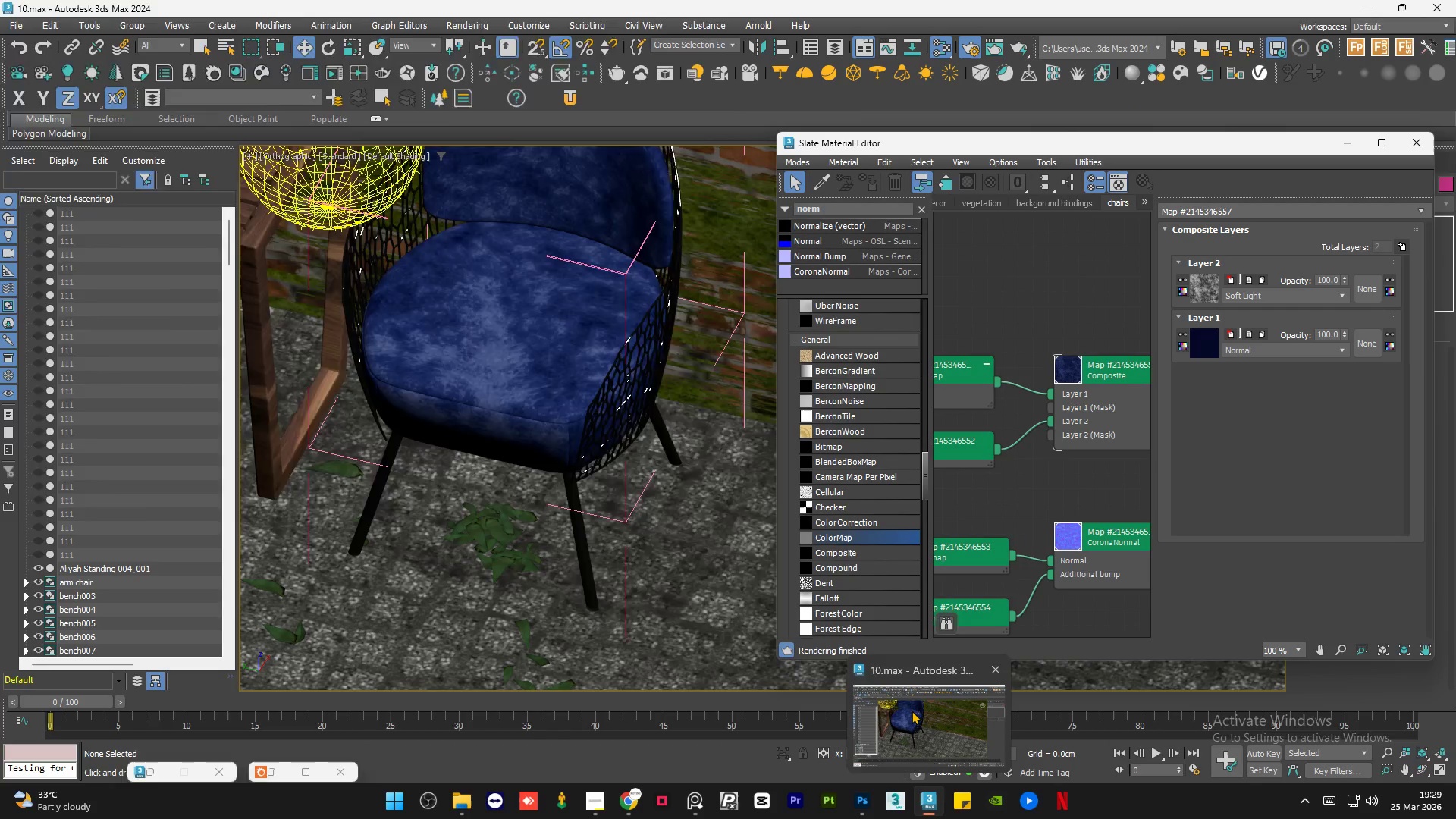 
left_click([912, 711])
 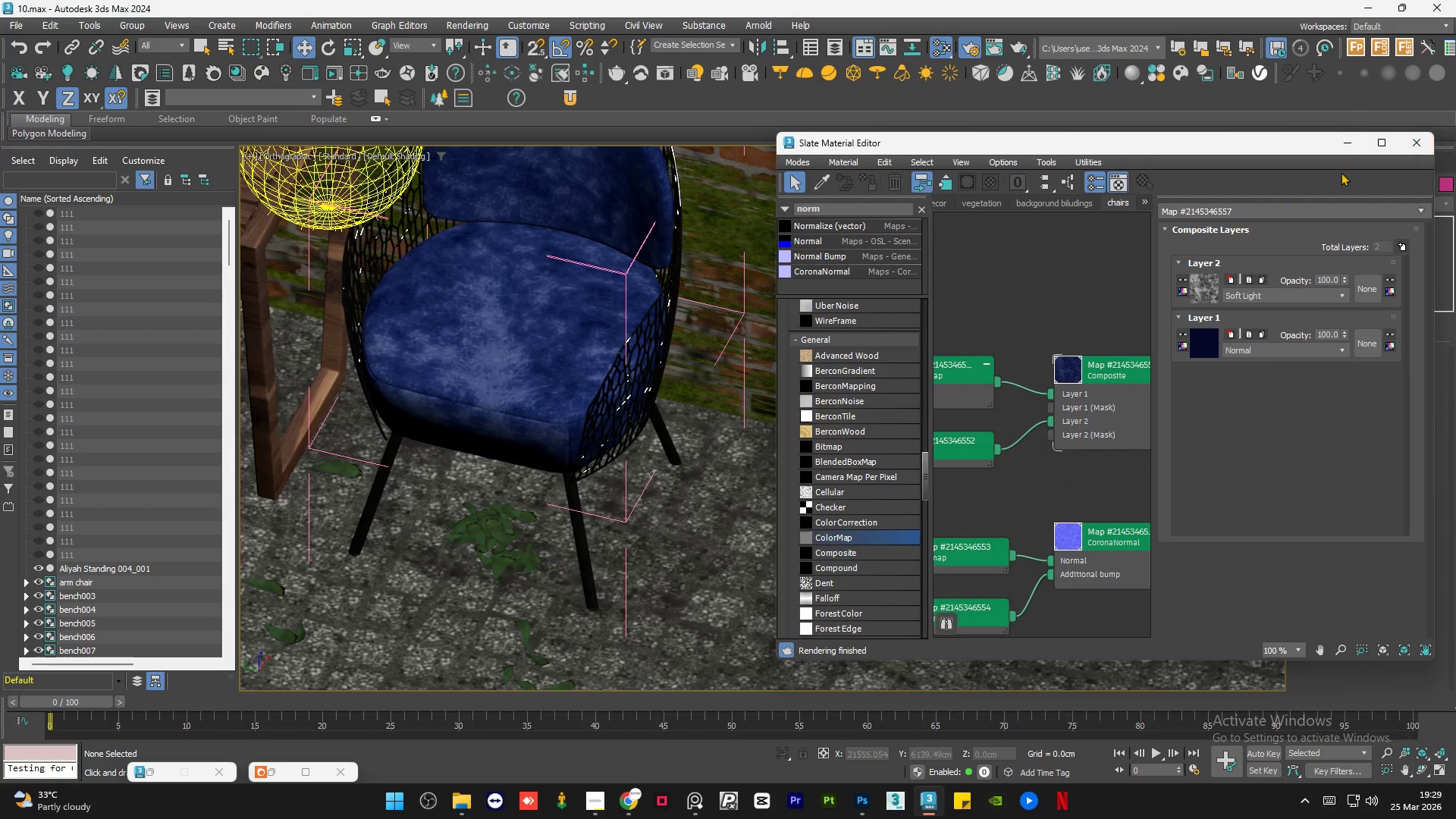 
left_click([1345, 146])
 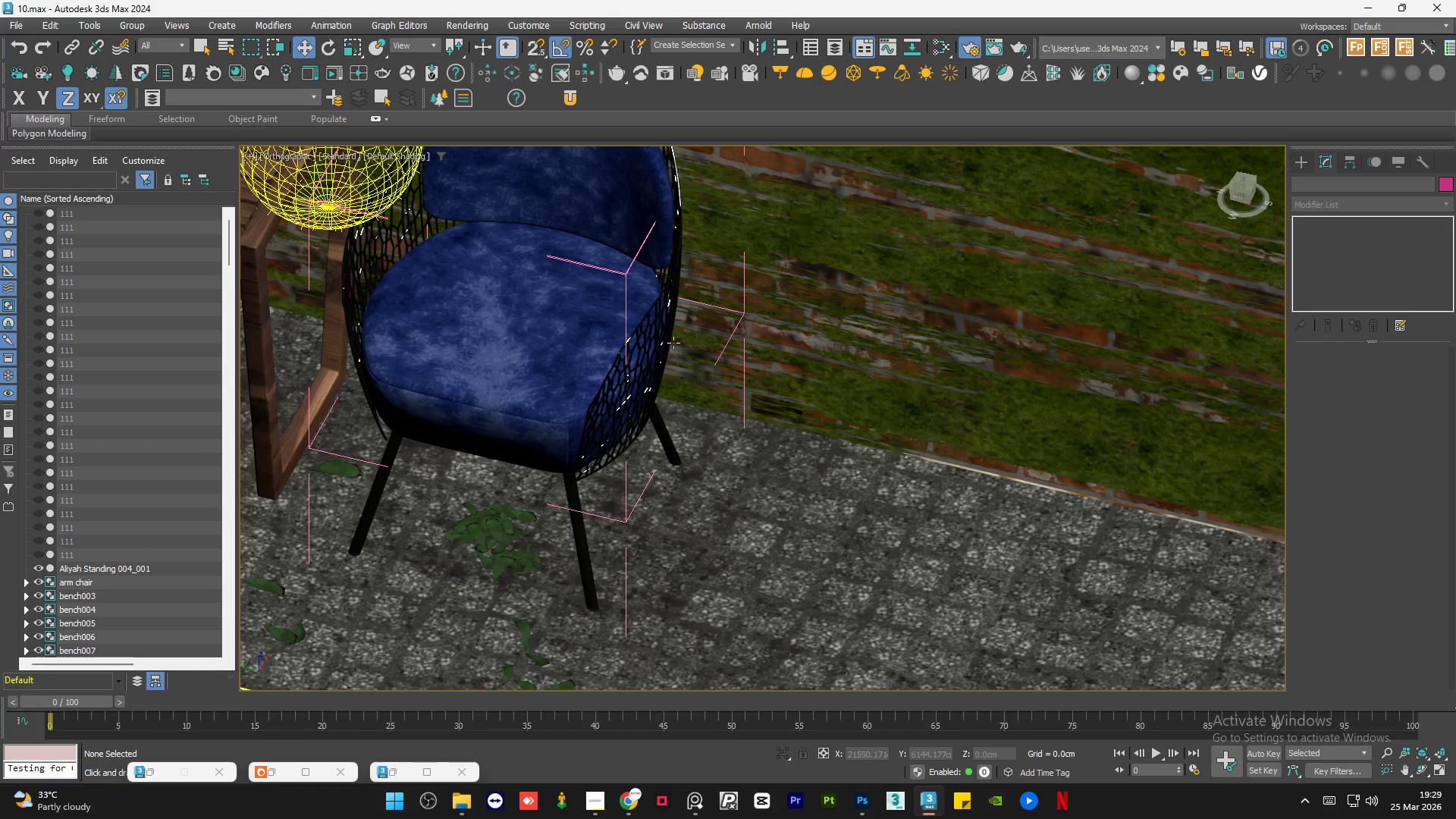 
scroll: coordinate [698, 341], scroll_direction: down, amount: 7.0
 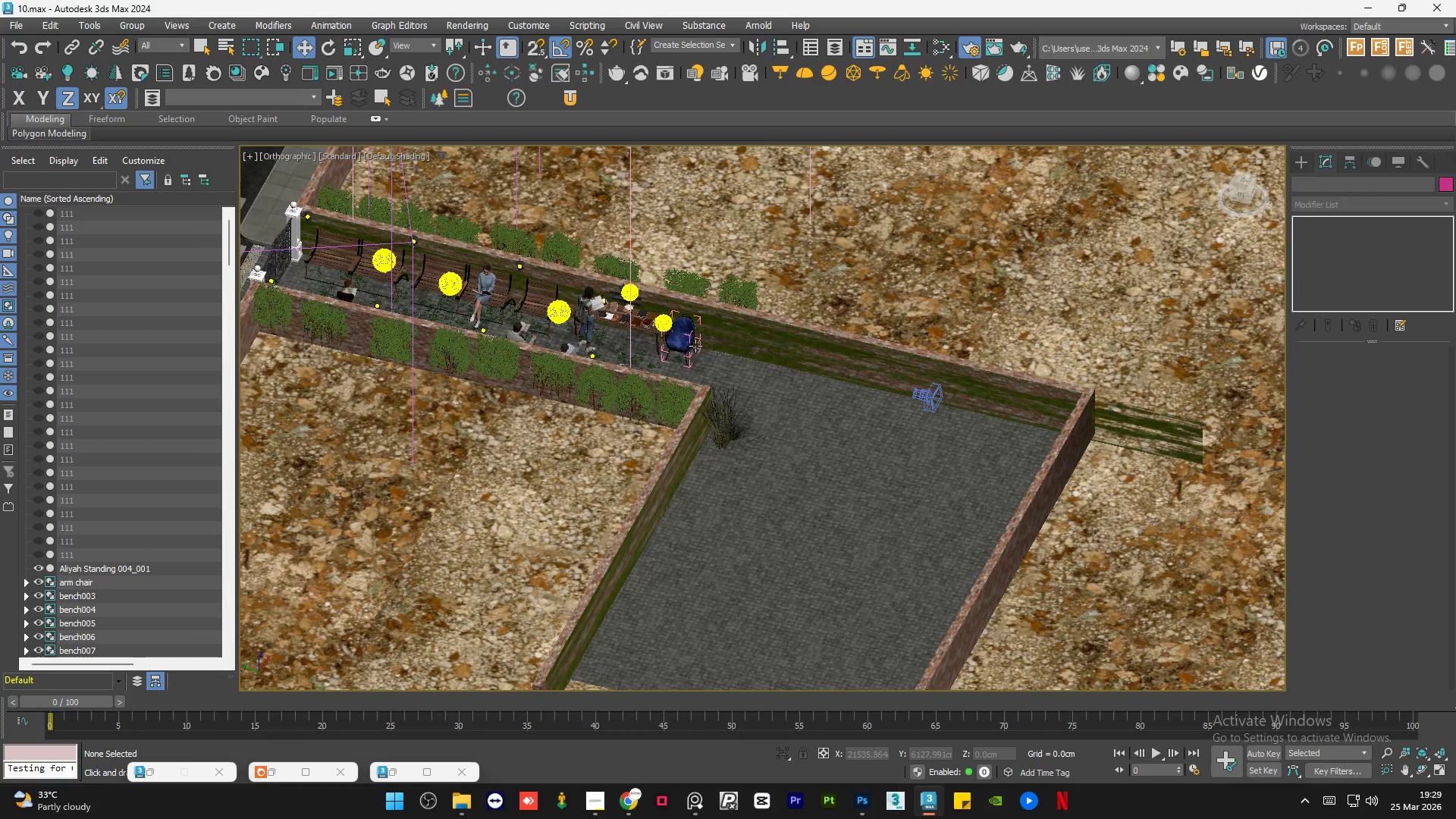 
left_click([671, 338])
 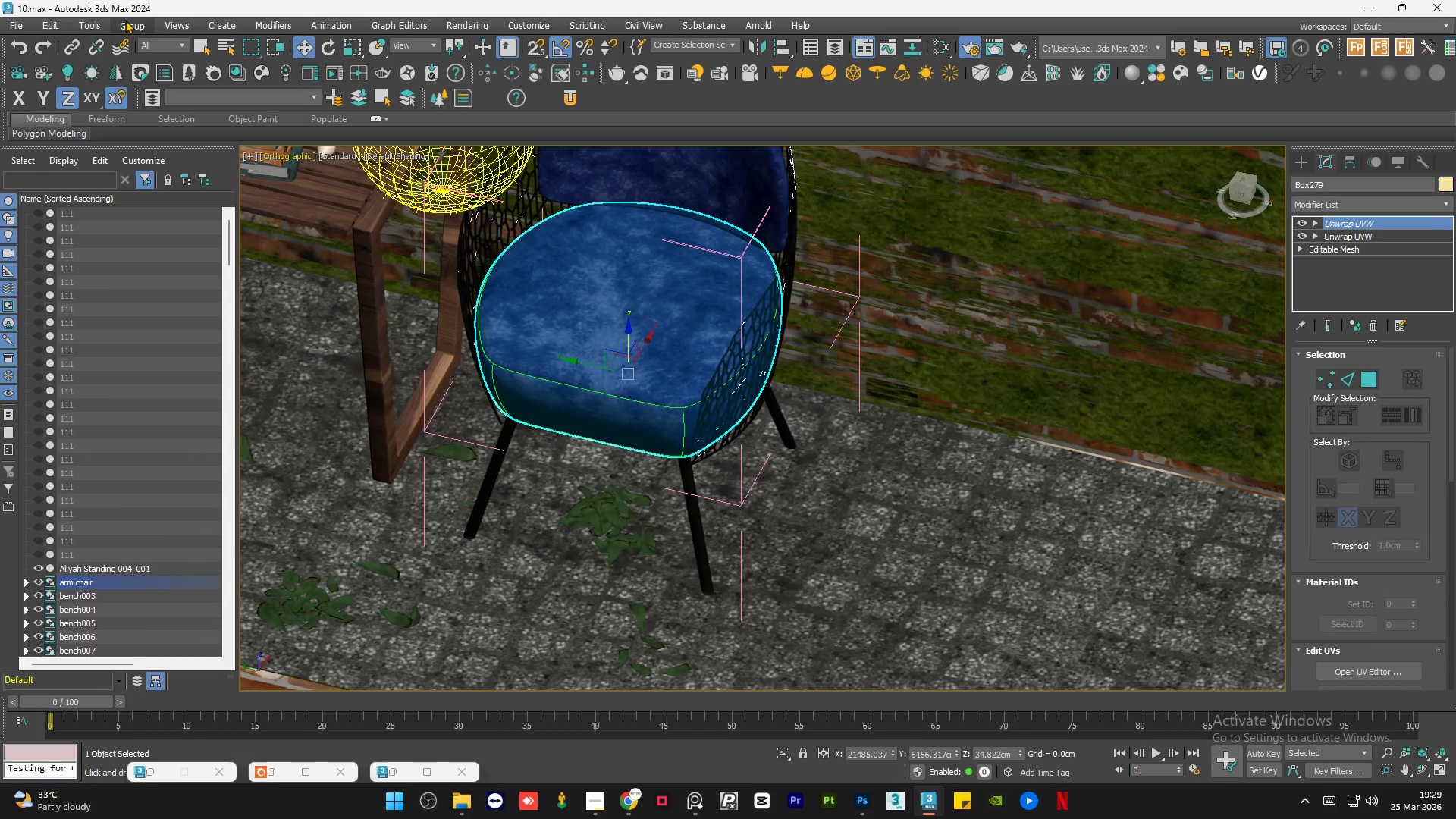 
scroll: coordinate [671, 338], scroll_direction: up, amount: 10.0
 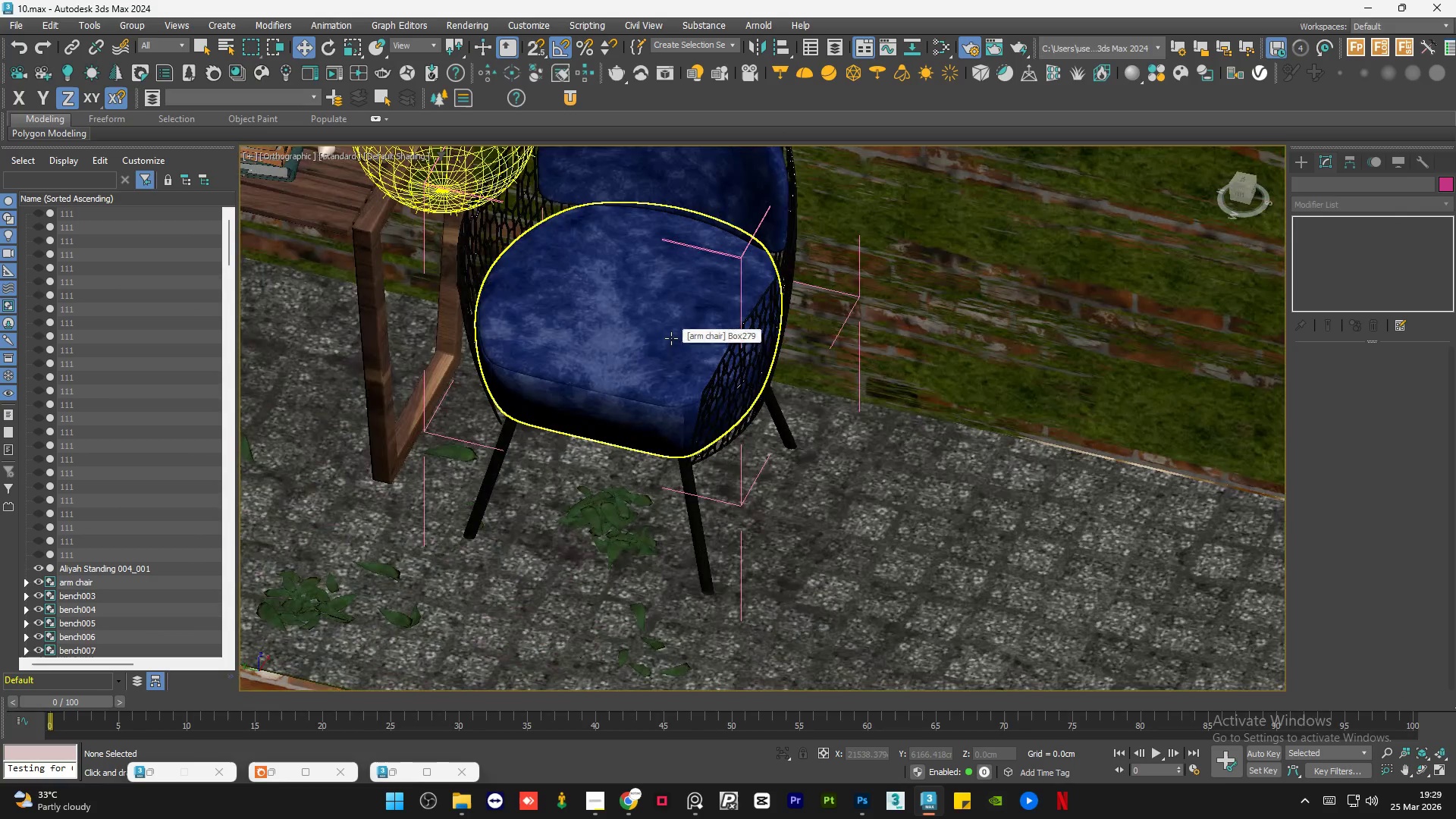 
left_click([126, 27])
 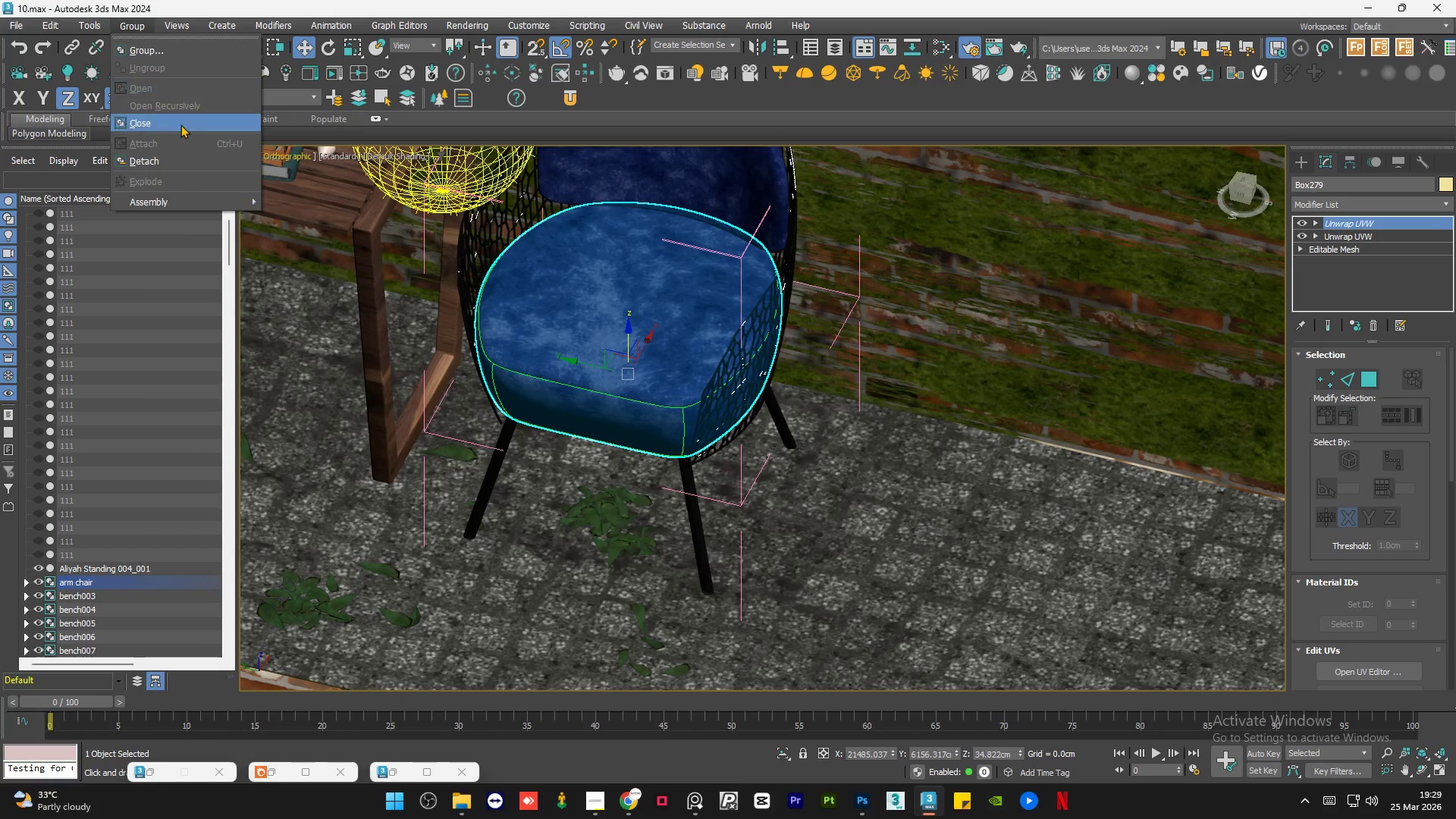 
left_click([180, 124])
 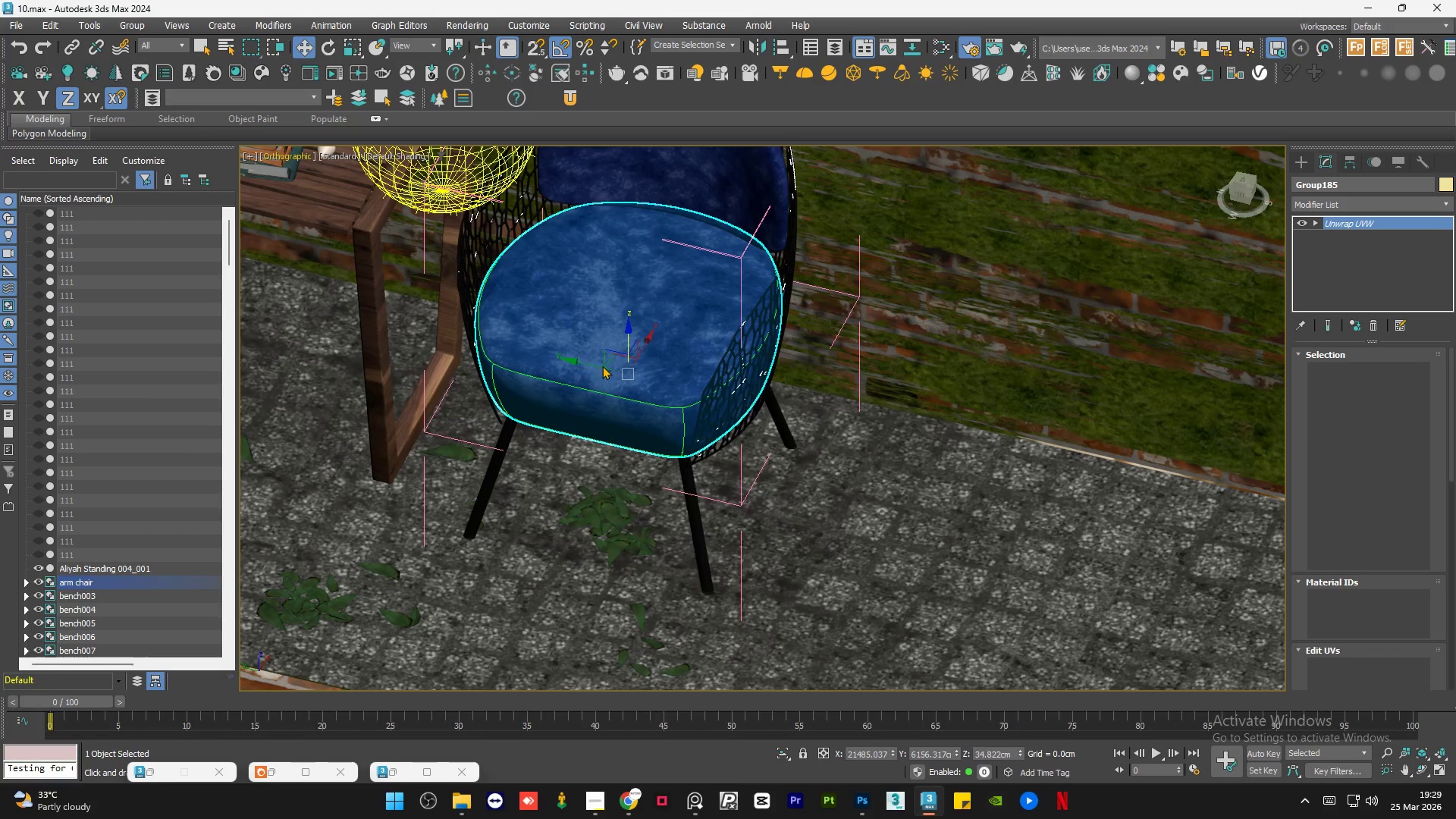 
scroll: coordinate [602, 366], scroll_direction: down, amount: 2.0
 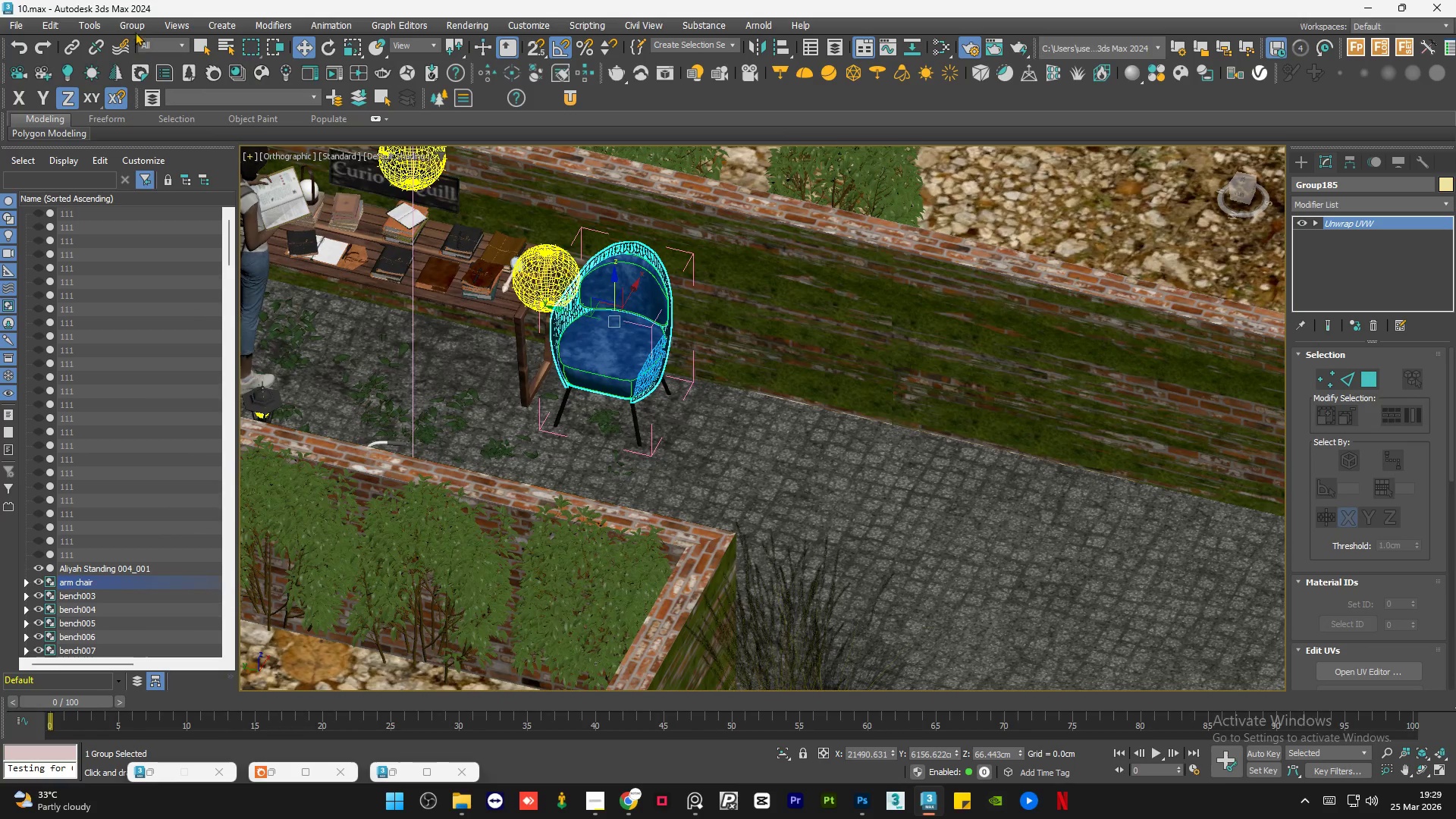 
left_click([134, 27])
 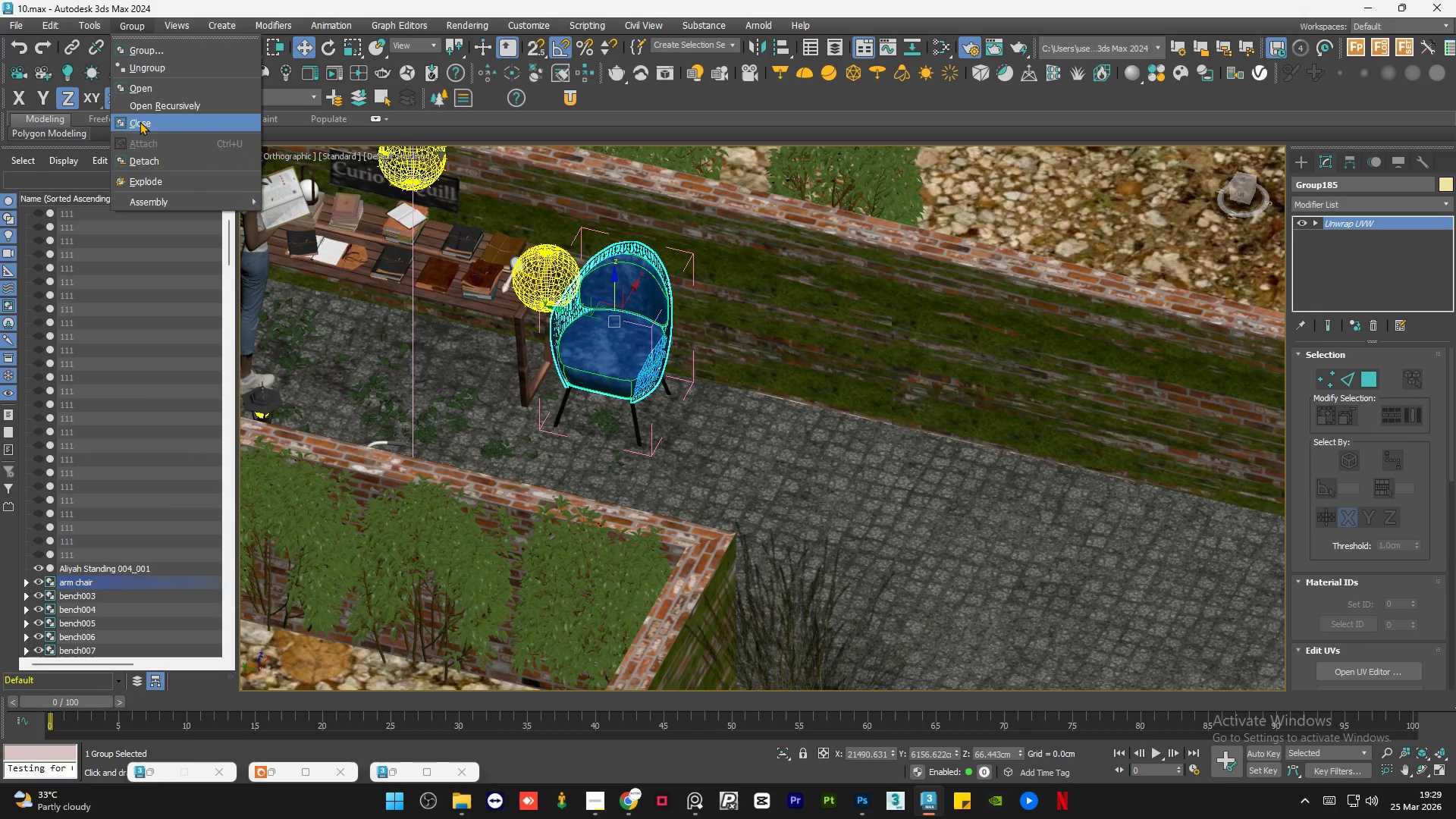 
left_click([140, 121])
 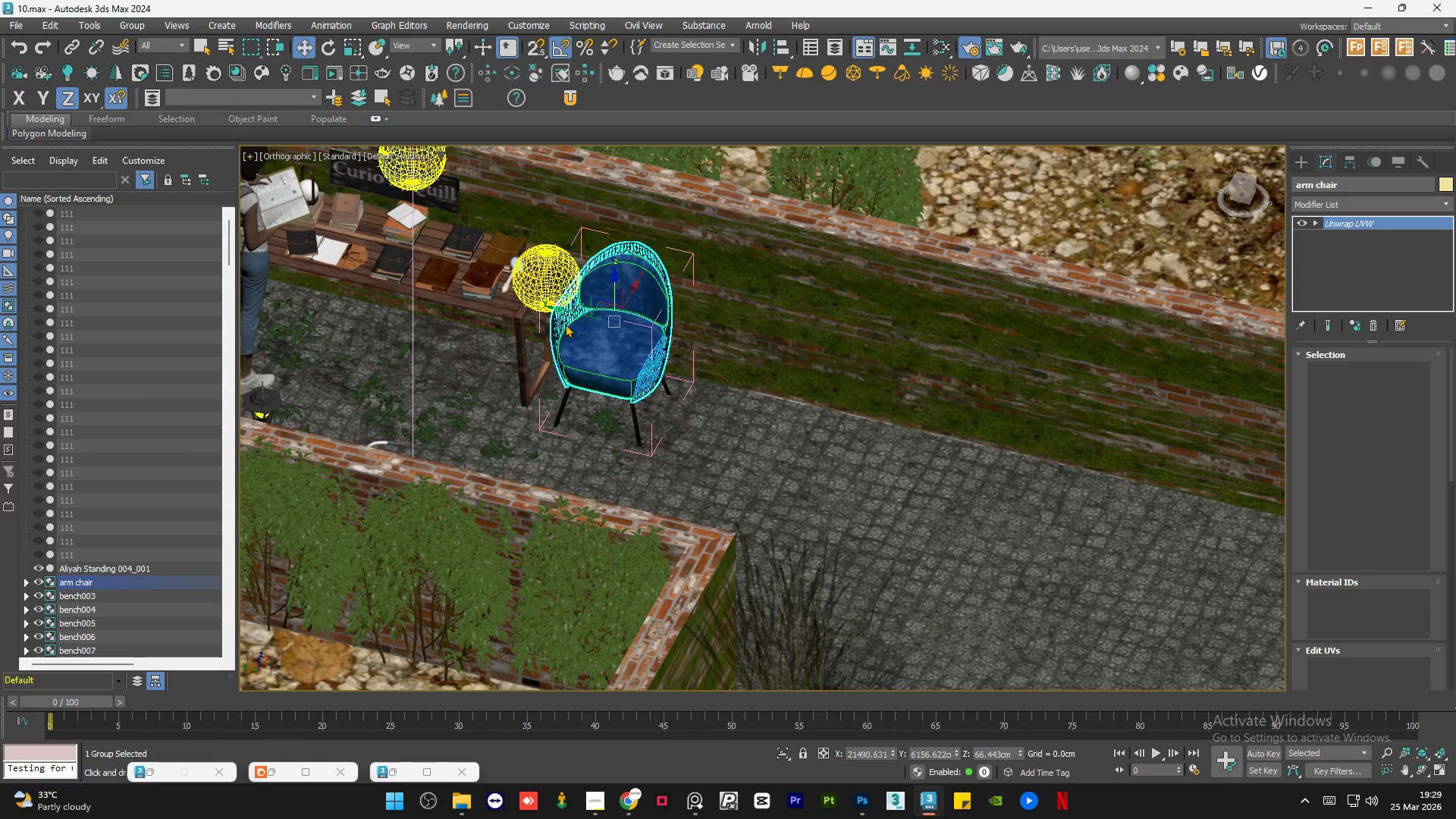 
scroll: coordinate [550, 318], scroll_direction: down, amount: 6.0
 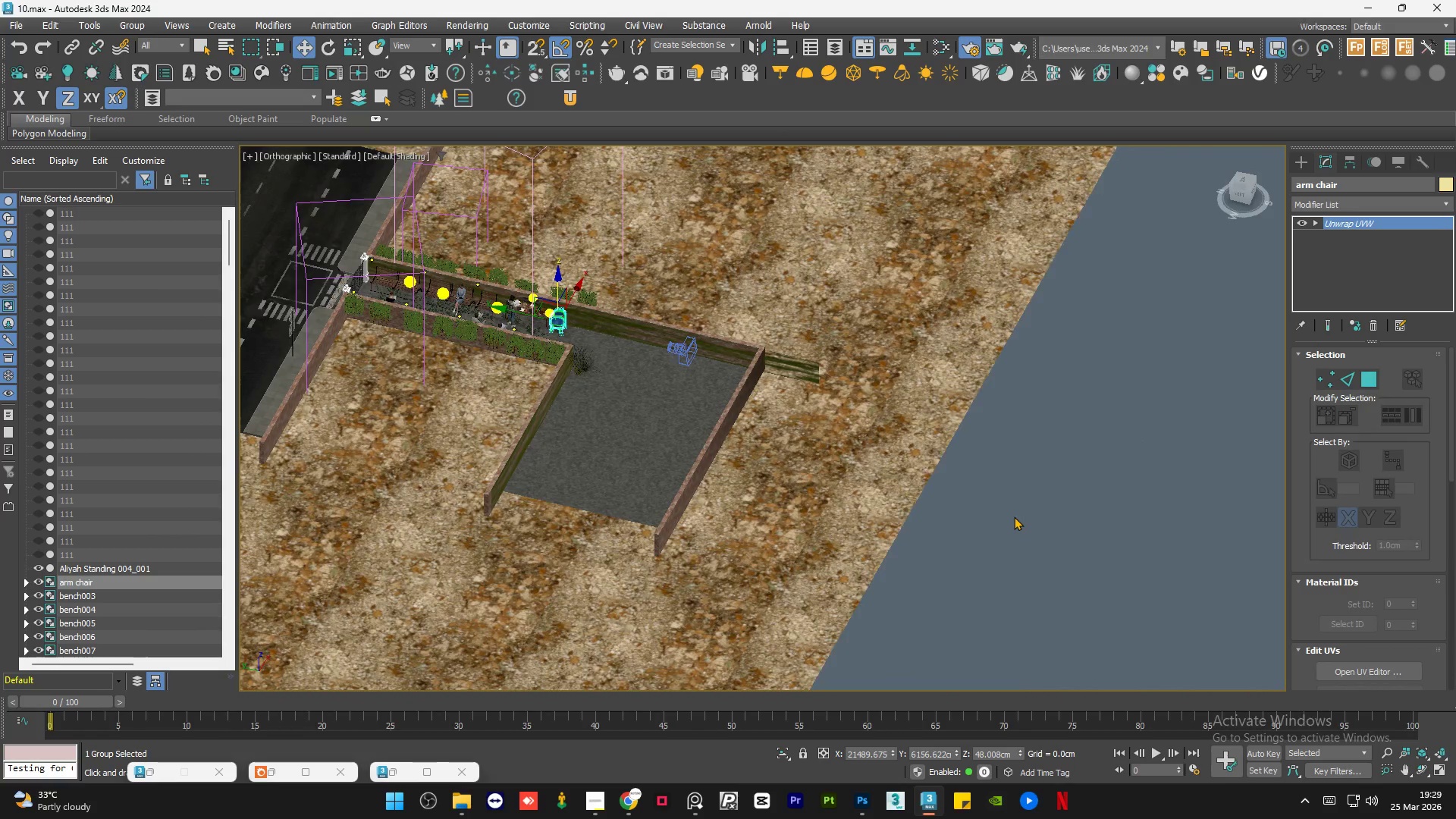 
left_click([1014, 516])
 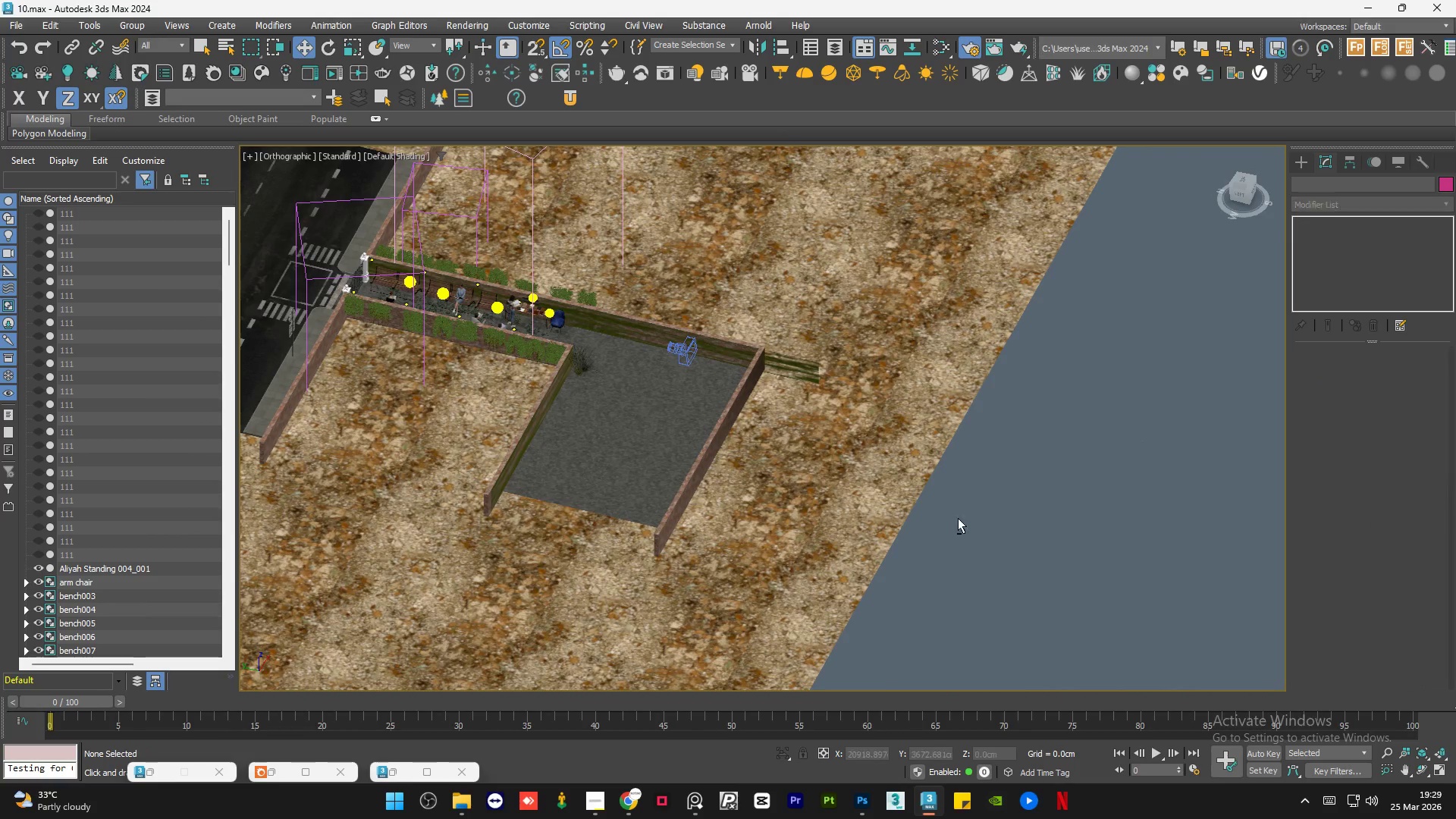 
hold_key(key=AltLeft, duration=0.5)
 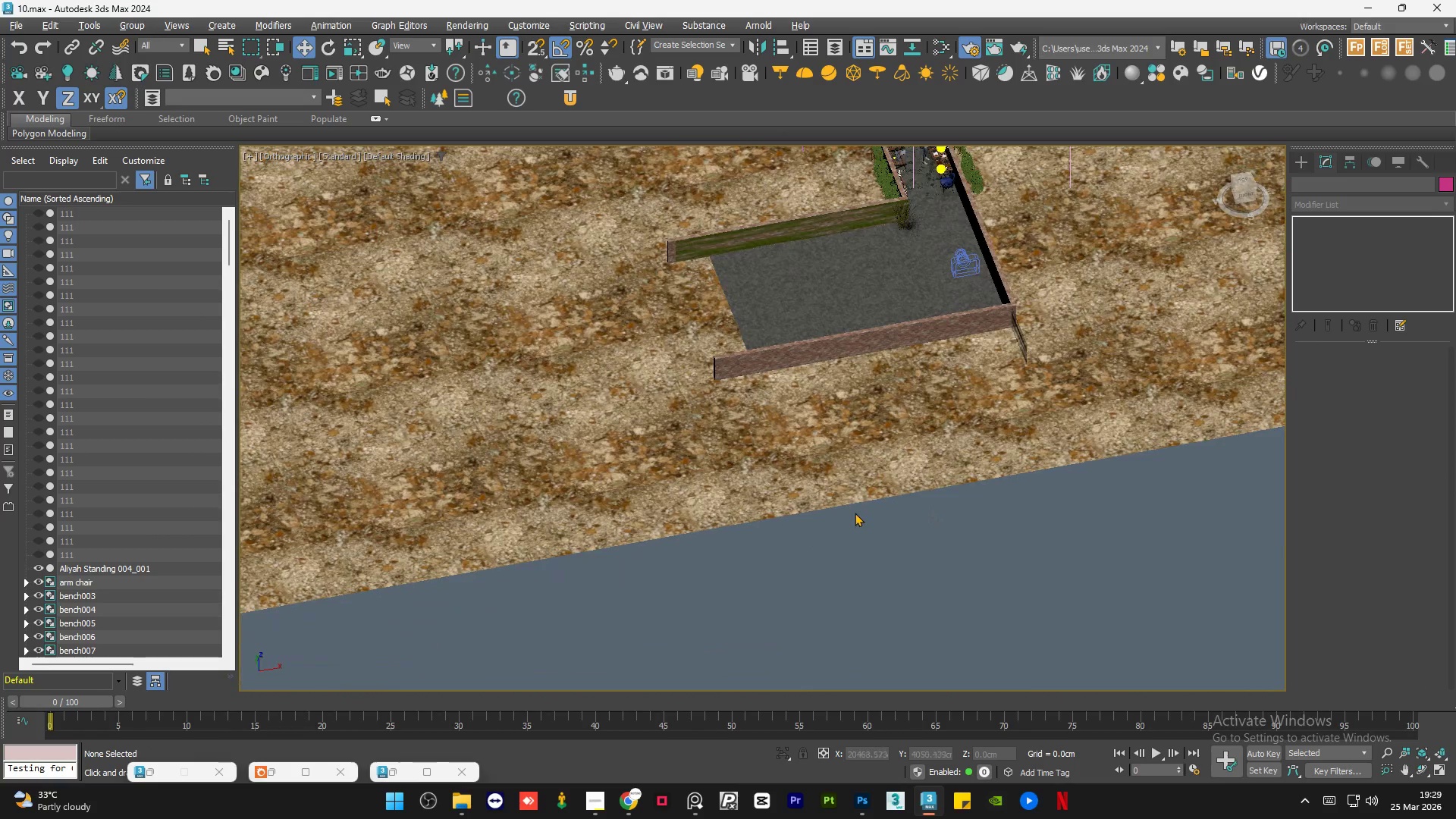 
key(Alt+W)
 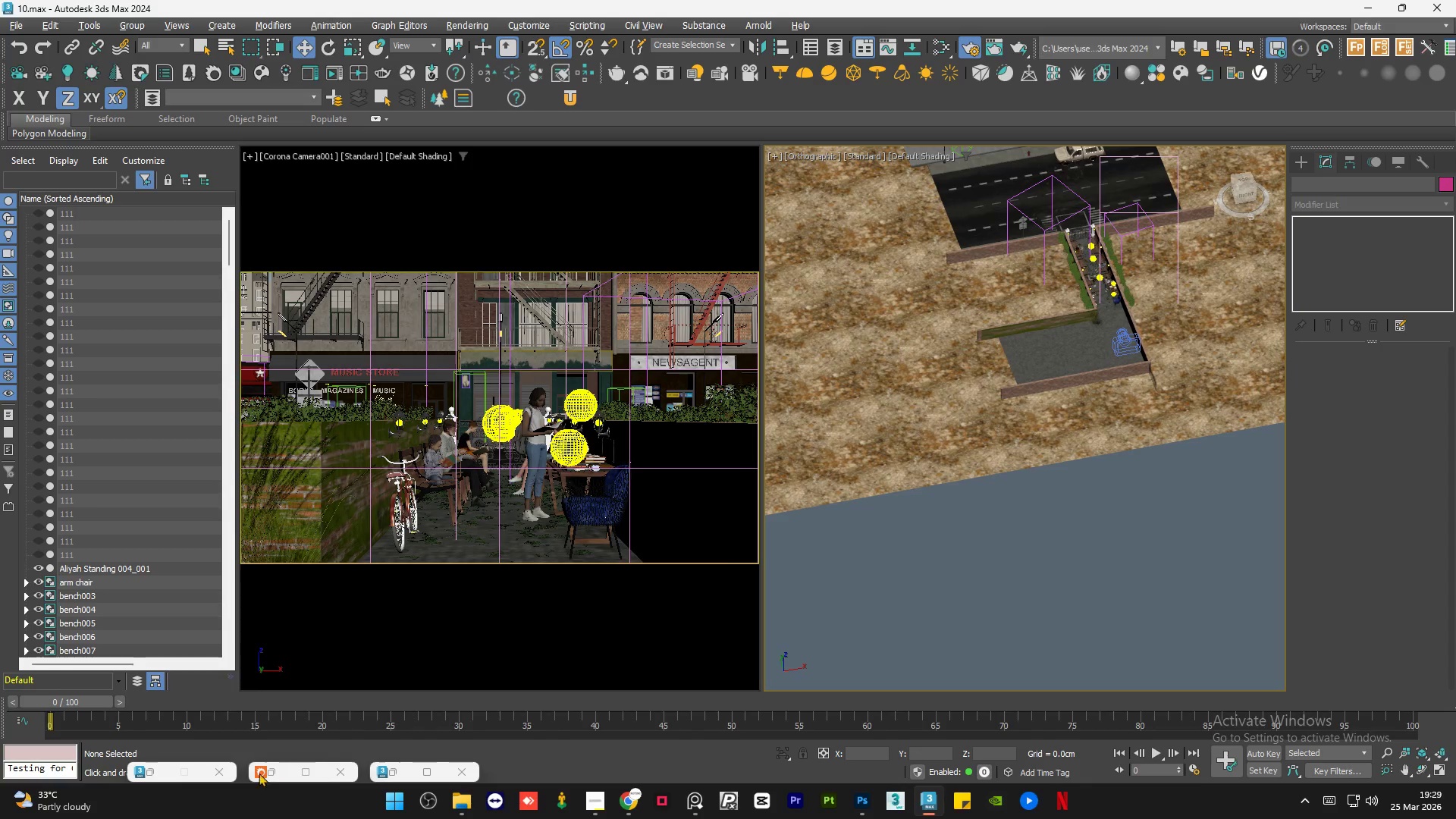 
left_click([275, 770])
 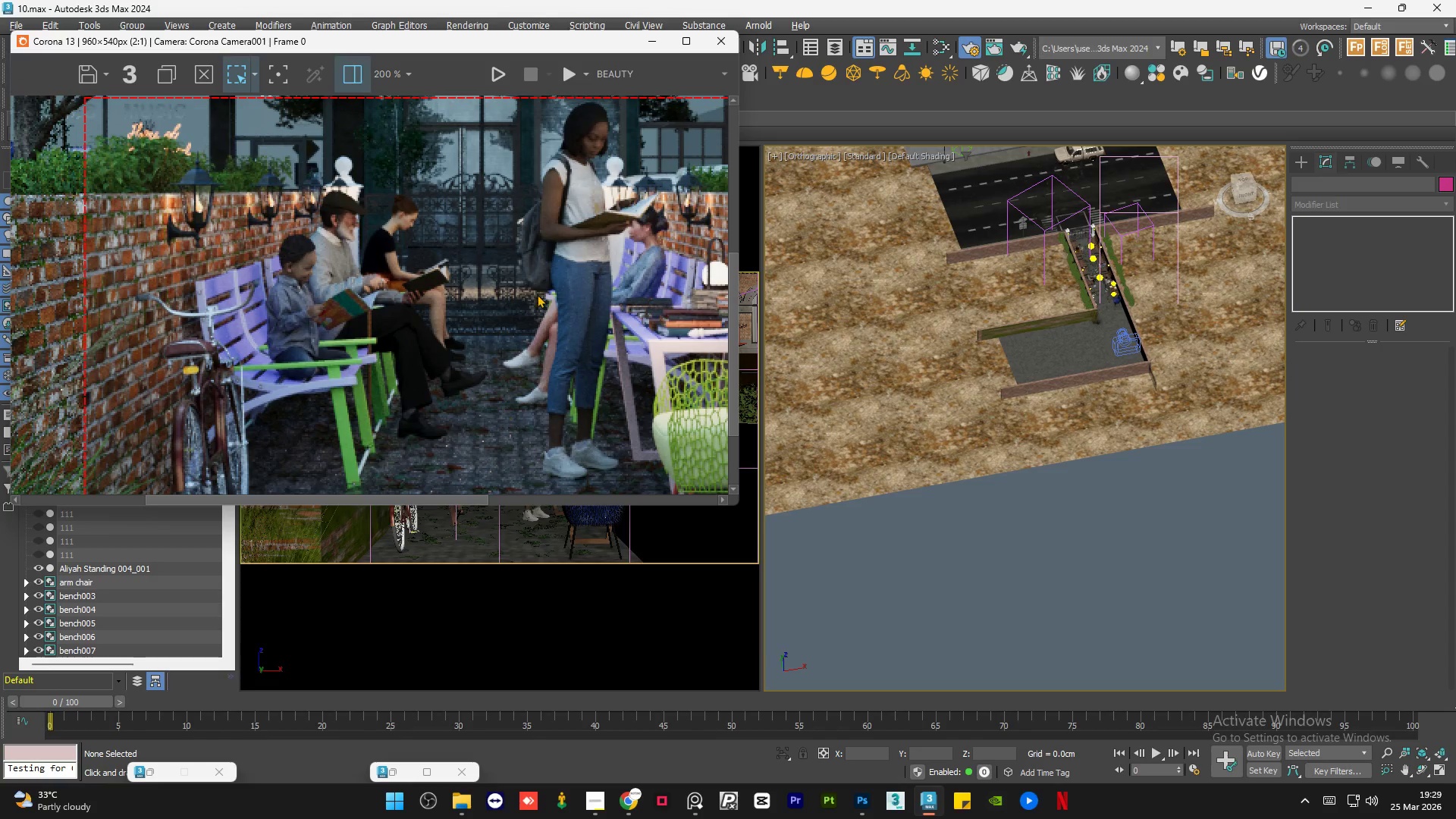 
scroll: coordinate [470, 289], scroll_direction: down, amount: 2.0
 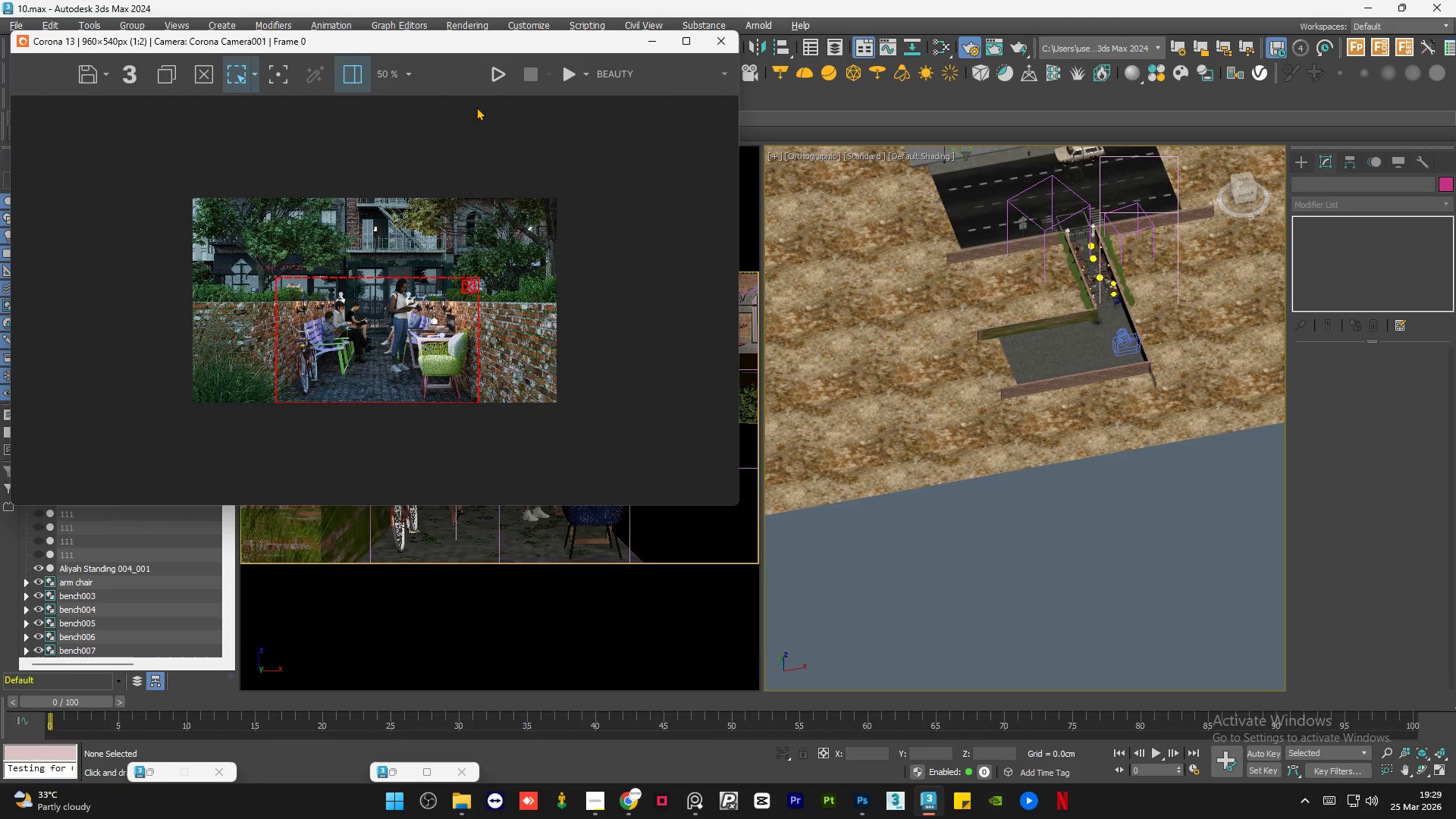 
left_click([490, 81])
 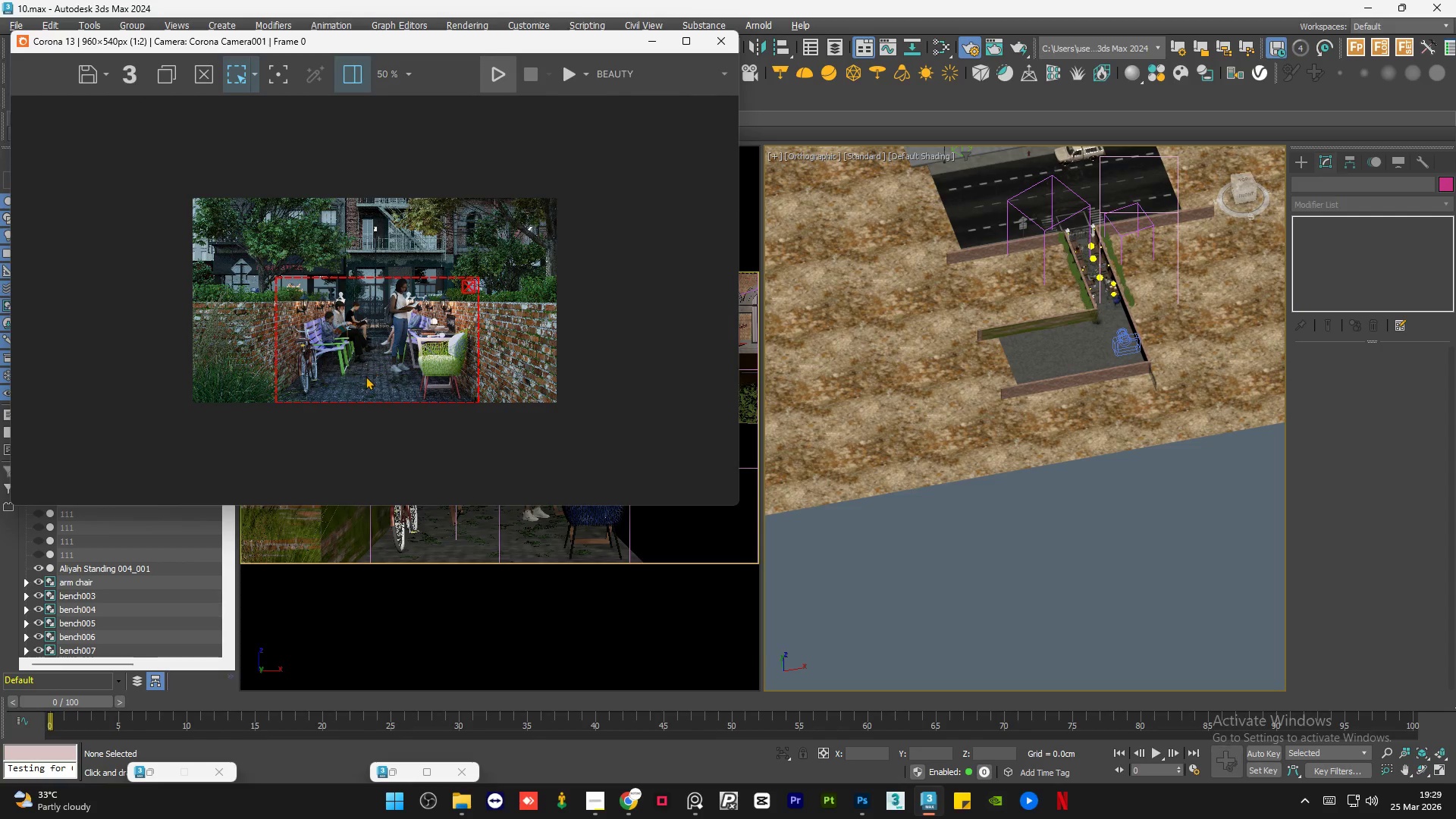 
scroll: coordinate [366, 376], scroll_direction: up, amount: 1.0
 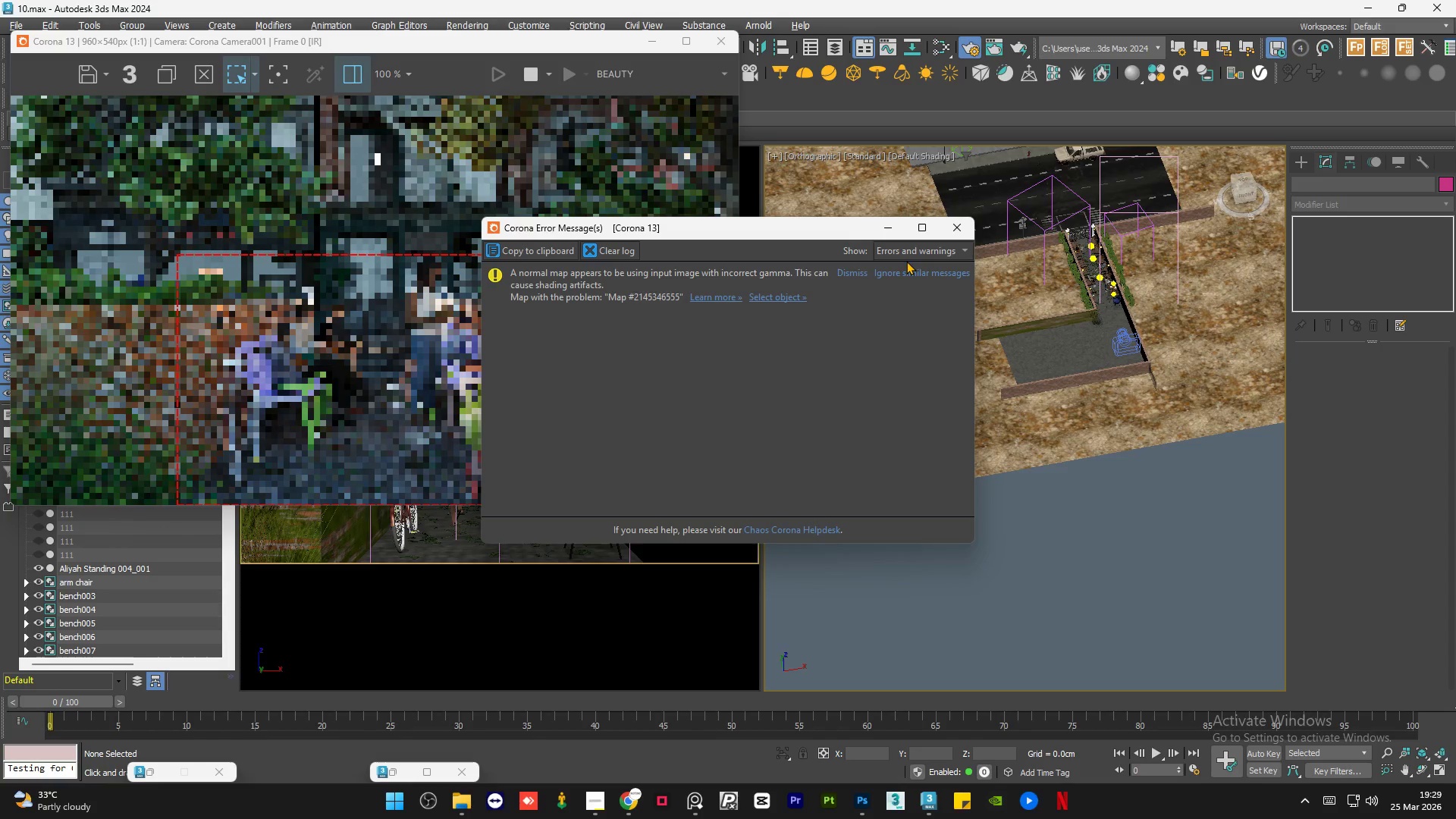 
left_click([959, 224])
 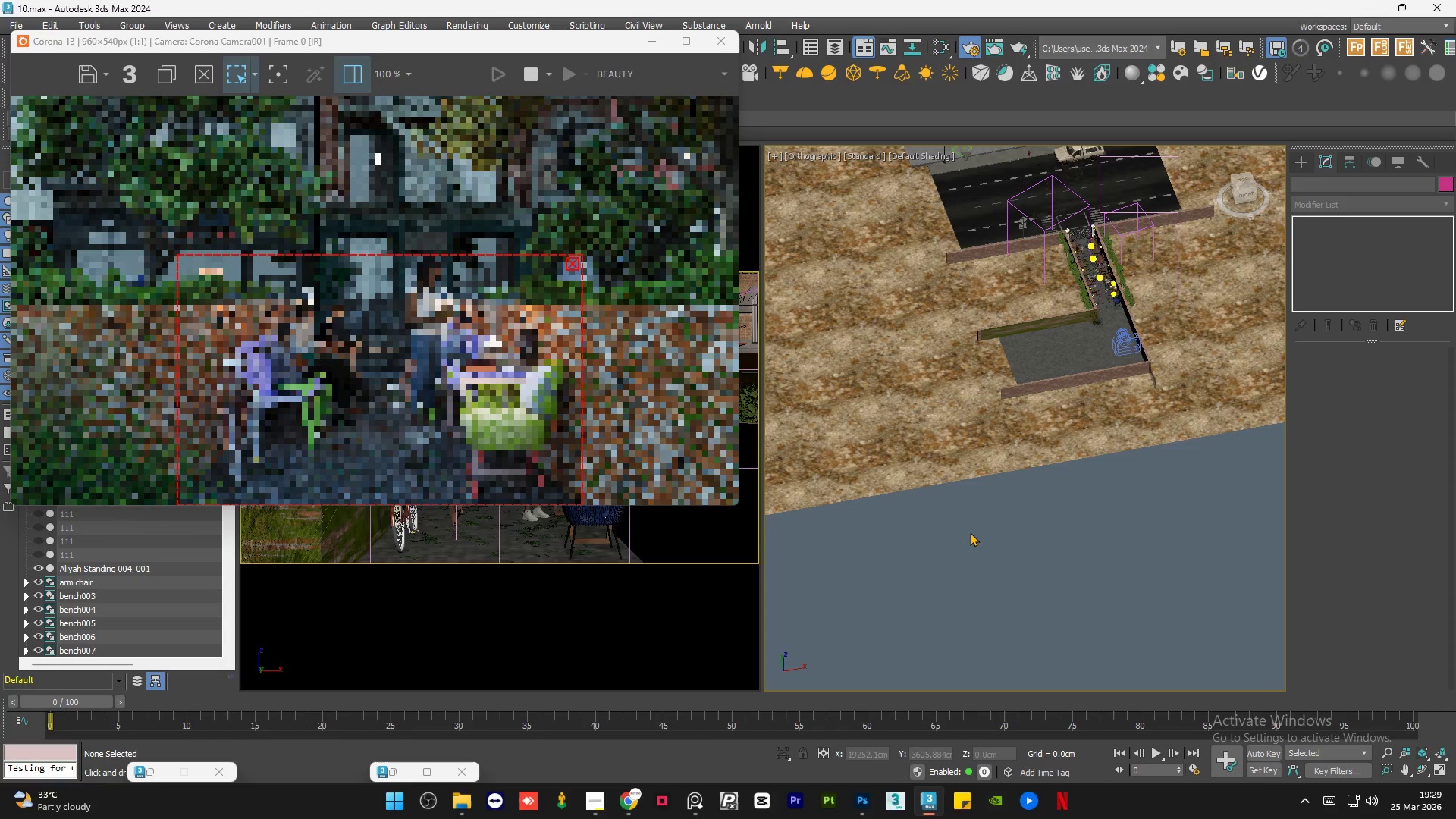 
left_click([970, 532])
 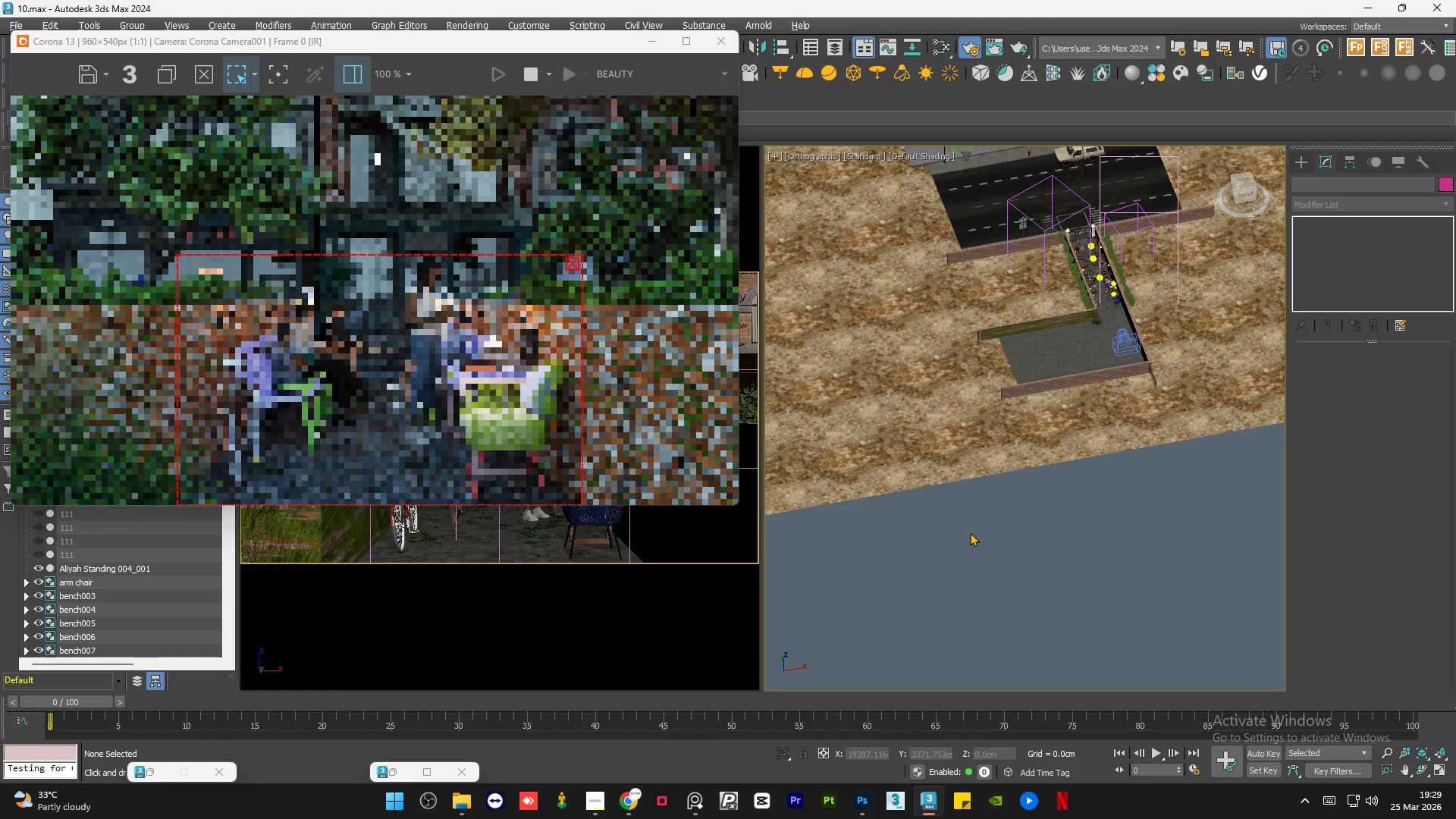 
key(Control+S)
 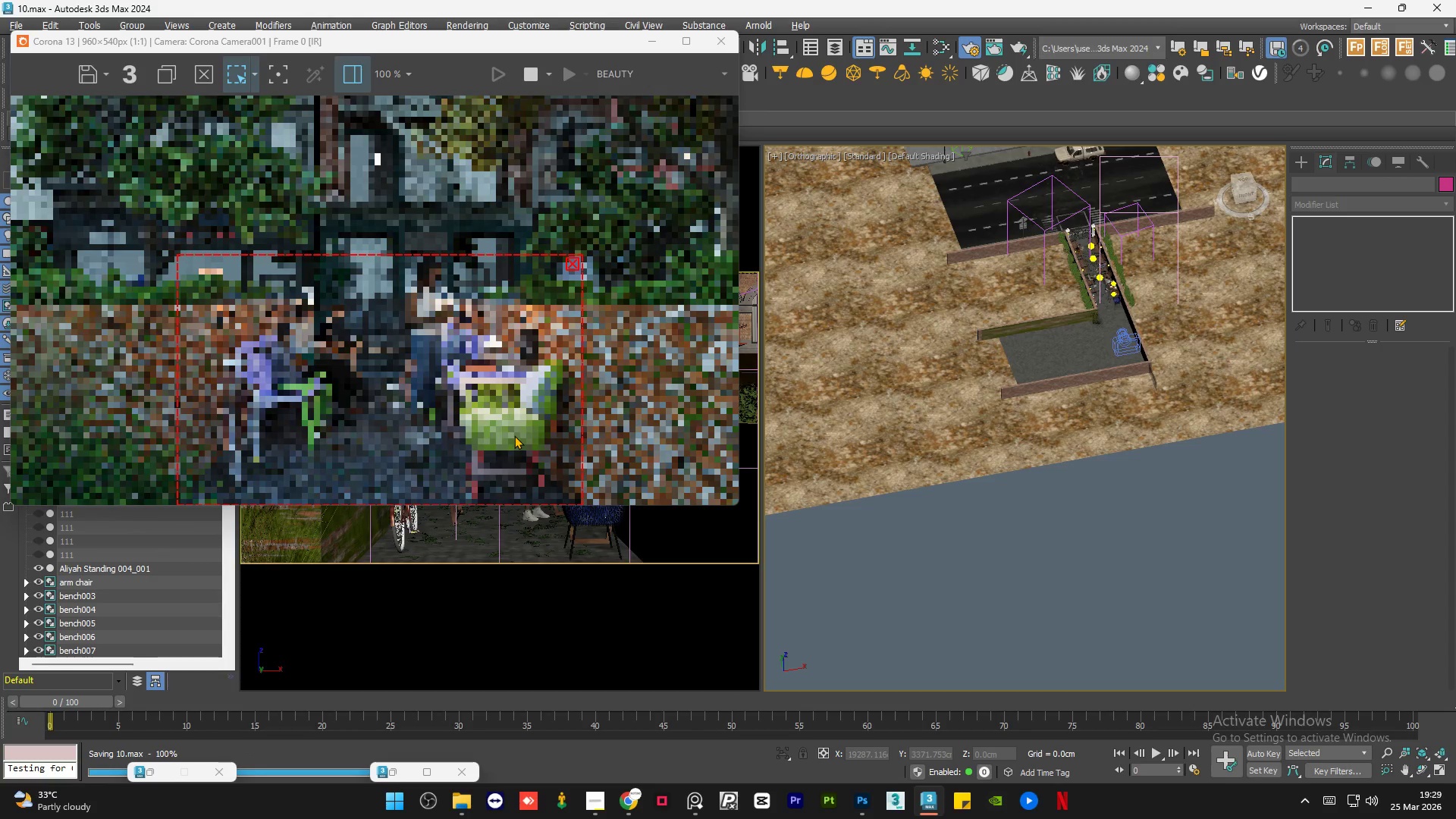 
scroll: coordinate [541, 267], scroll_direction: up, amount: 3.0
 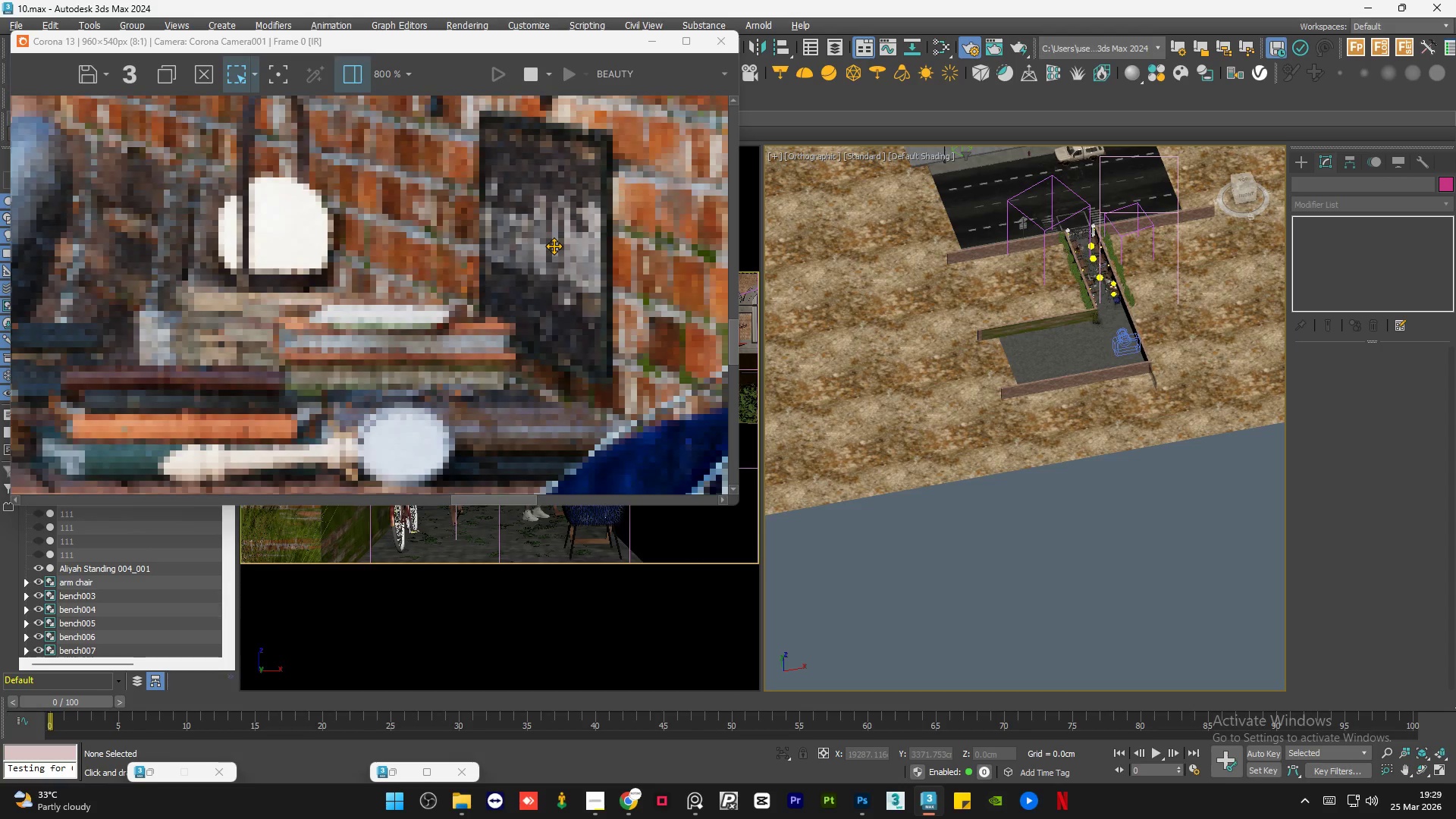 
scroll: coordinate [554, 246], scroll_direction: down, amount: 1.0
 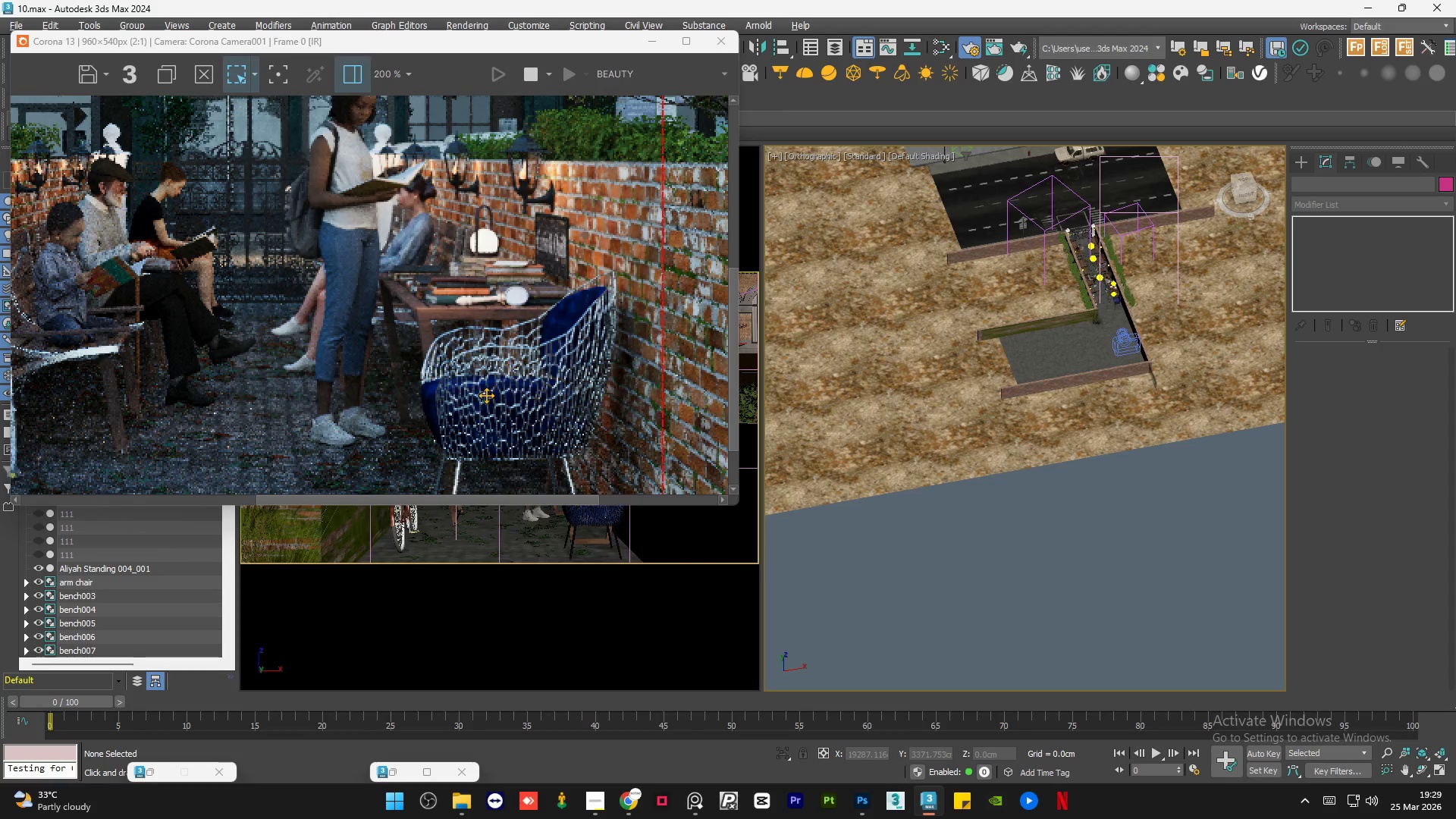 
scroll: coordinate [461, 410], scroll_direction: up, amount: 1.0
 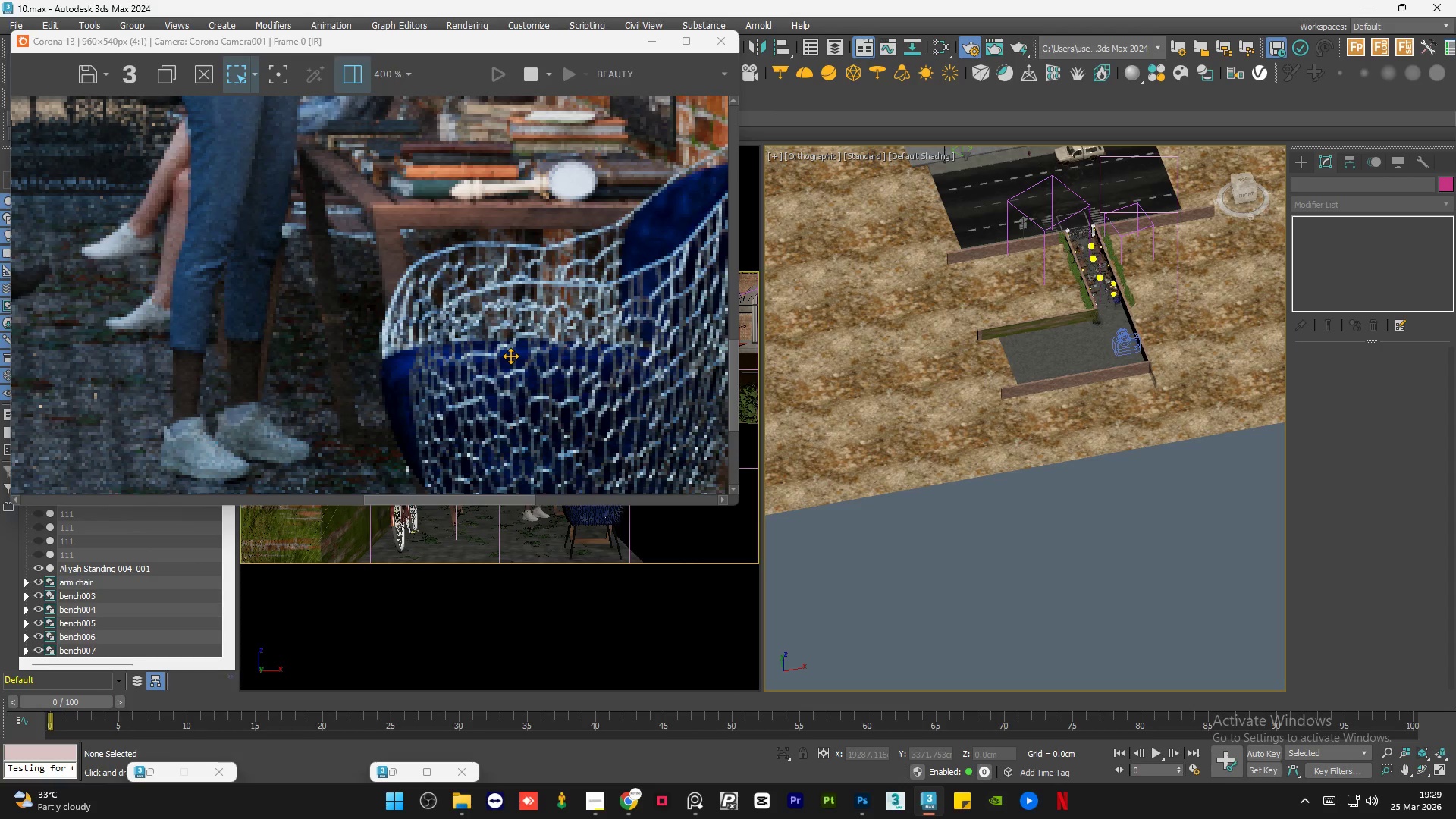 
scroll: coordinate [510, 356], scroll_direction: down, amount: 1.0
 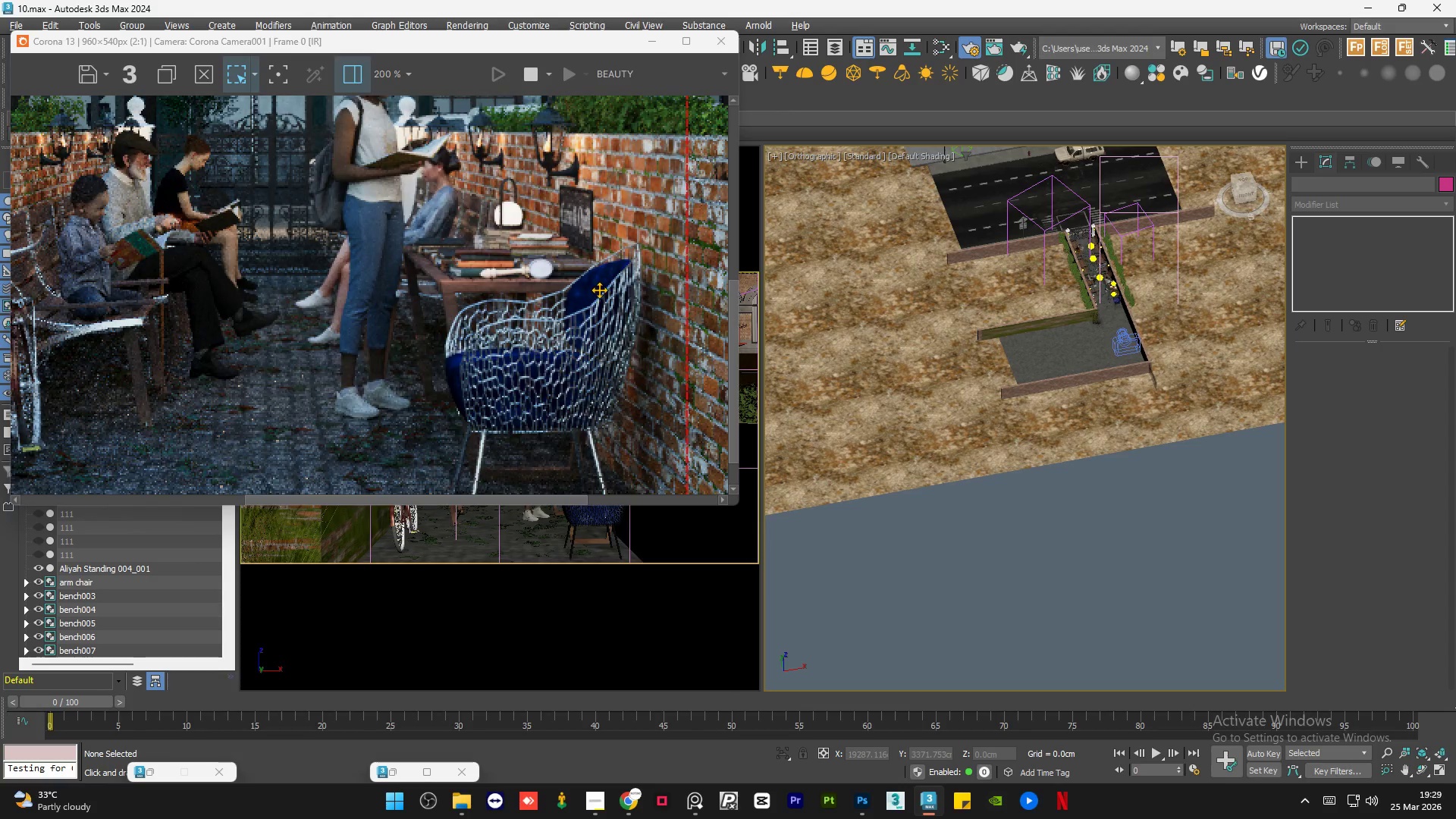 
scroll: coordinate [599, 289], scroll_direction: none, amount: 0.0
 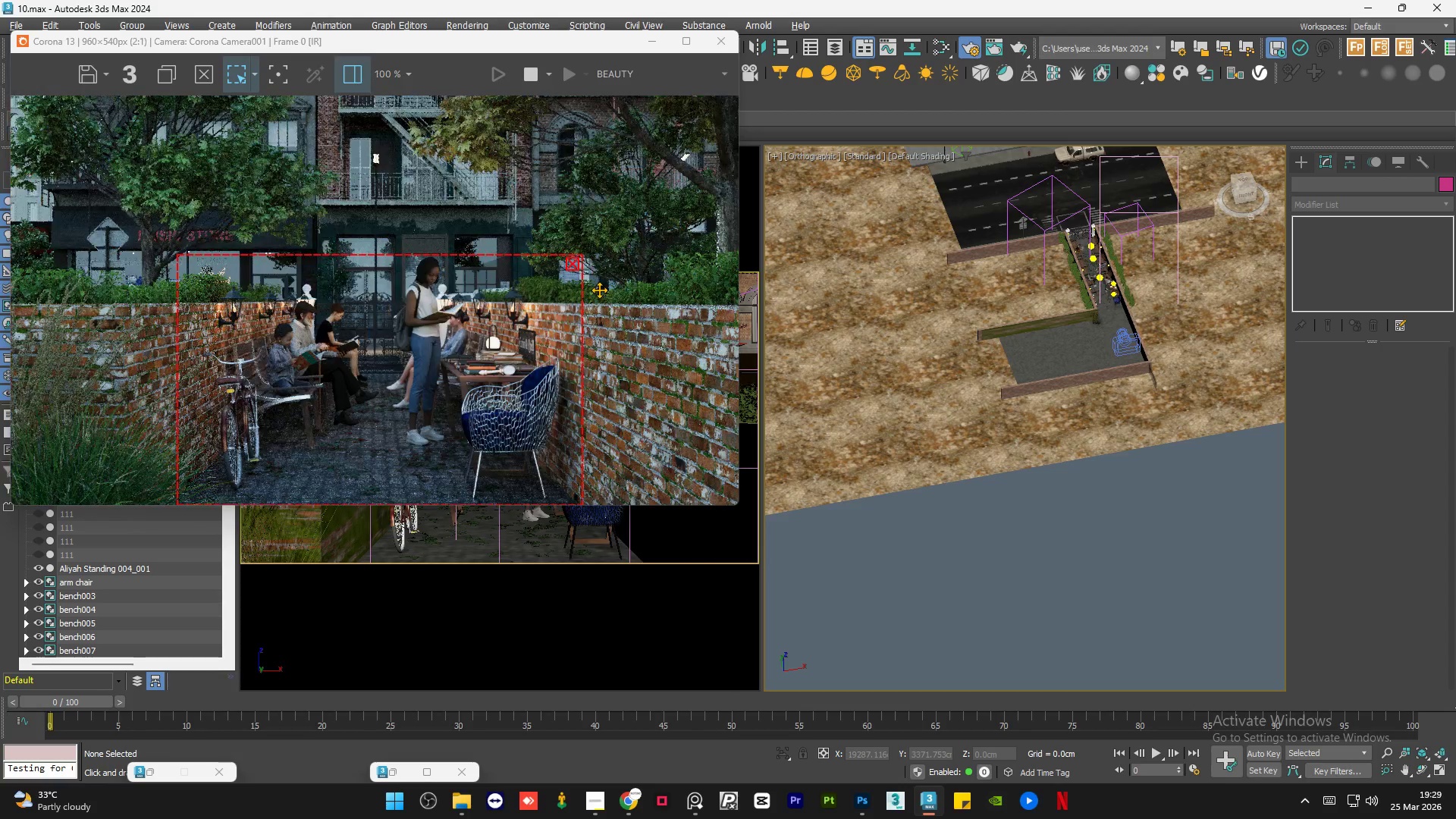 
scroll: coordinate [599, 290], scroll_direction: down, amount: 1.0
 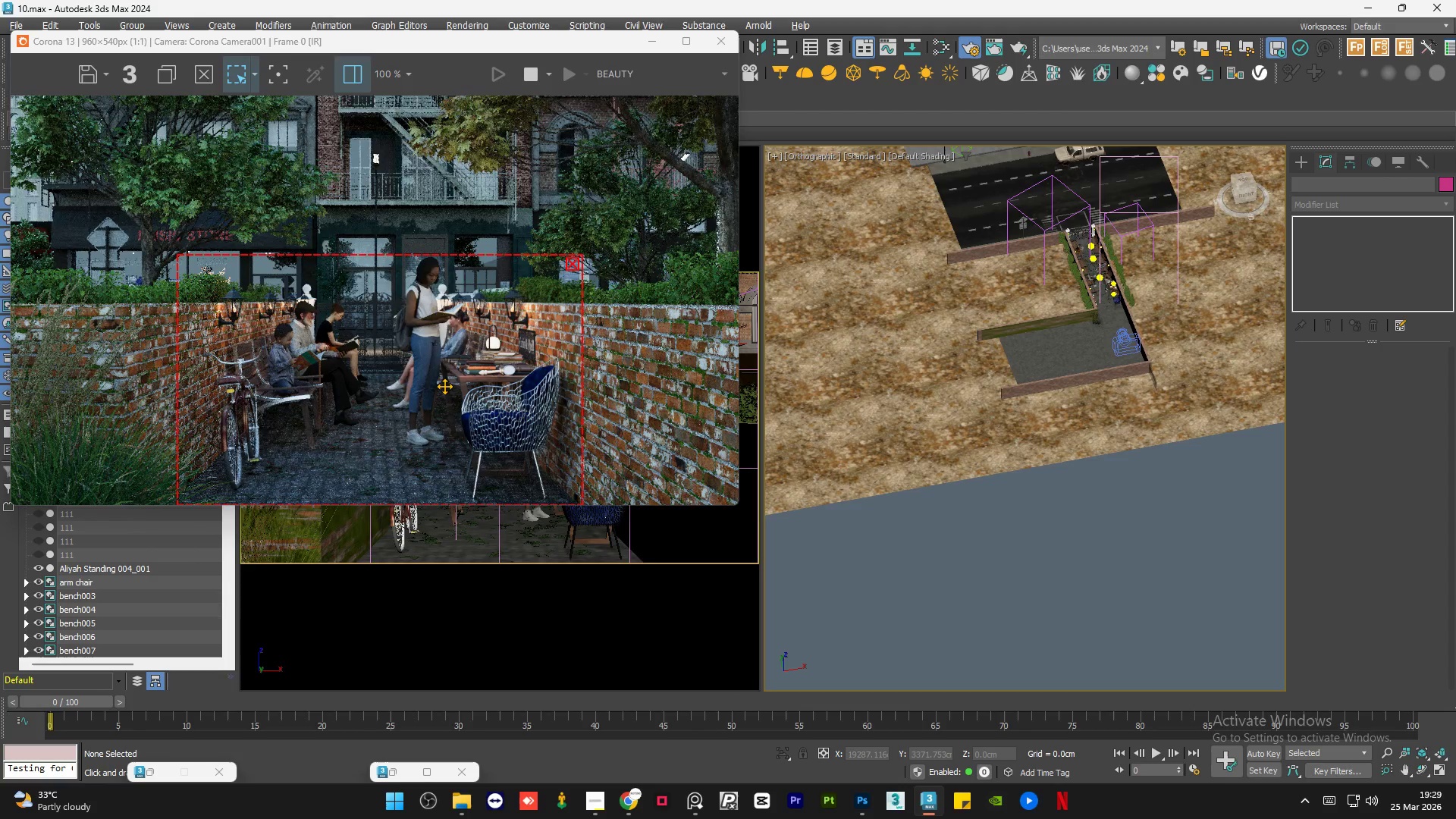 
scroll: coordinate [465, 388], scroll_direction: up, amount: 2.0
 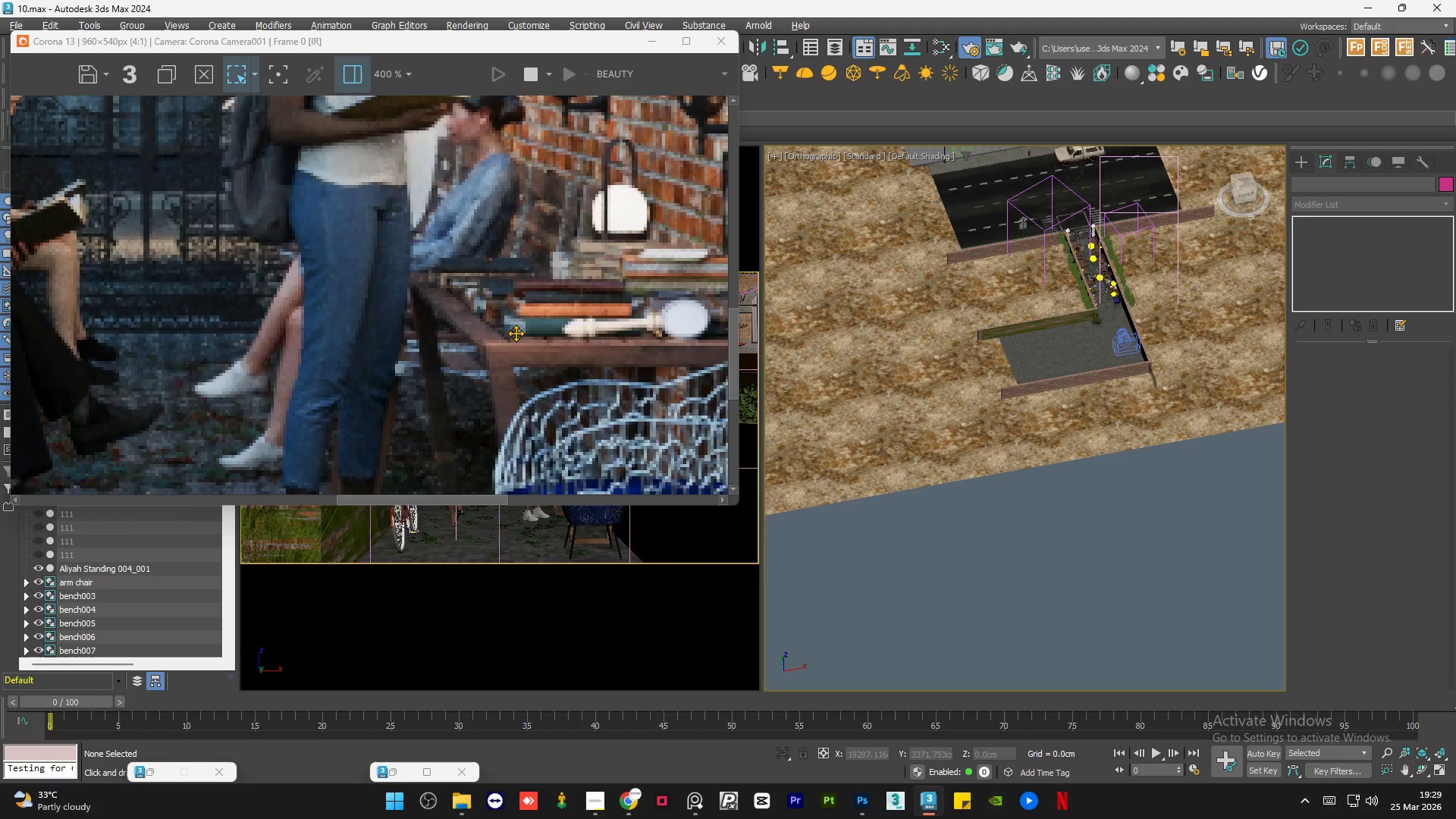 
scroll: coordinate [516, 333], scroll_direction: down, amount: 1.0
 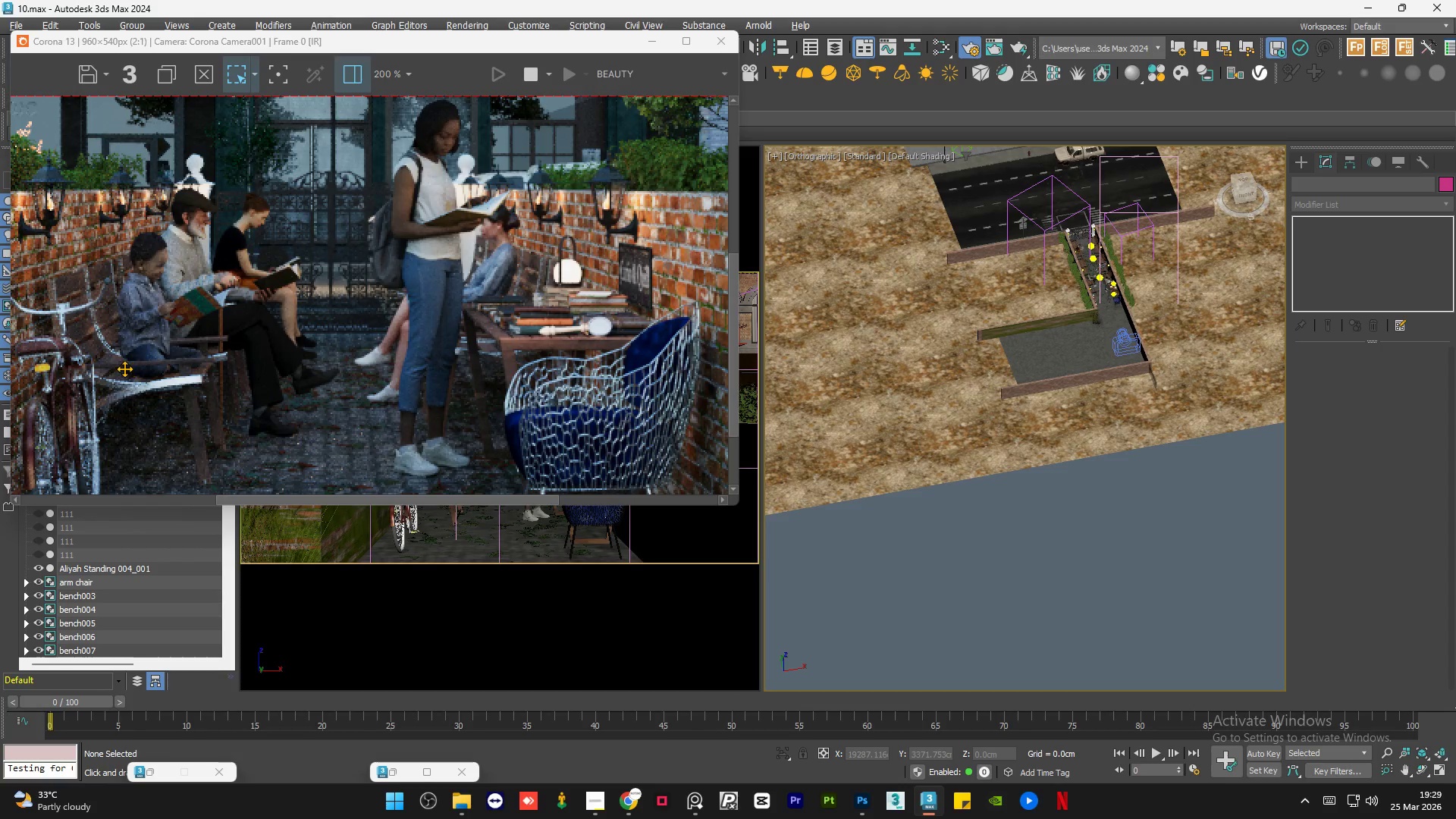 
scroll: coordinate [124, 369], scroll_direction: up, amount: 1.0
 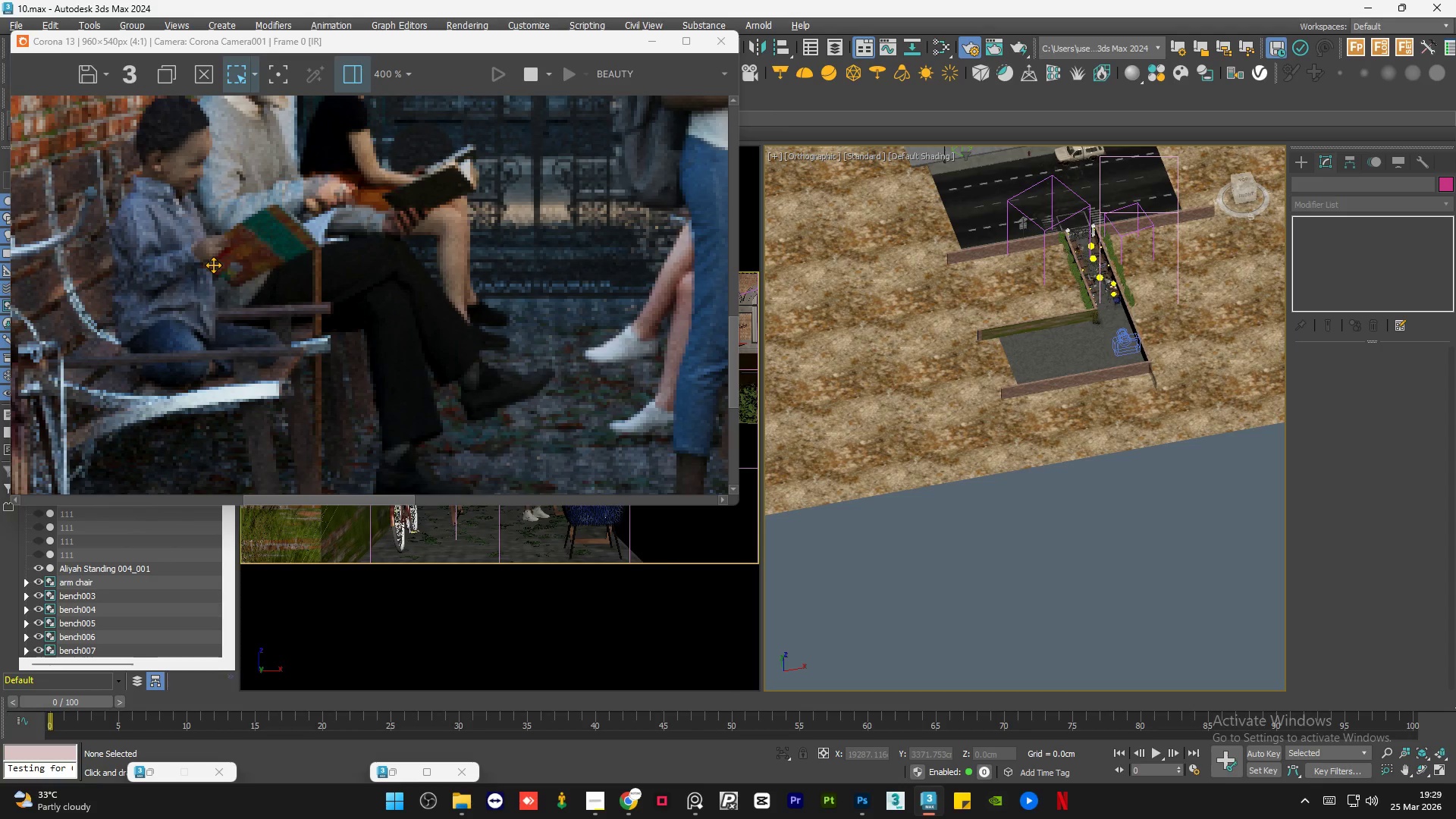 
scroll: coordinate [213, 265], scroll_direction: down, amount: 1.0
 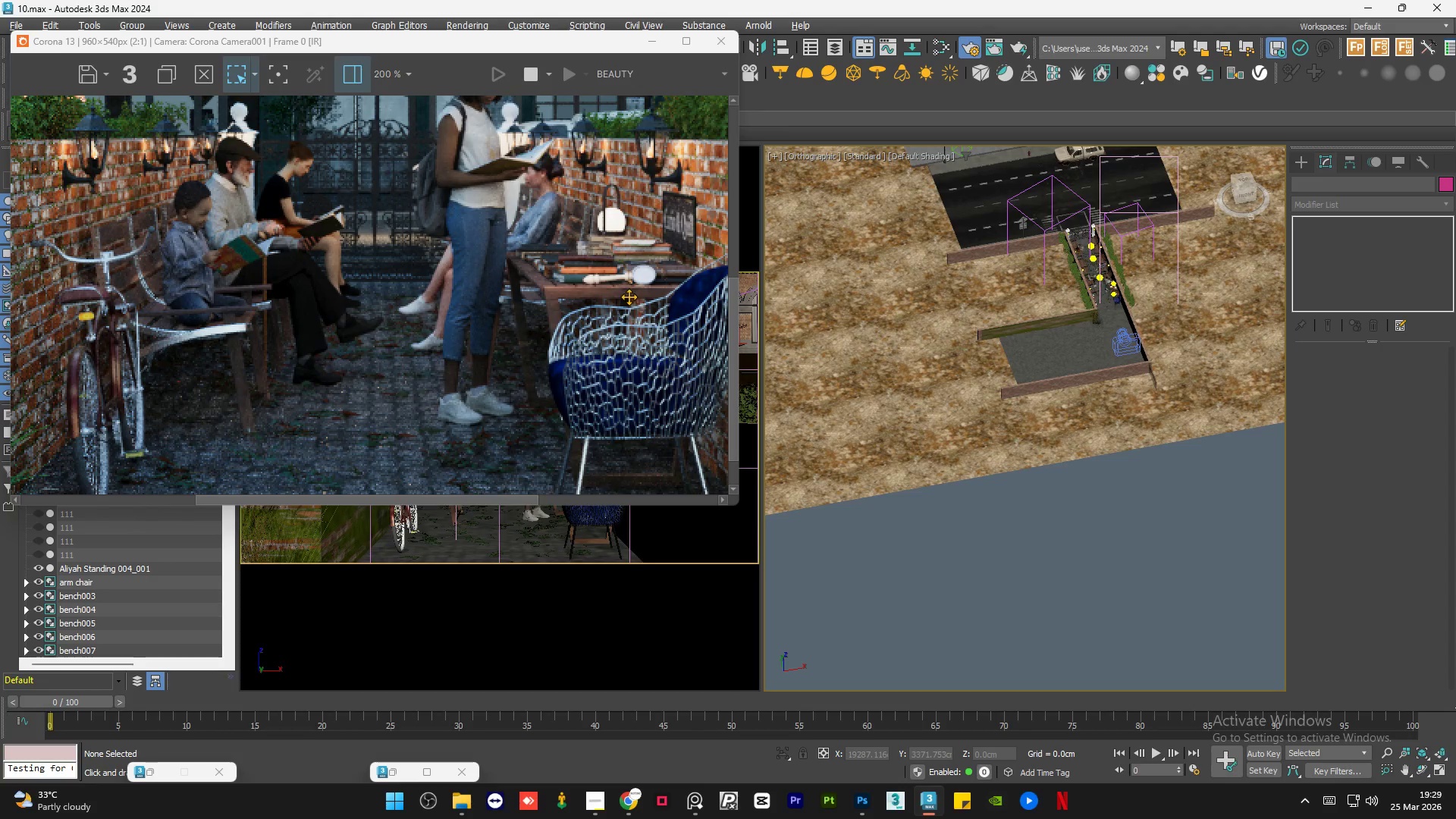 
scroll: coordinate [629, 297], scroll_direction: up, amount: 1.0
 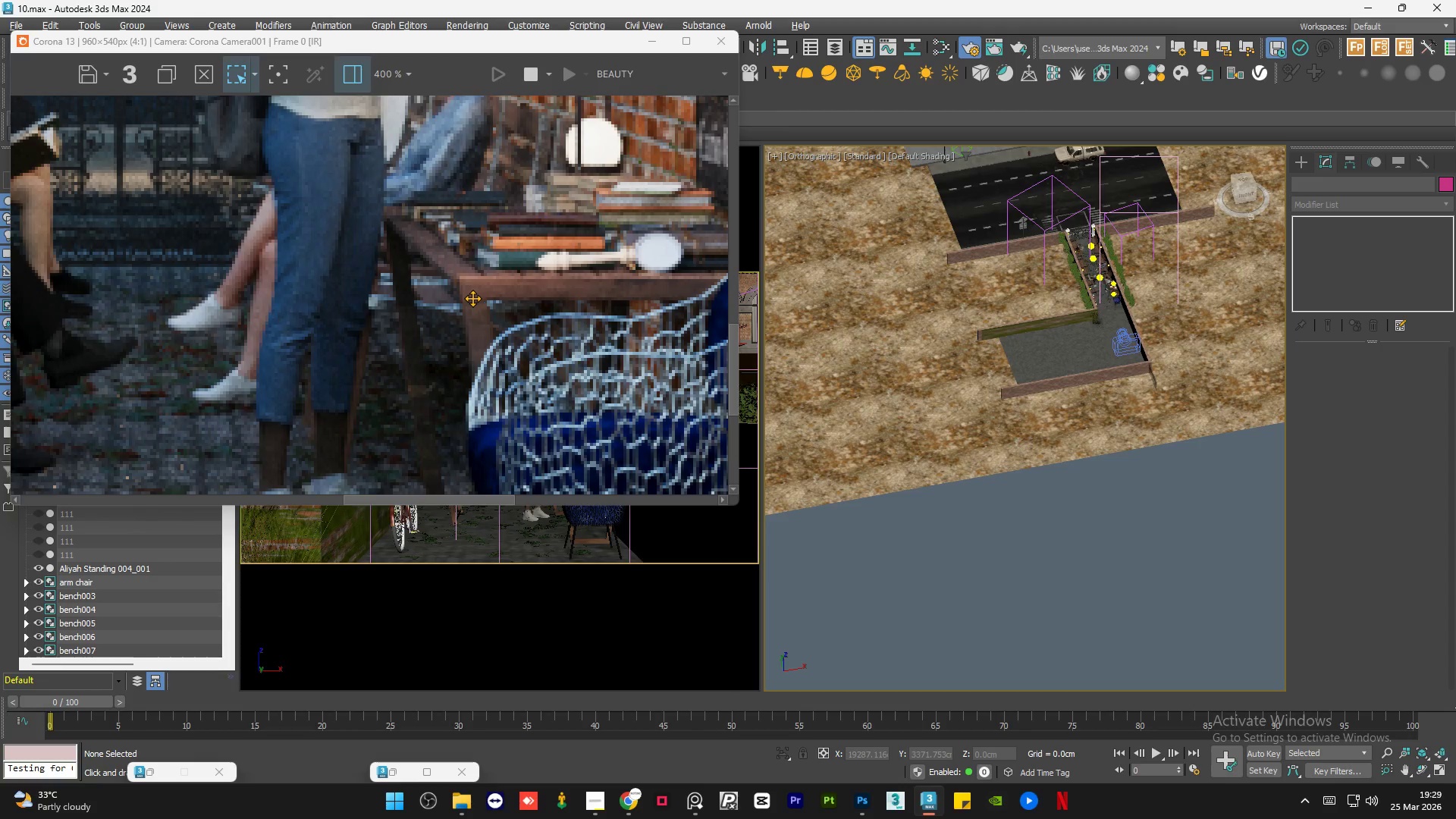 
scroll: coordinate [472, 298], scroll_direction: down, amount: 1.0
 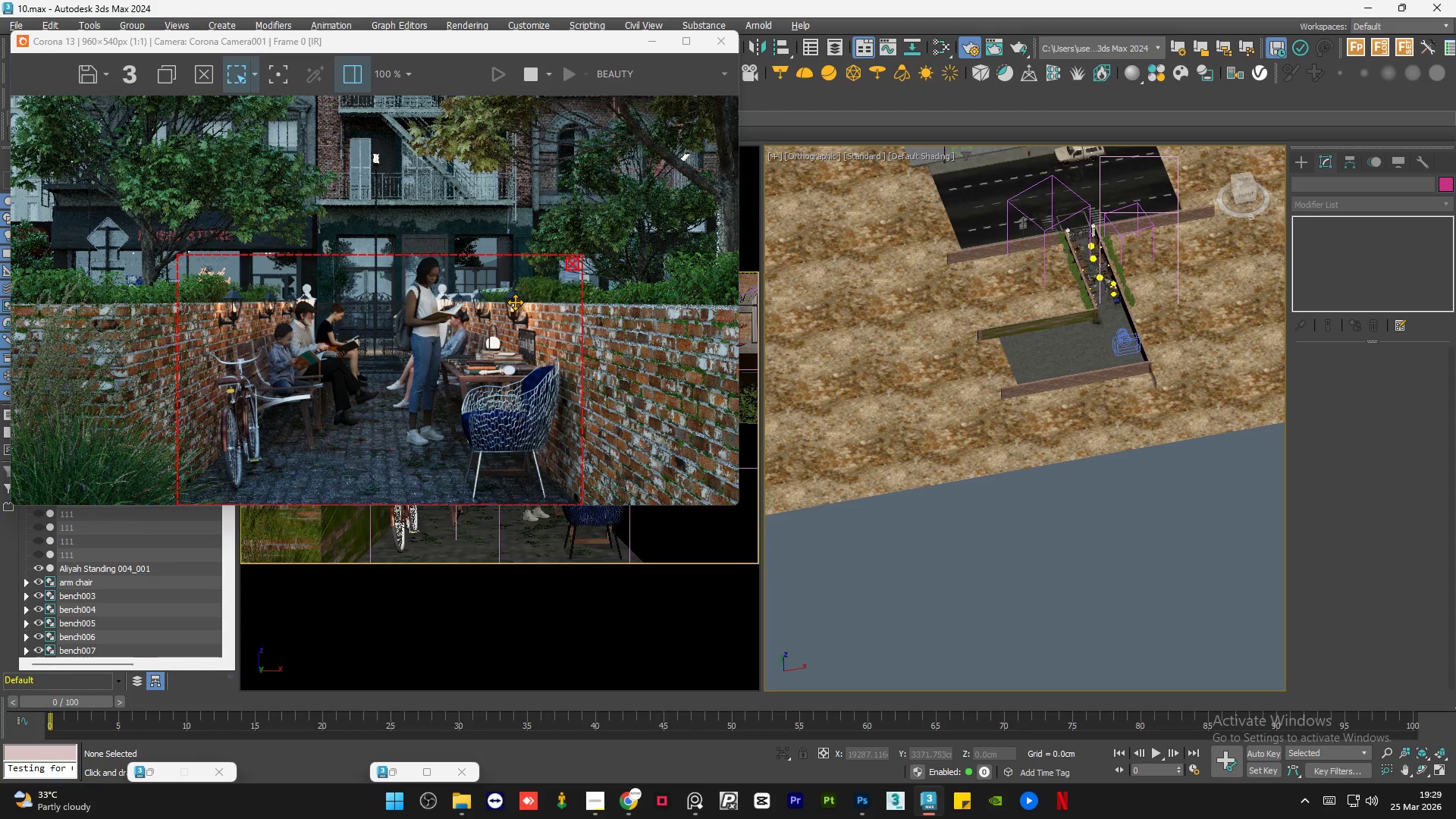 
scroll: coordinate [494, 431], scroll_direction: up, amount: 2.0
 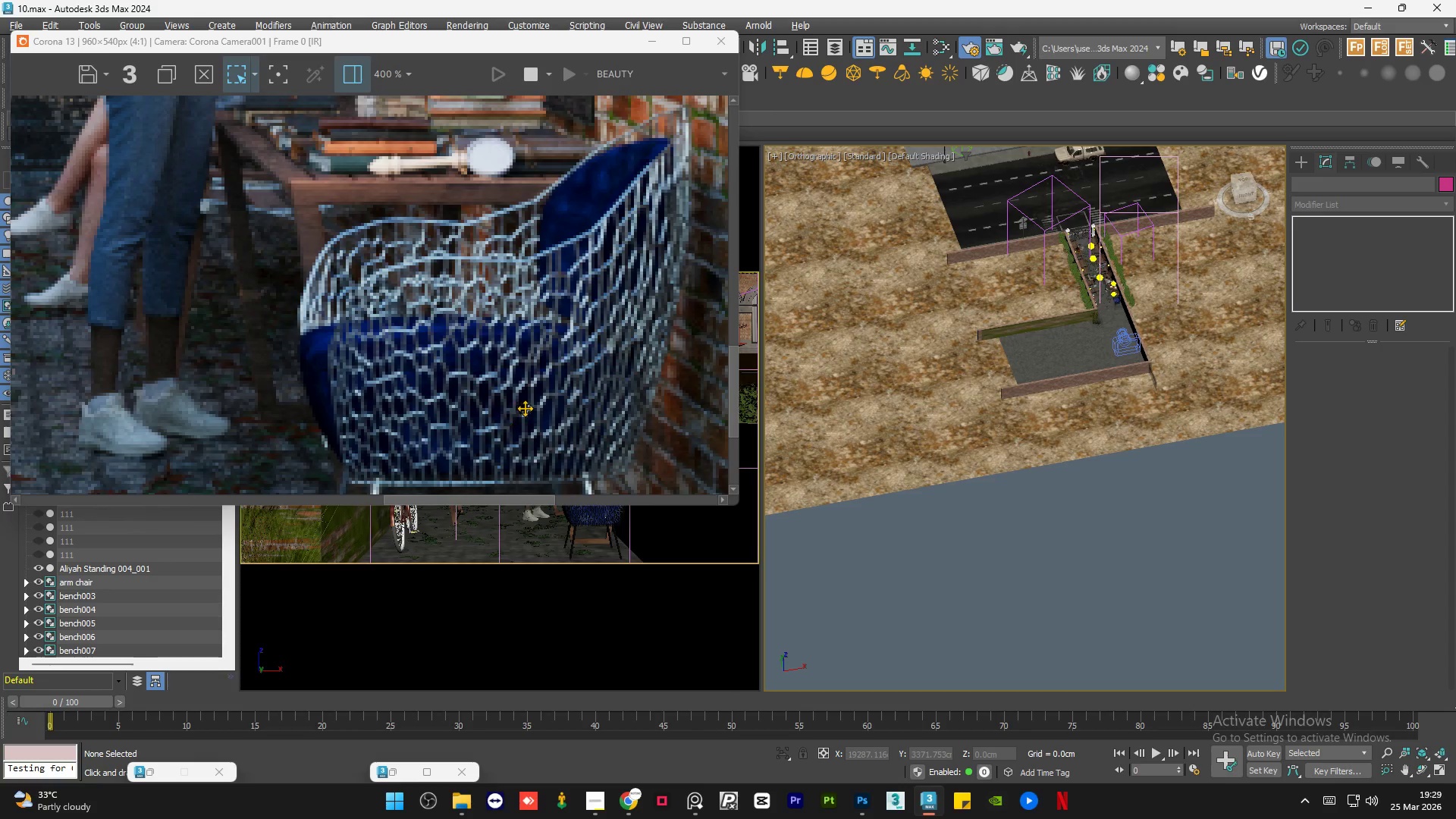 
scroll: coordinate [525, 408], scroll_direction: down, amount: 1.0
 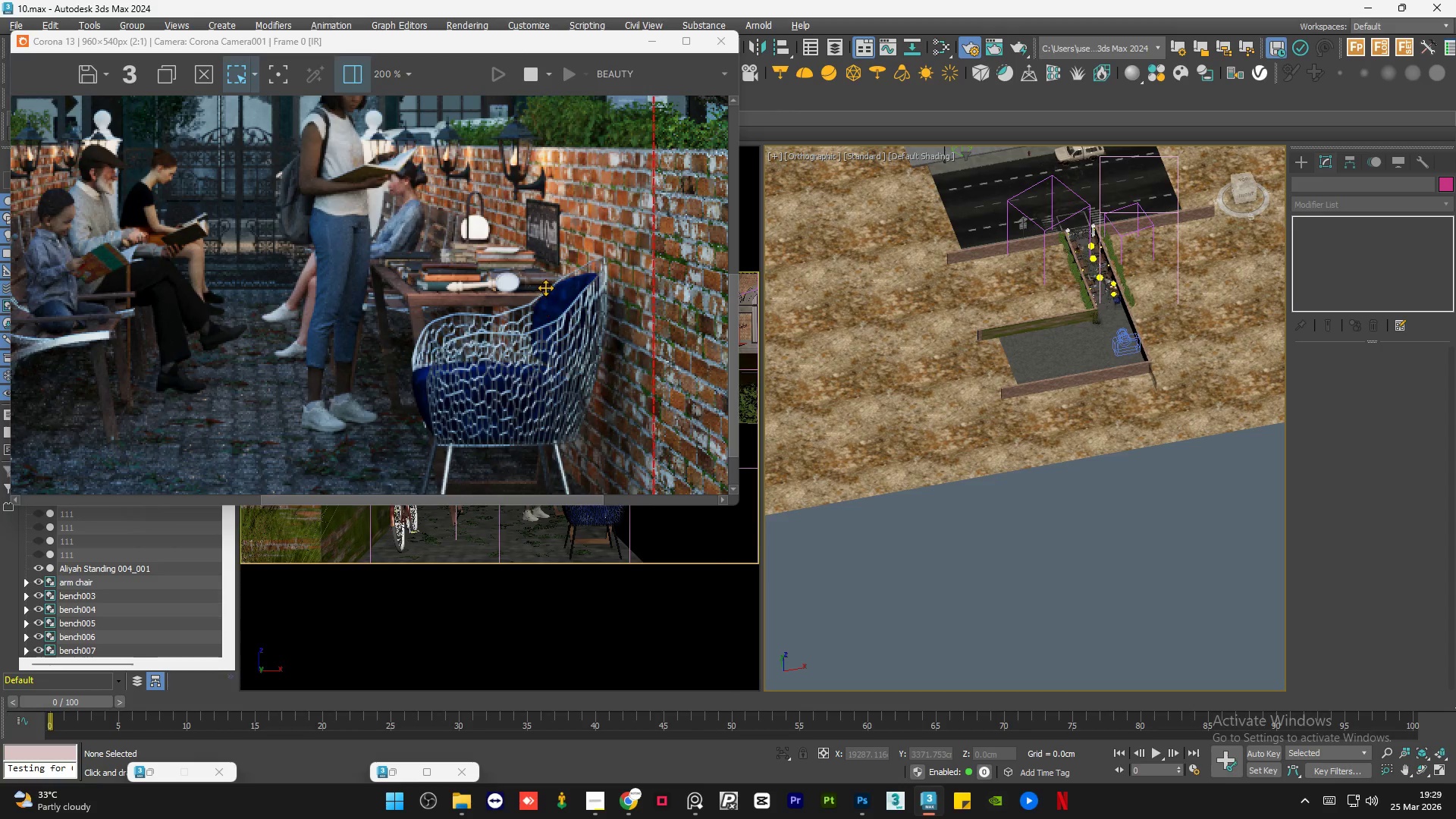 
scroll: coordinate [545, 287], scroll_direction: up, amount: 1.0
 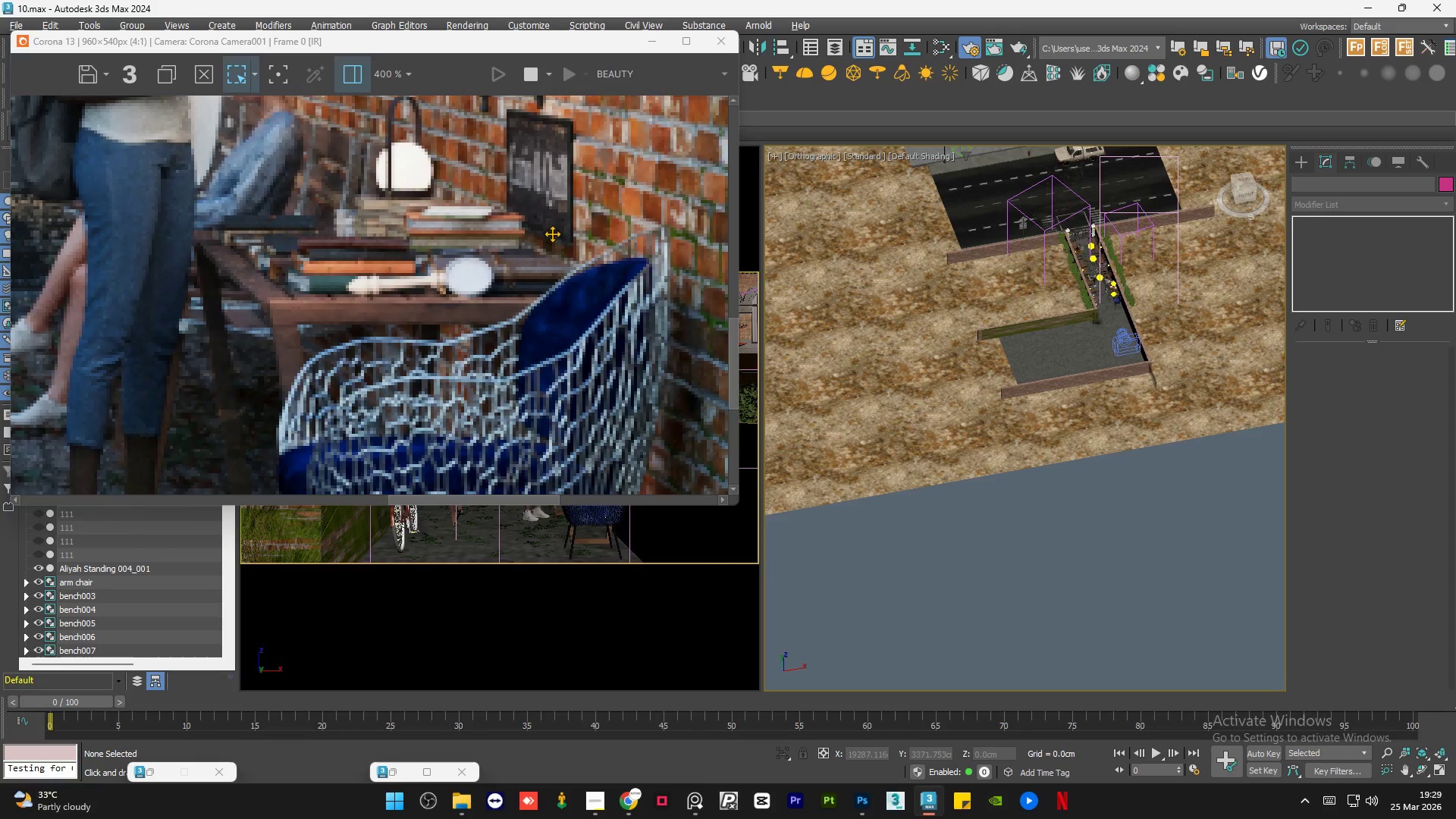 
scroll: coordinate [472, 368], scroll_direction: down, amount: 1.0
 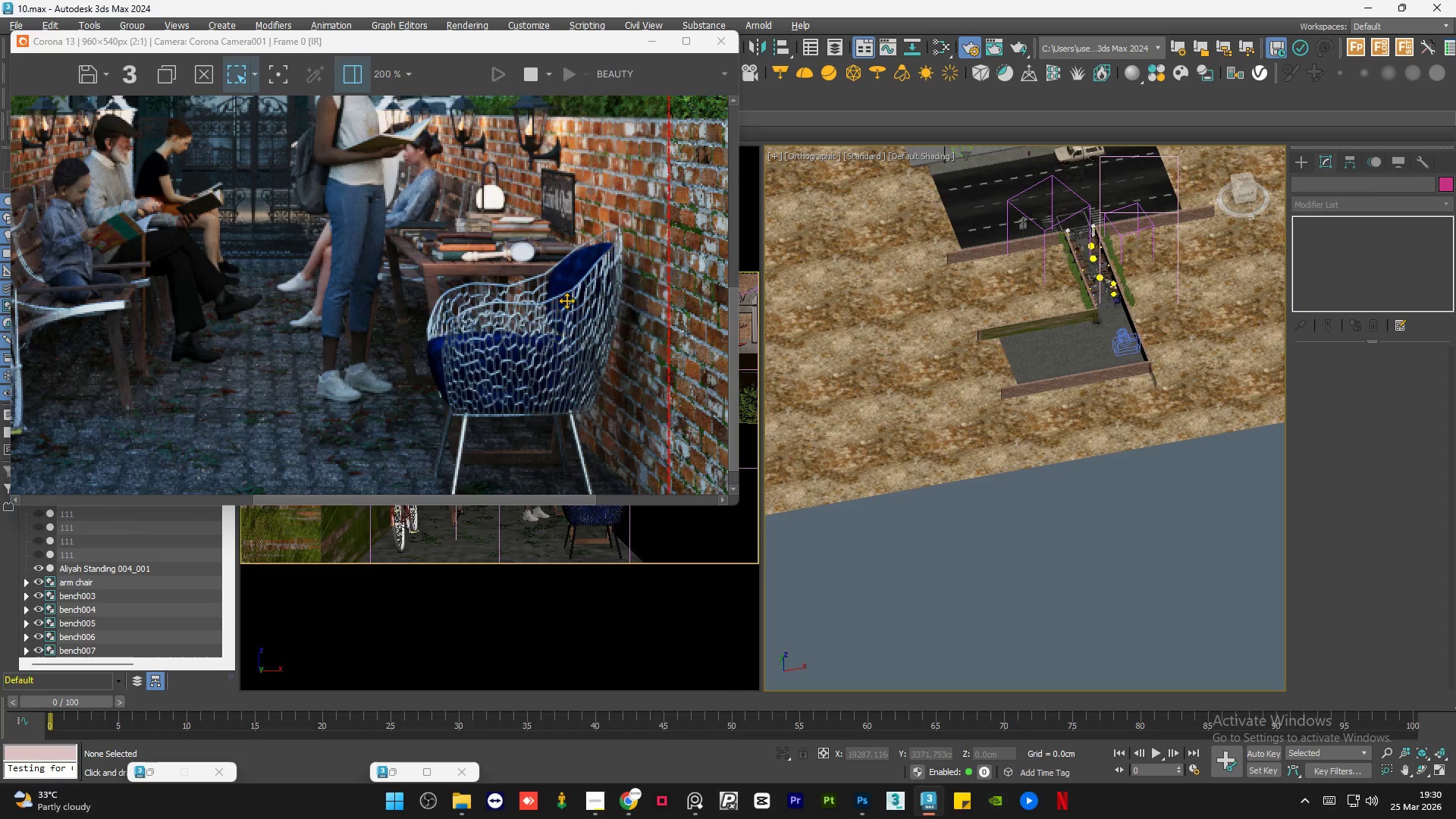 
scroll: coordinate [573, 297], scroll_direction: up, amount: 1.0
 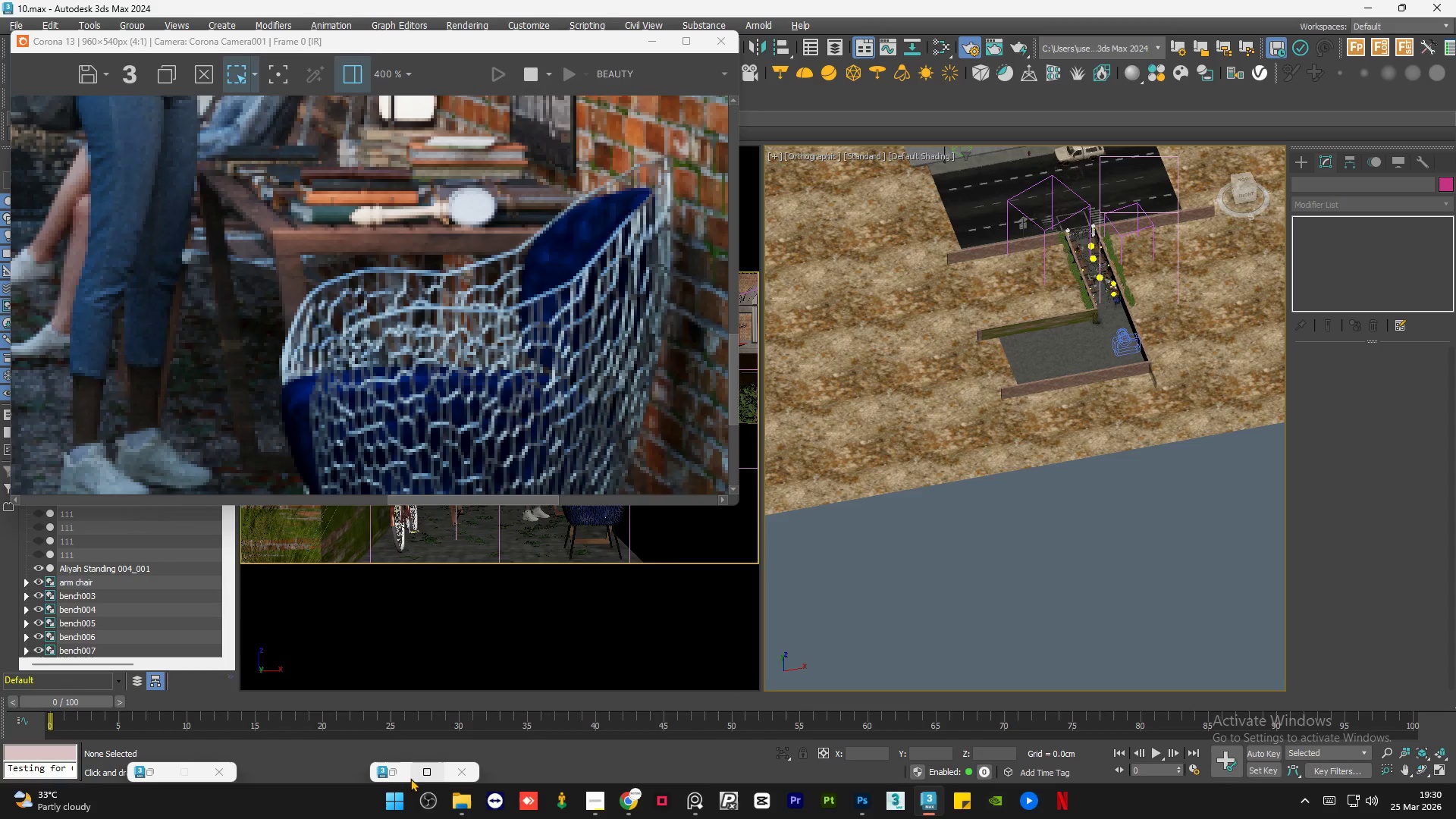 
left_click([403, 773])
 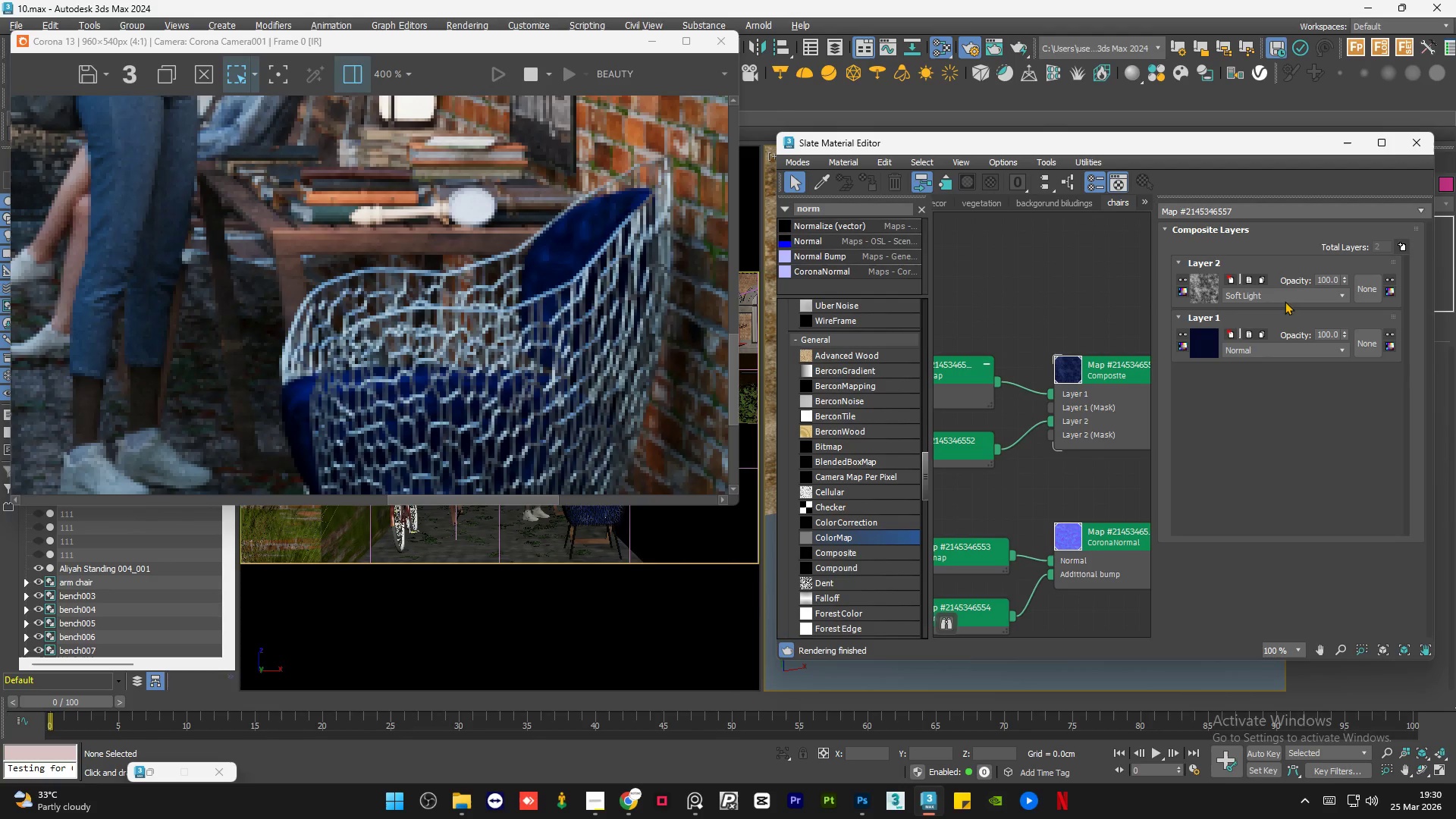 
left_click([1289, 296])
 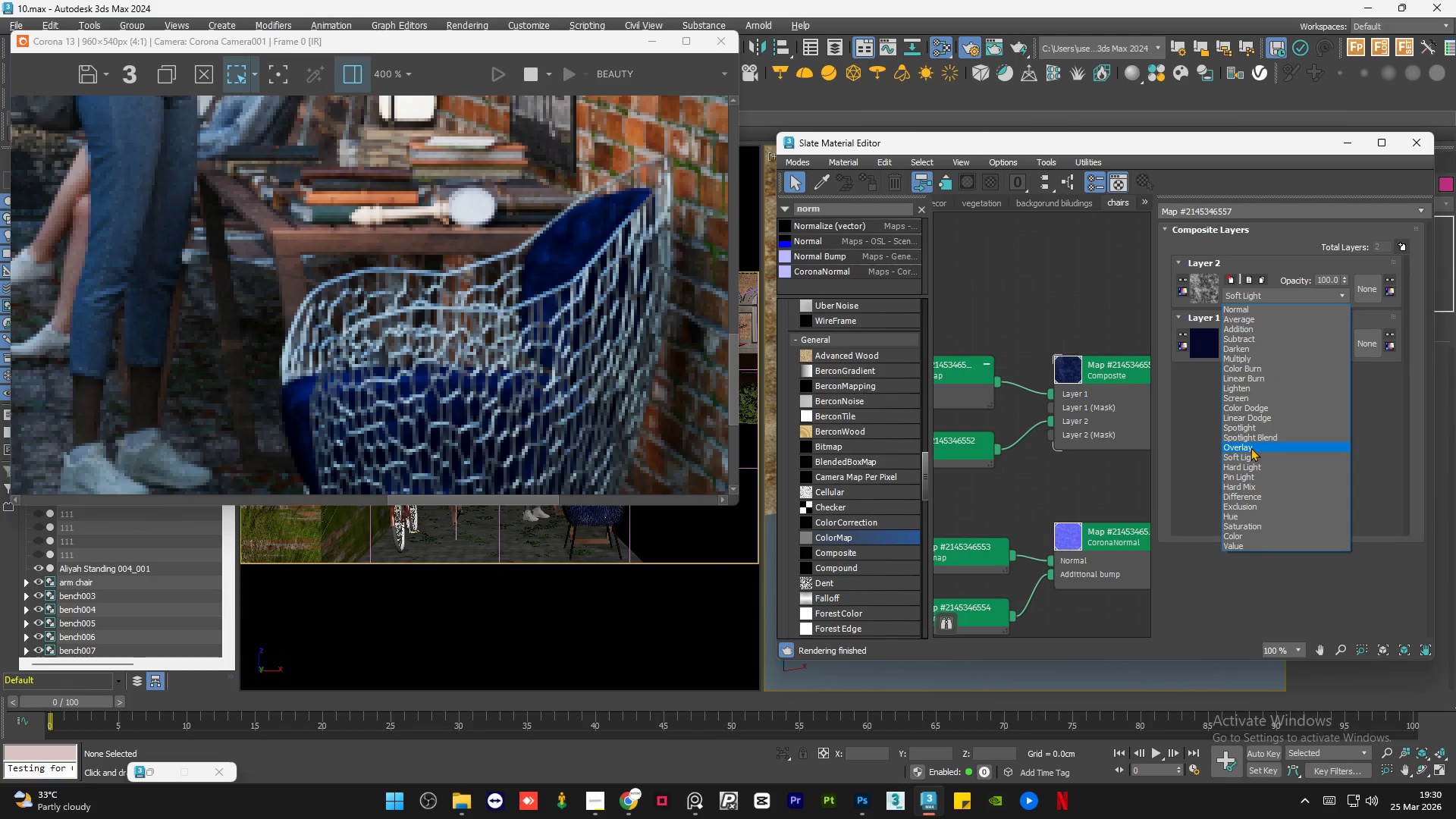 
left_click([1250, 447])
 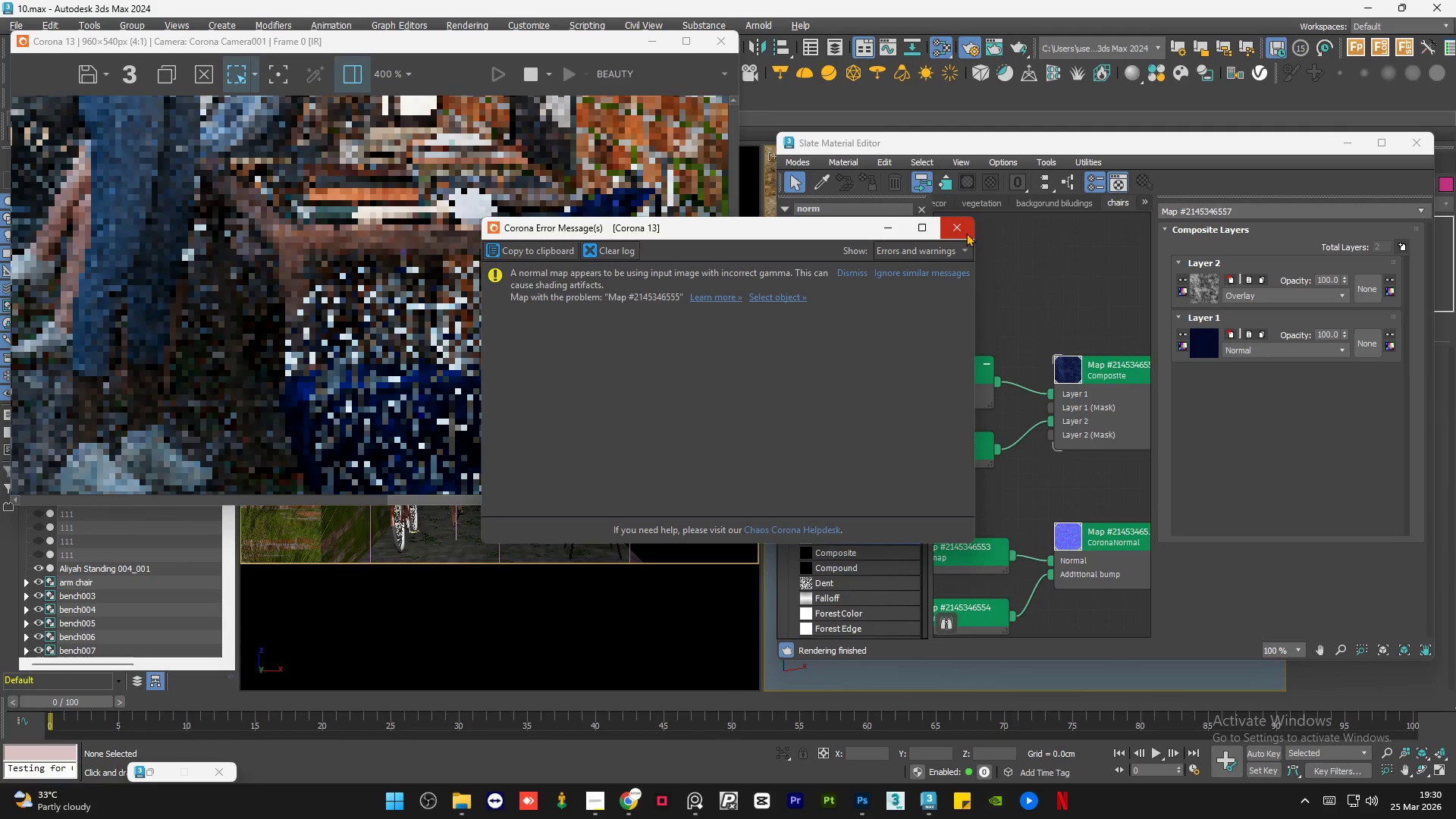 
left_click([966, 233])
 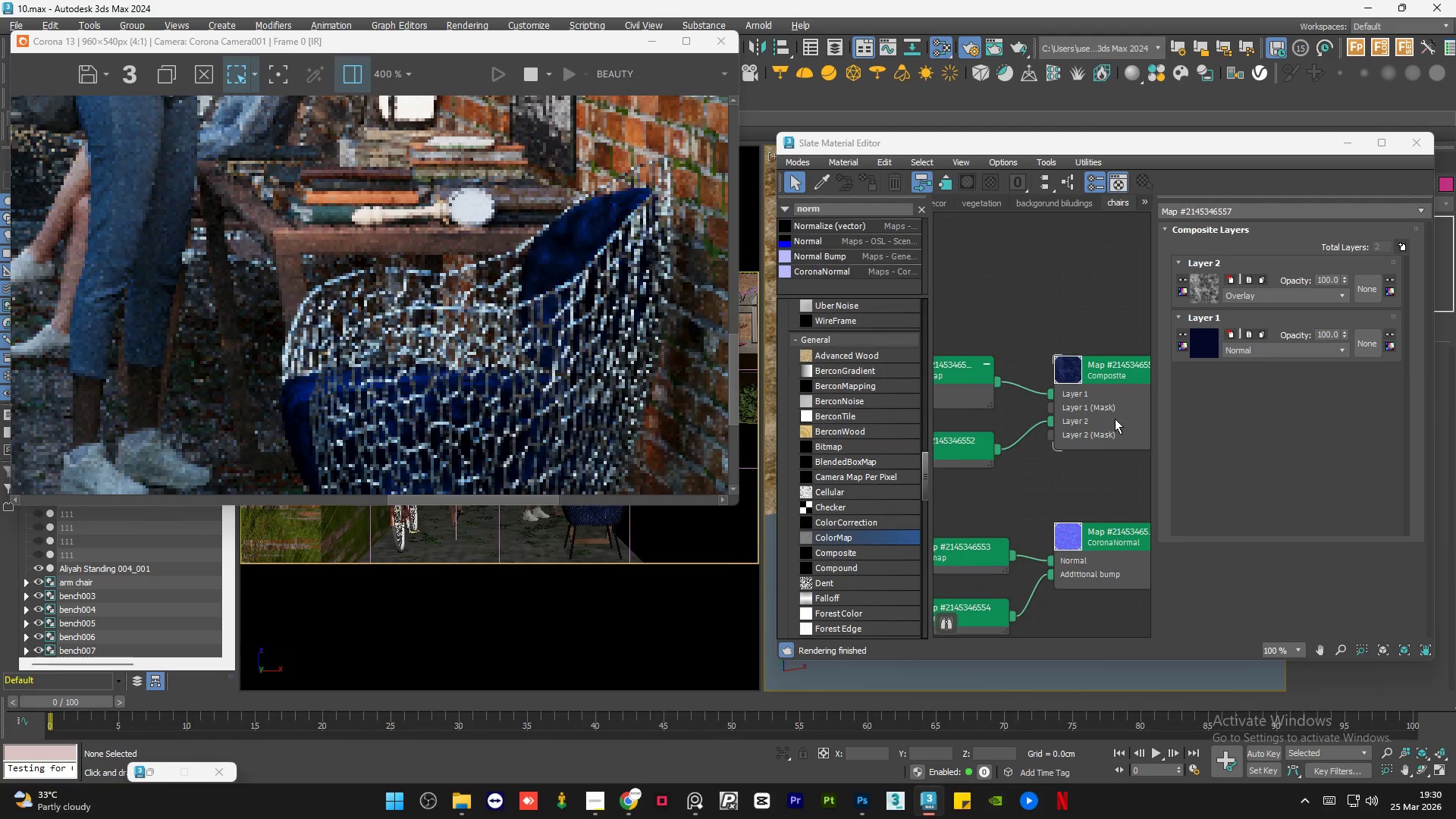 
left_click([1084, 474])
 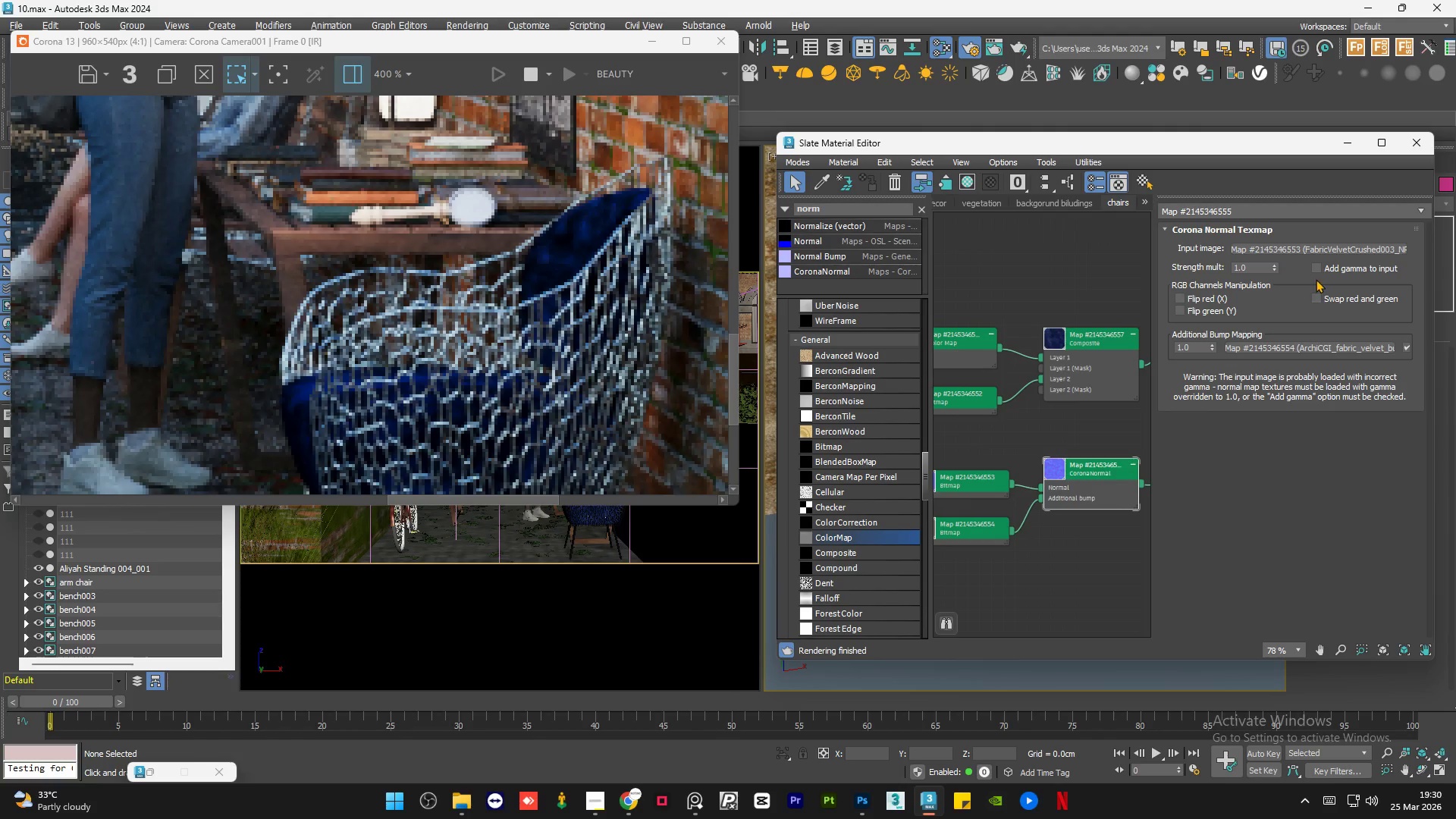 
scroll: coordinate [1081, 474], scroll_direction: down, amount: 2.0
 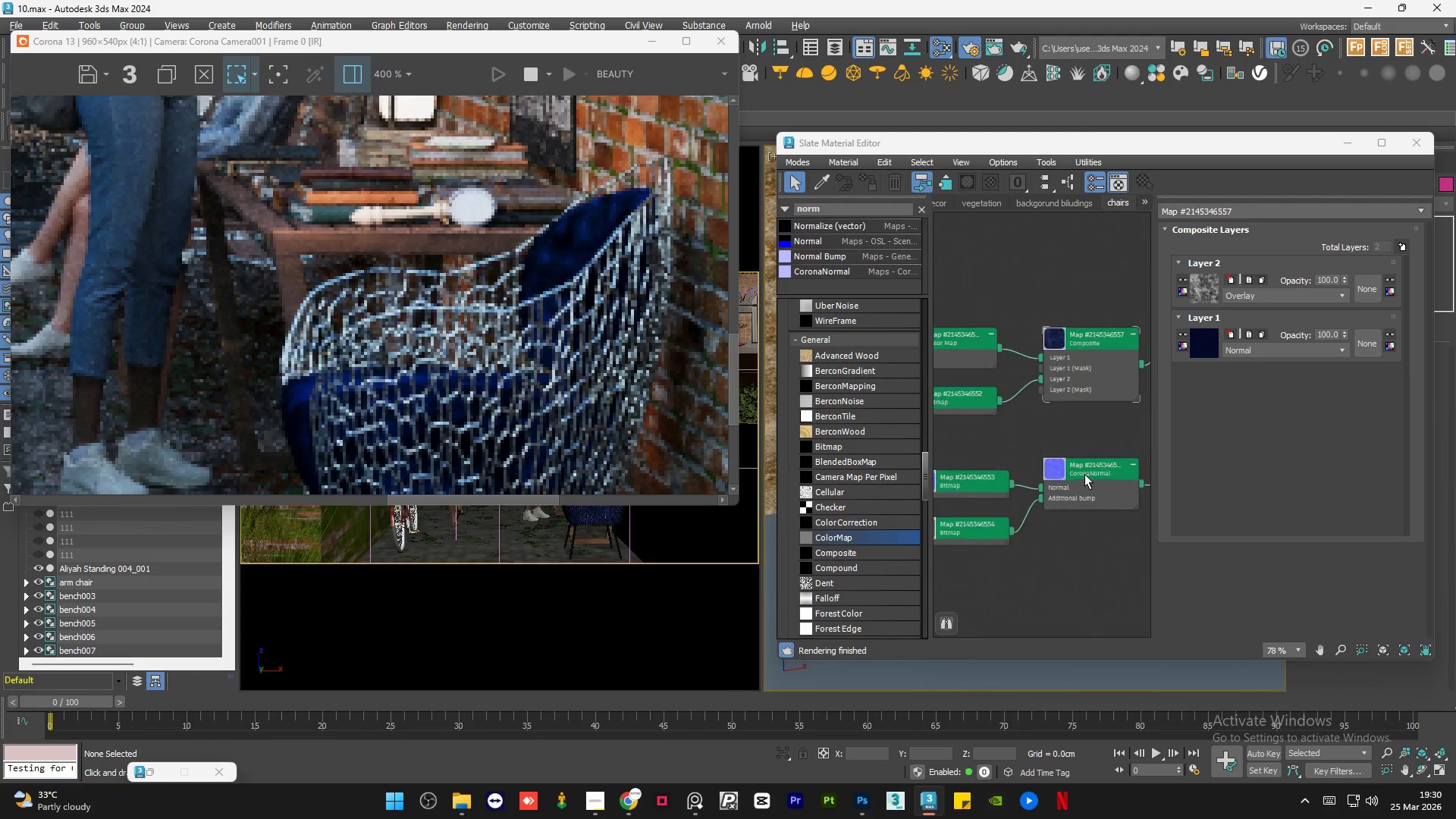 
left_click([1320, 265])
 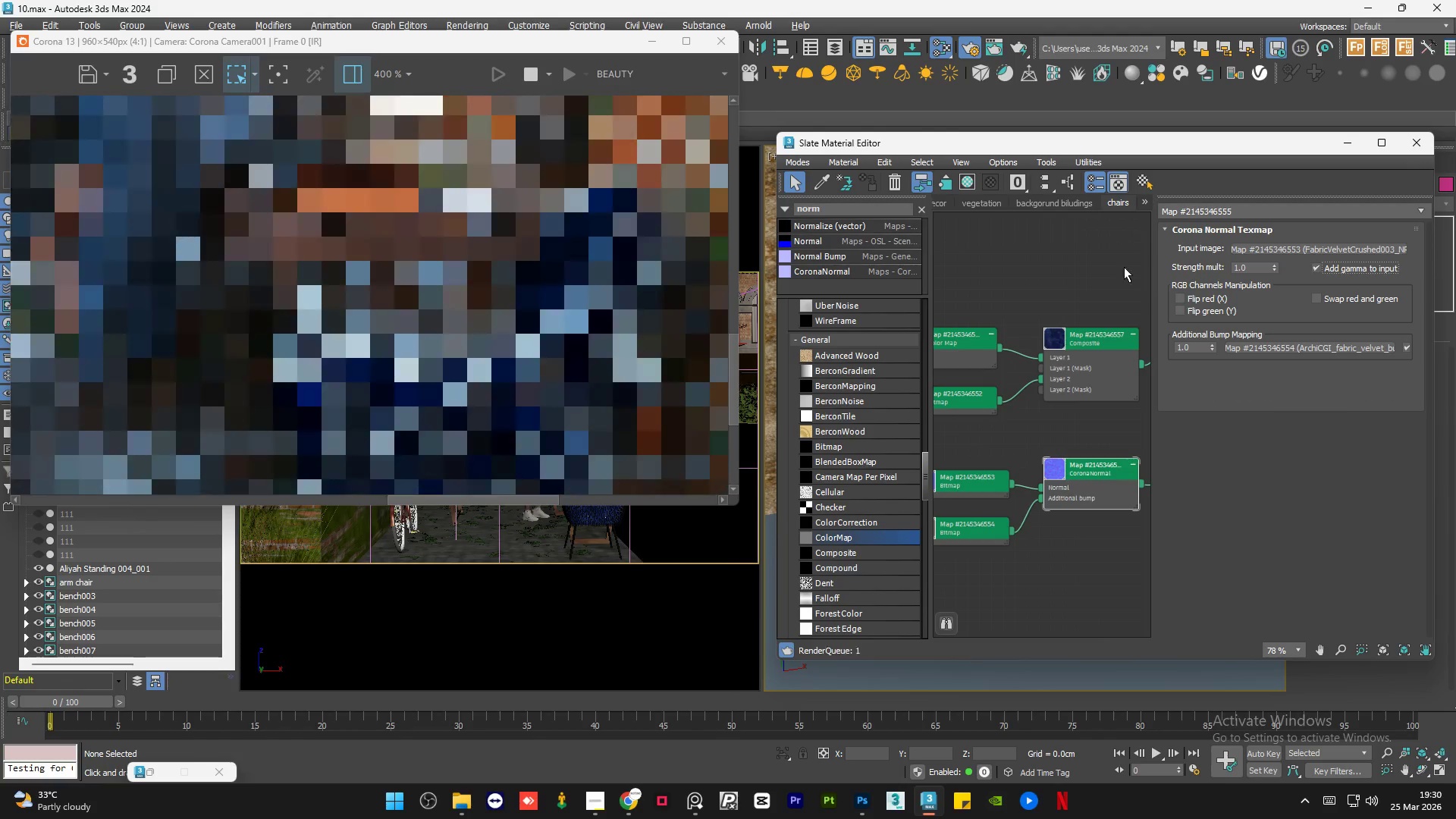 
left_click([1046, 267])
 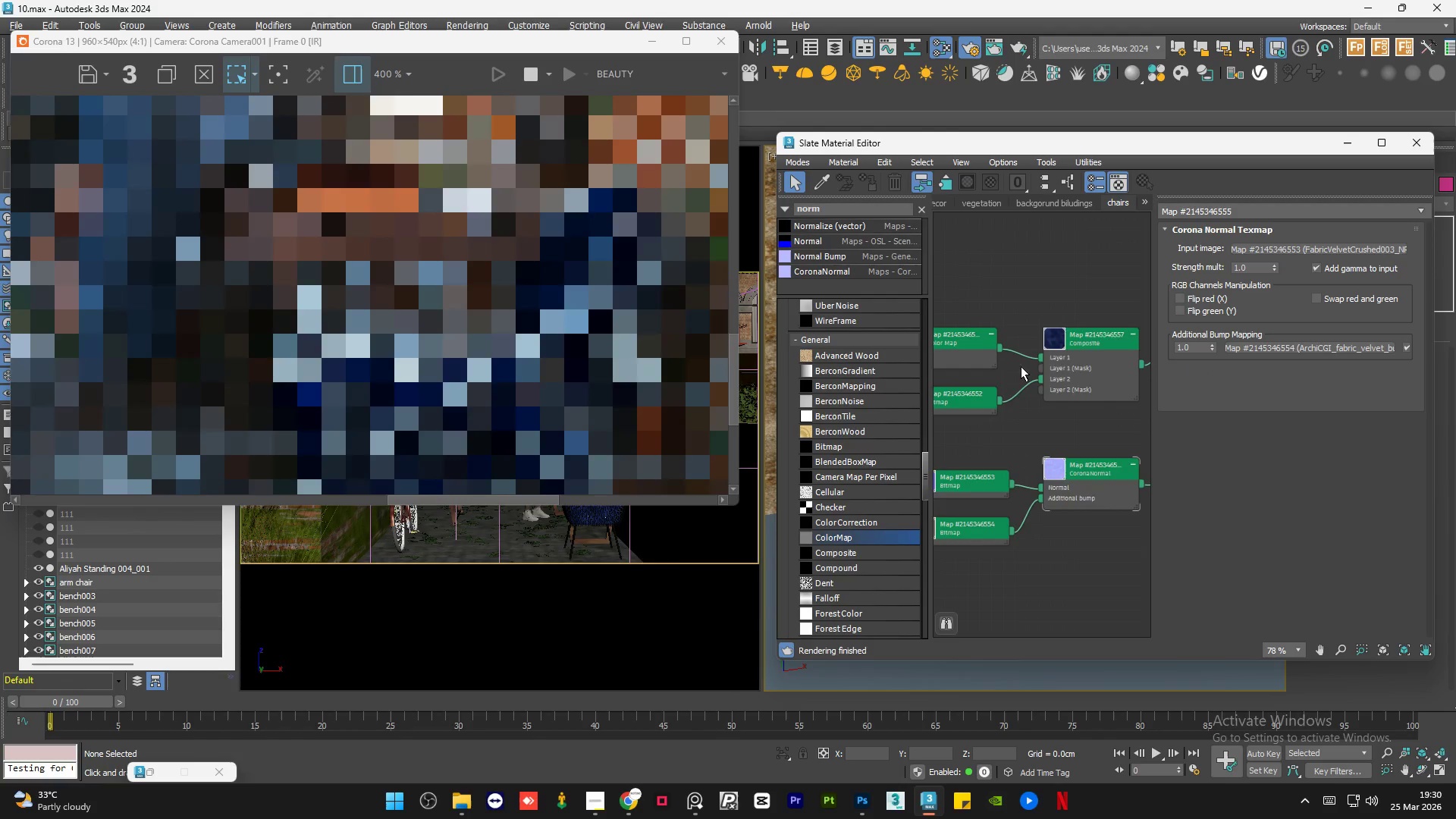 
scroll: coordinate [1065, 406], scroll_direction: down, amount: 1.0
 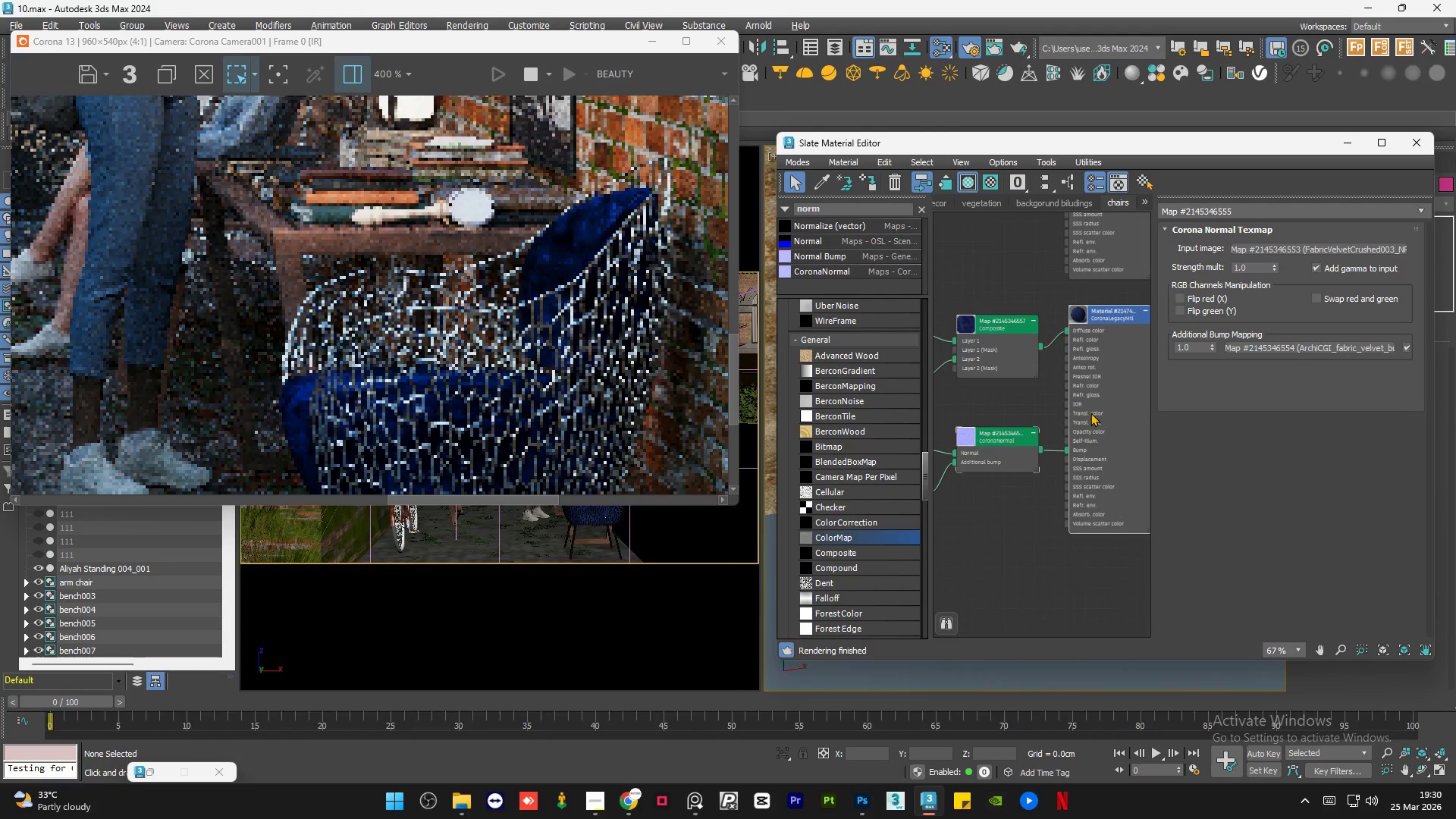 
double_click([1090, 413])
 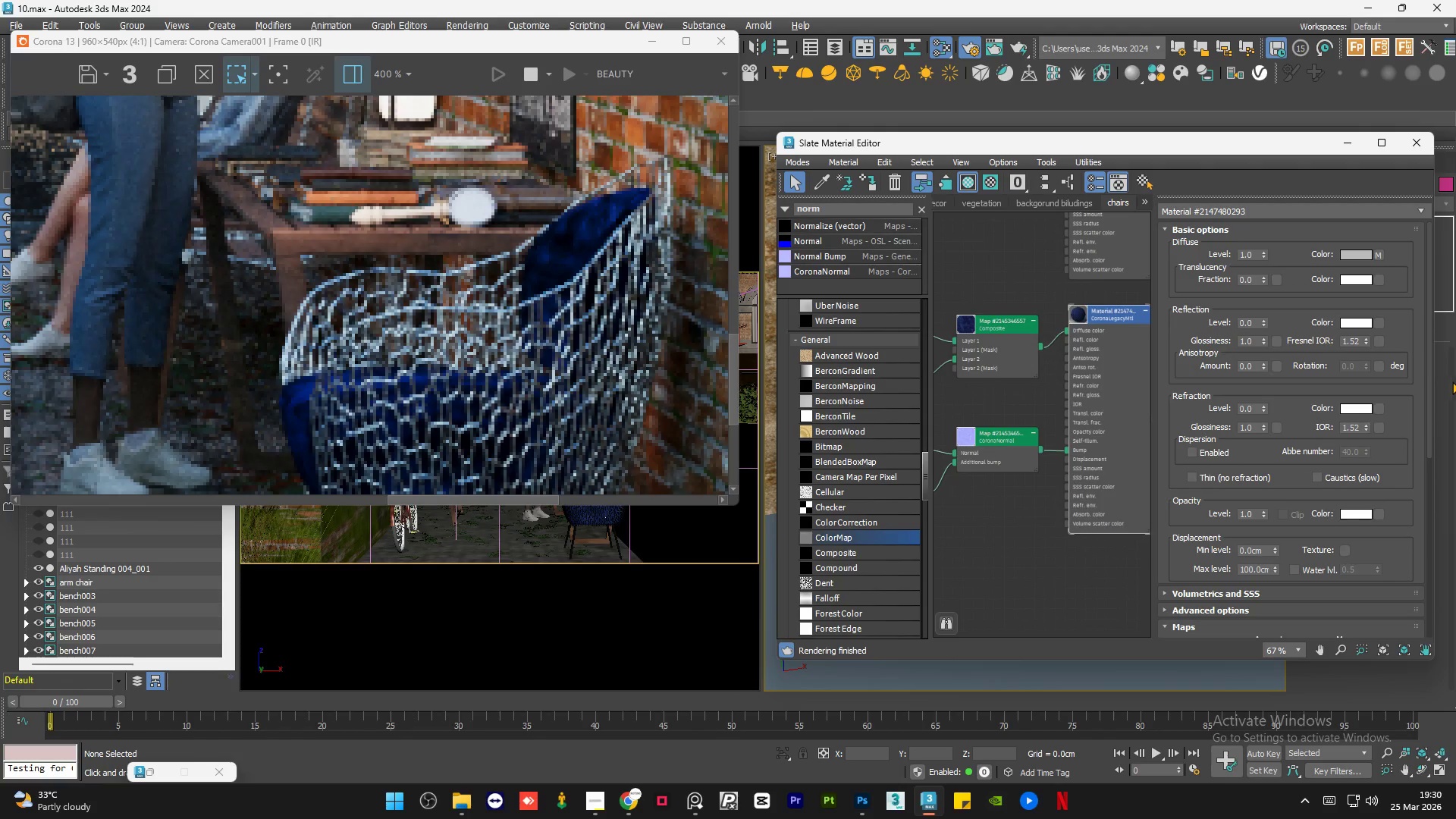 
left_click_drag(start_coordinate=[1429, 376], to_coordinate=[1437, 641])
 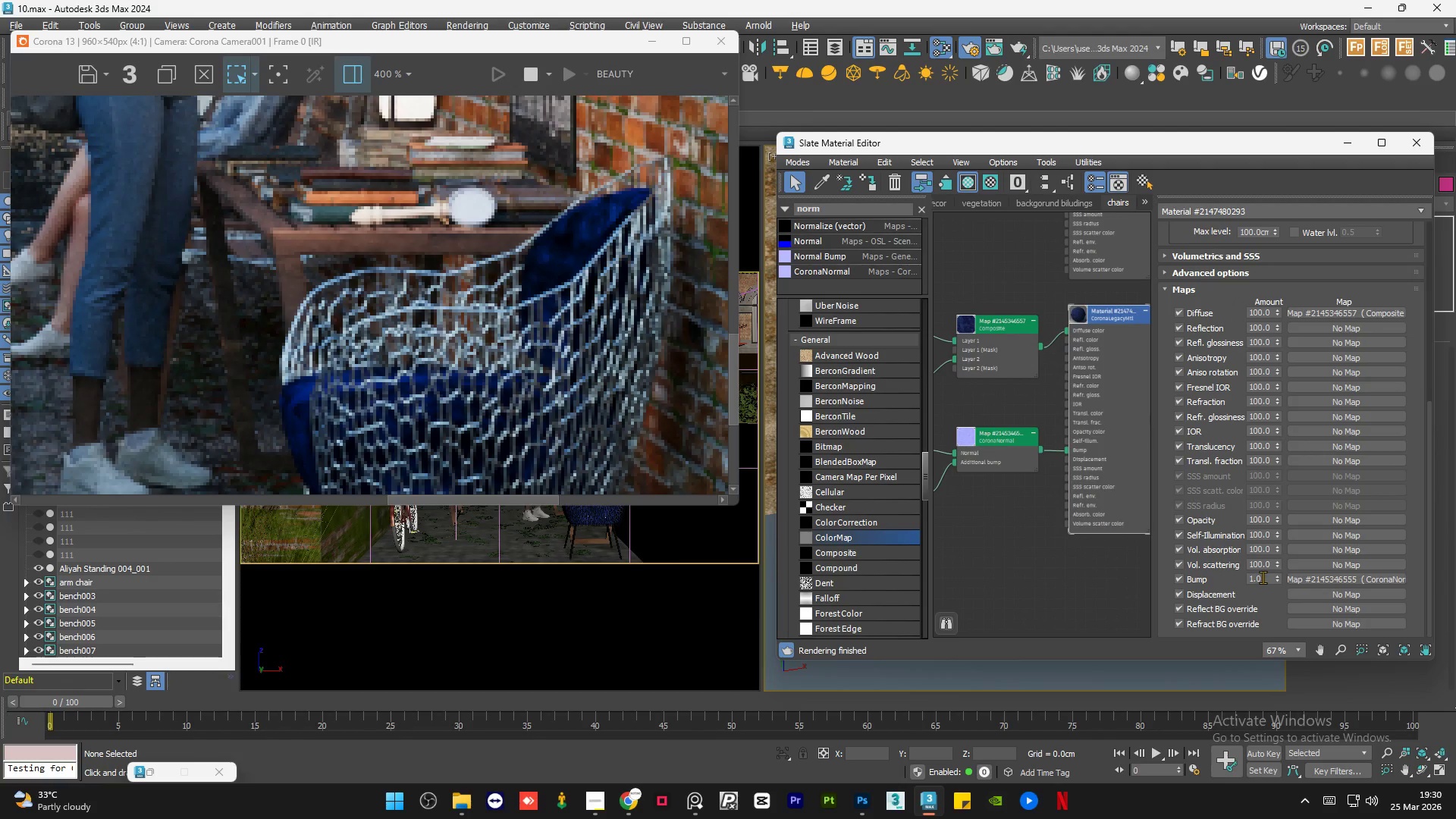 
double_click([1263, 577])
 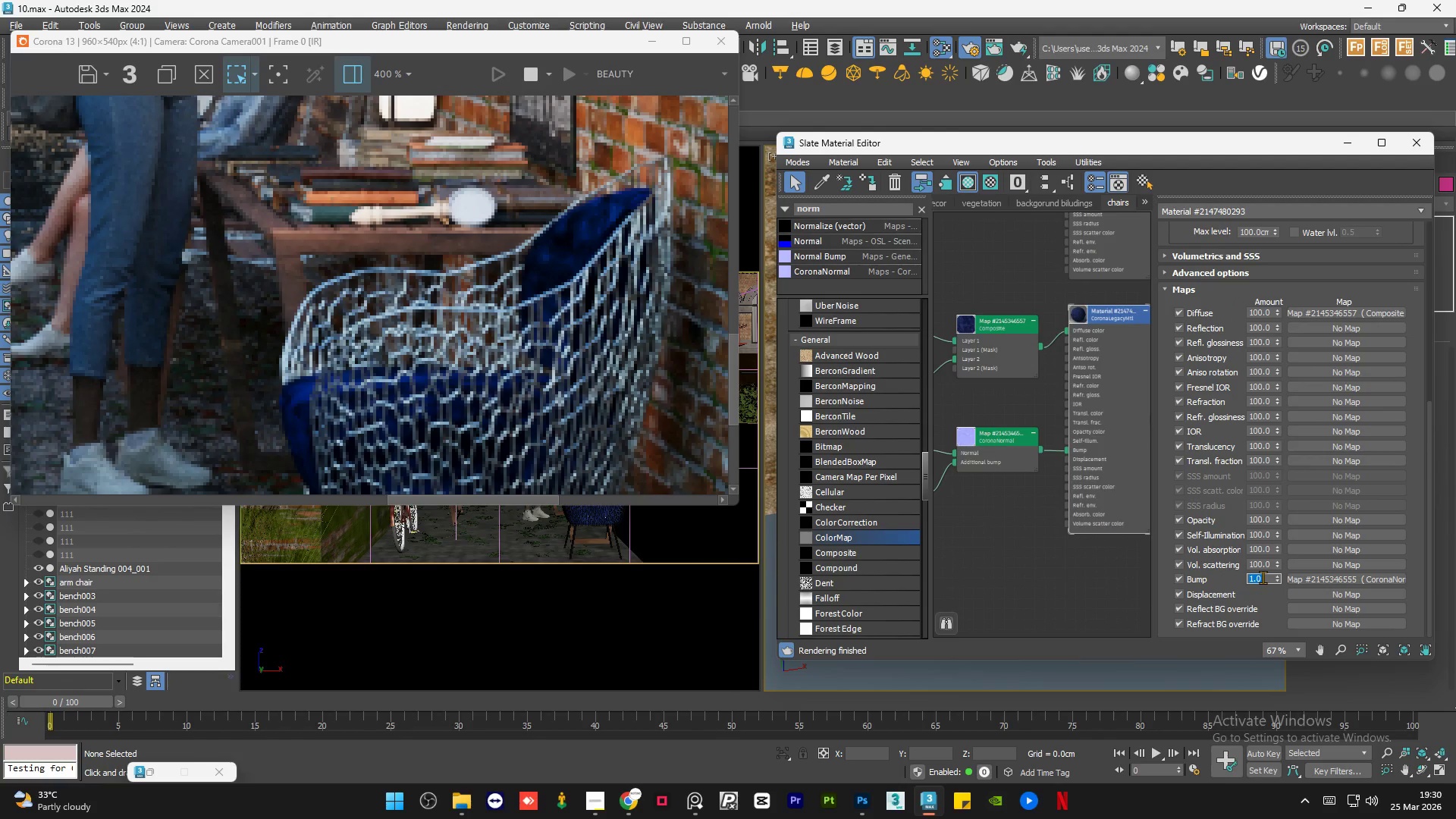 
key(NumpadDecimal)
 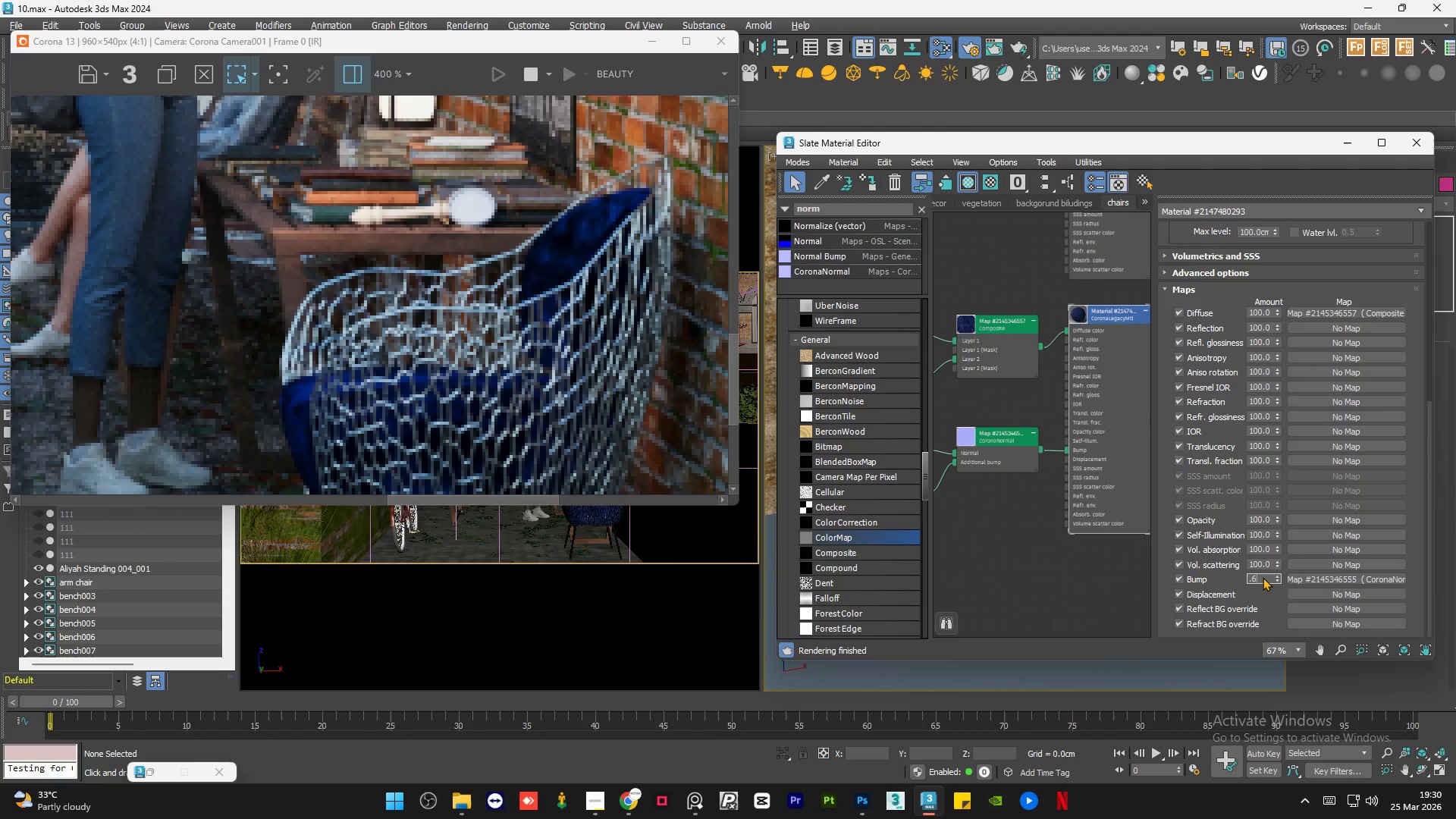 
key(Numpad6)
 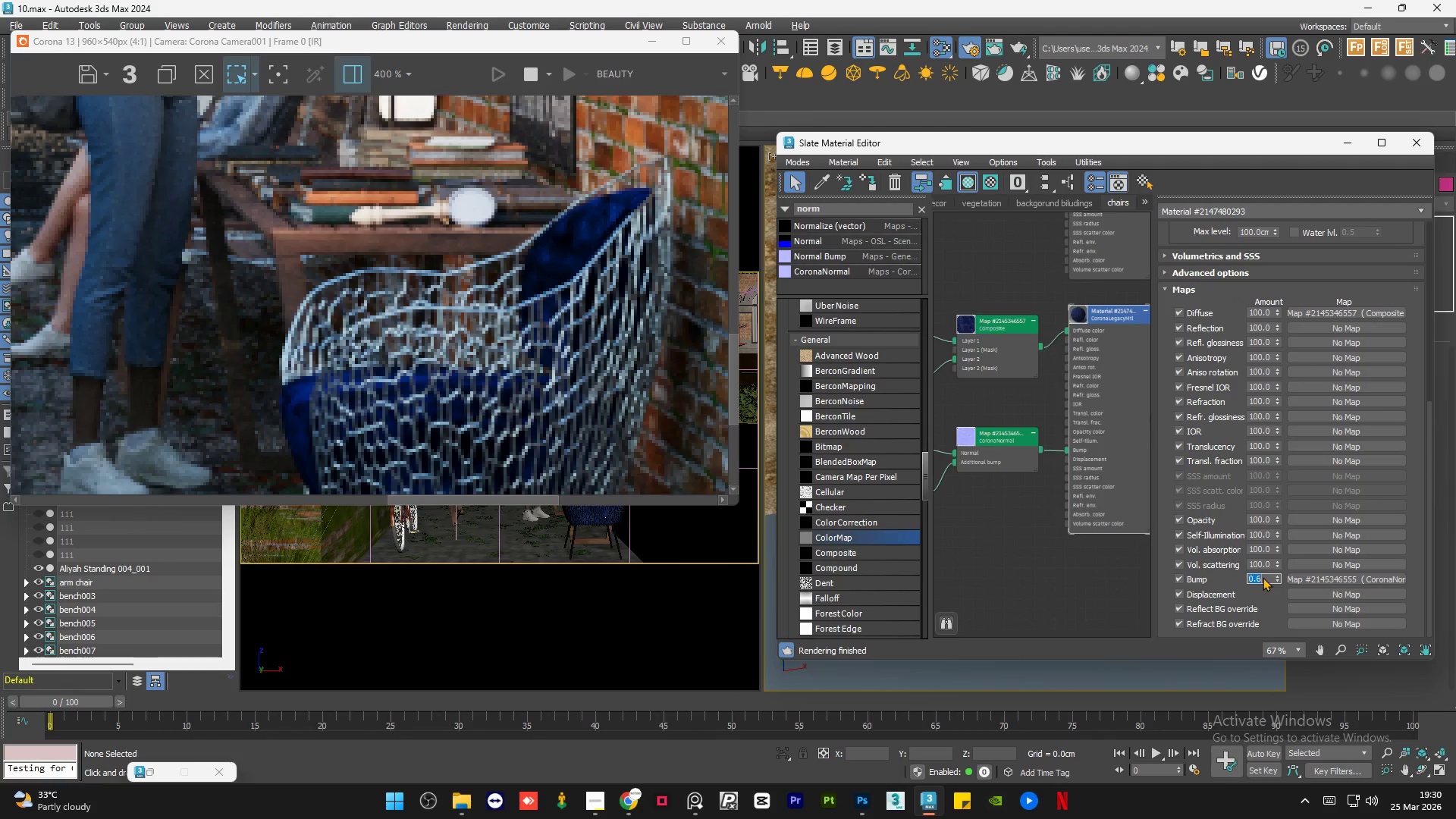 
key(NumpadEnter)
 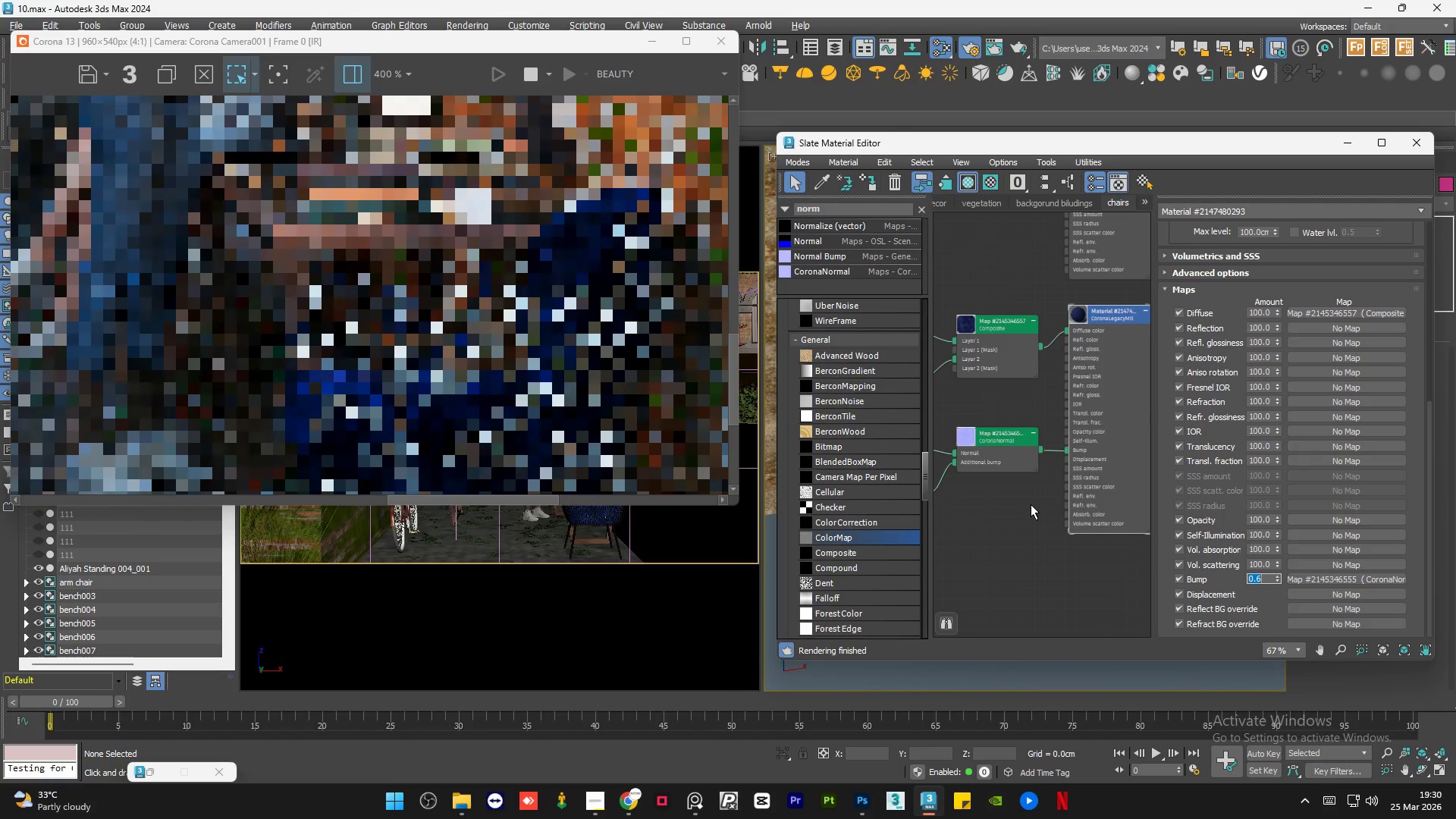 
key(NumpadDecimal)
 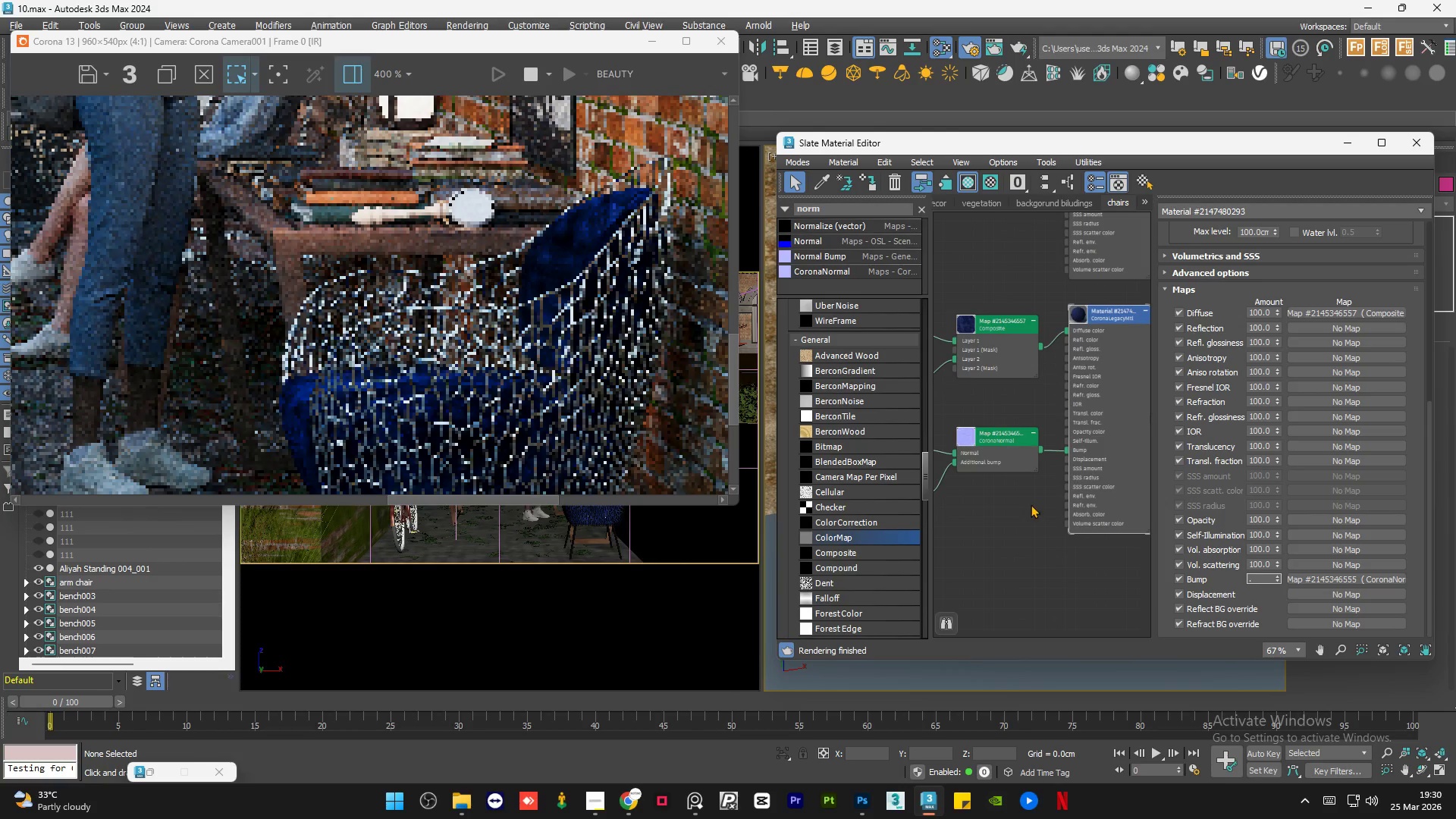 
key(Numpad7)
 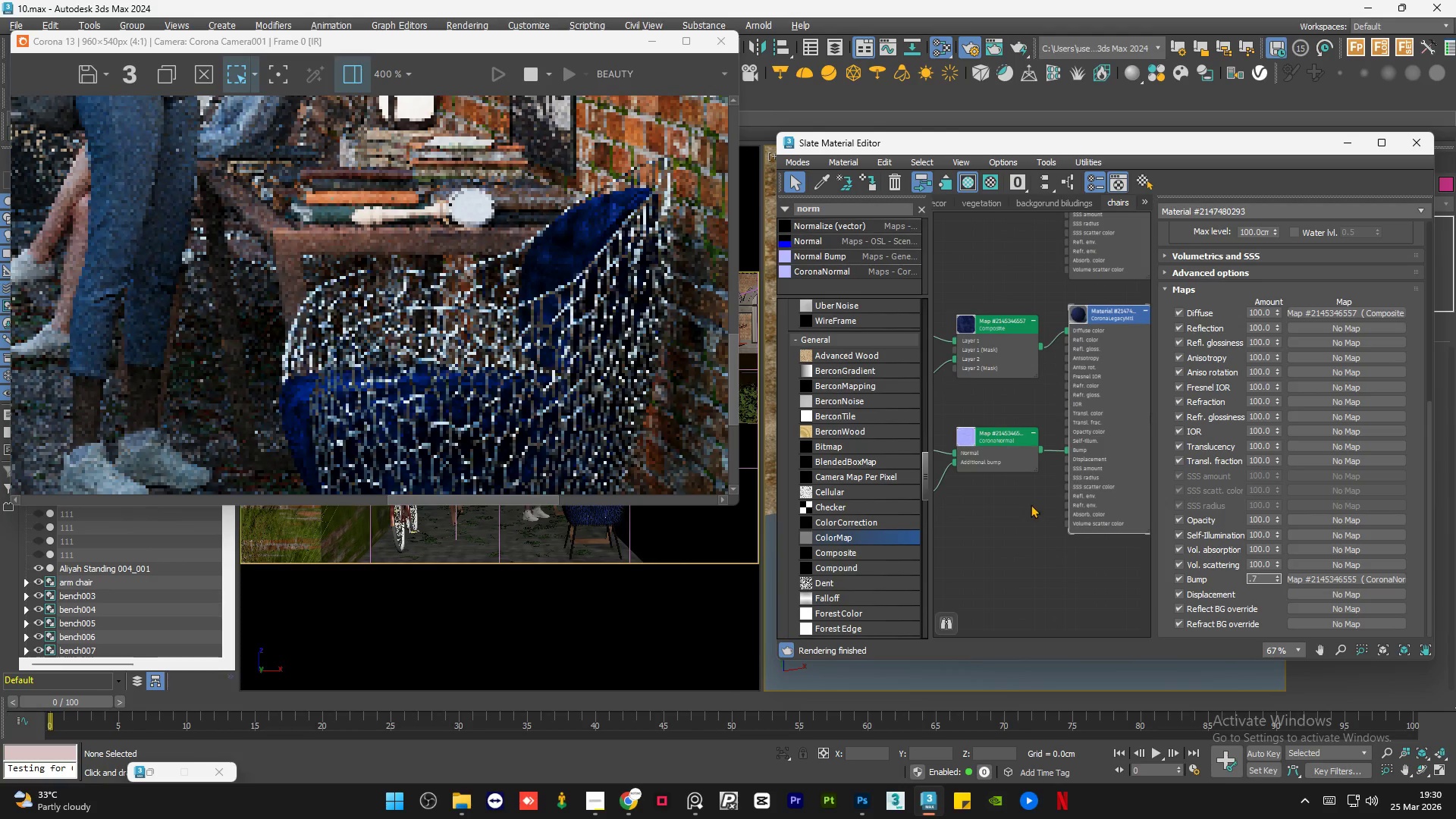 
key(NumpadEnter)
 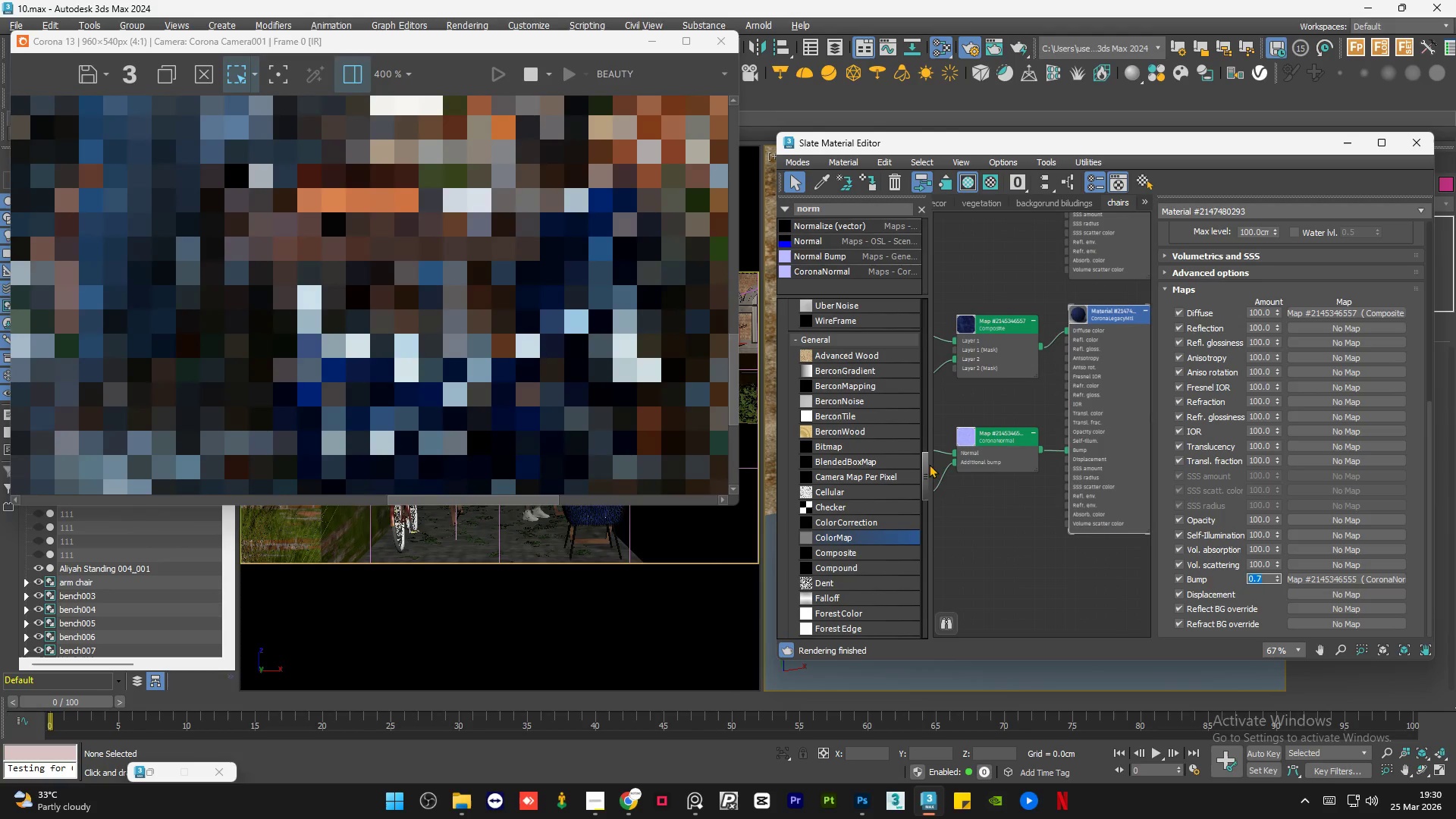 
left_click([1004, 495])
 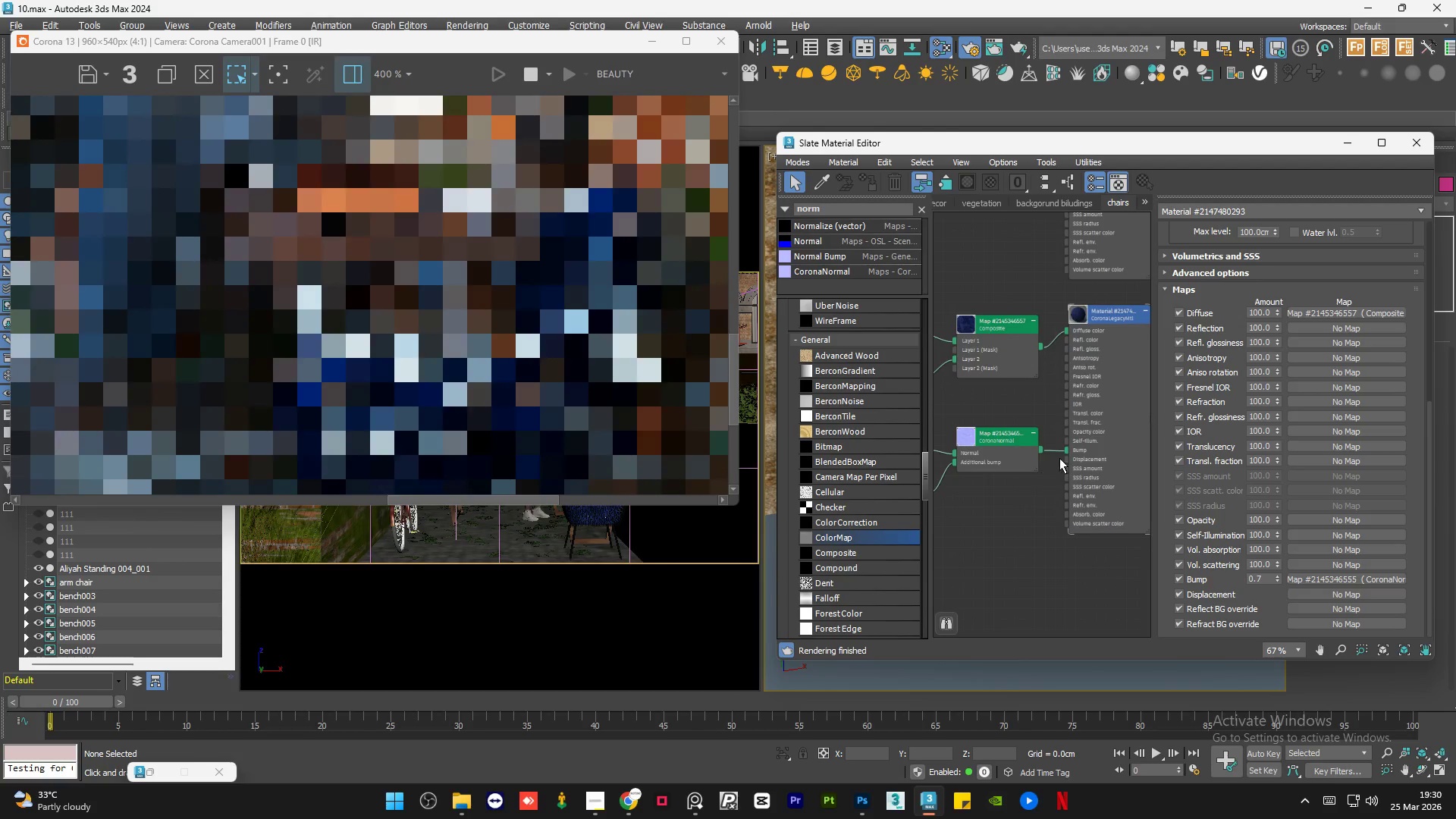 
left_click_drag(start_coordinate=[1040, 450], to_coordinate=[1040, 458])
 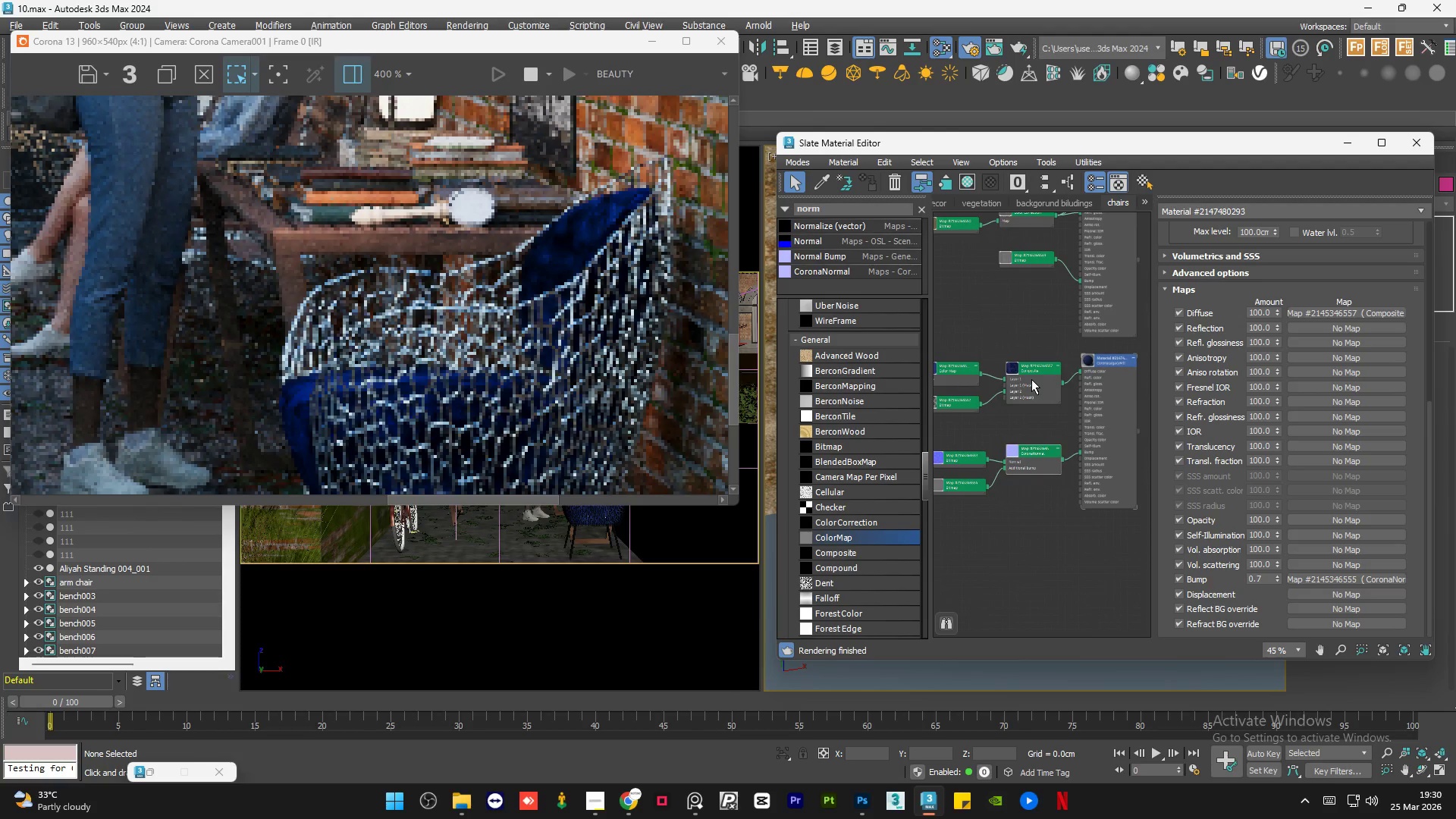 
scroll: coordinate [1043, 450], scroll_direction: down, amount: 2.0
 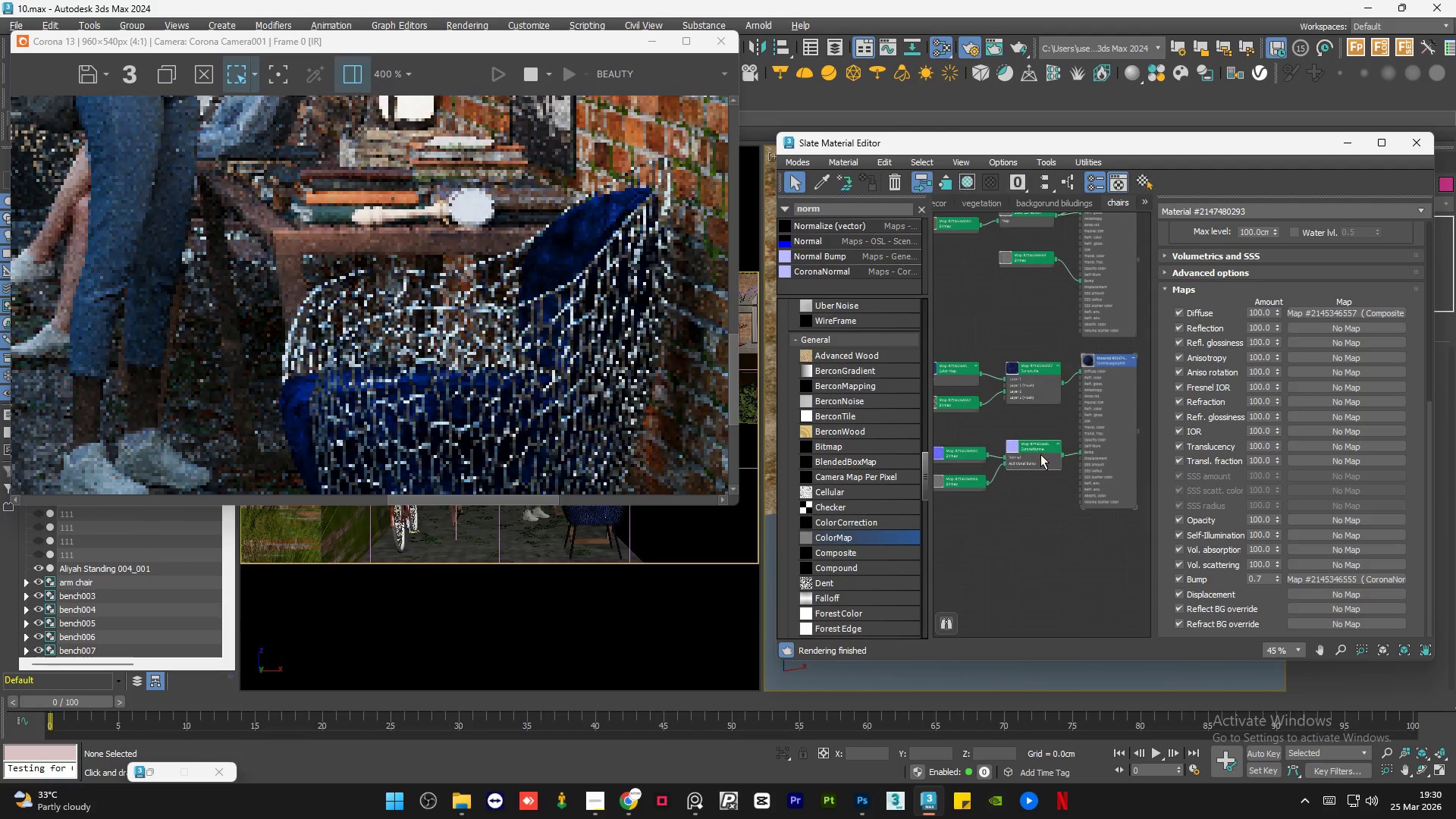 
left_click_drag(start_coordinate=[1031, 379], to_coordinate=[1023, 368])
 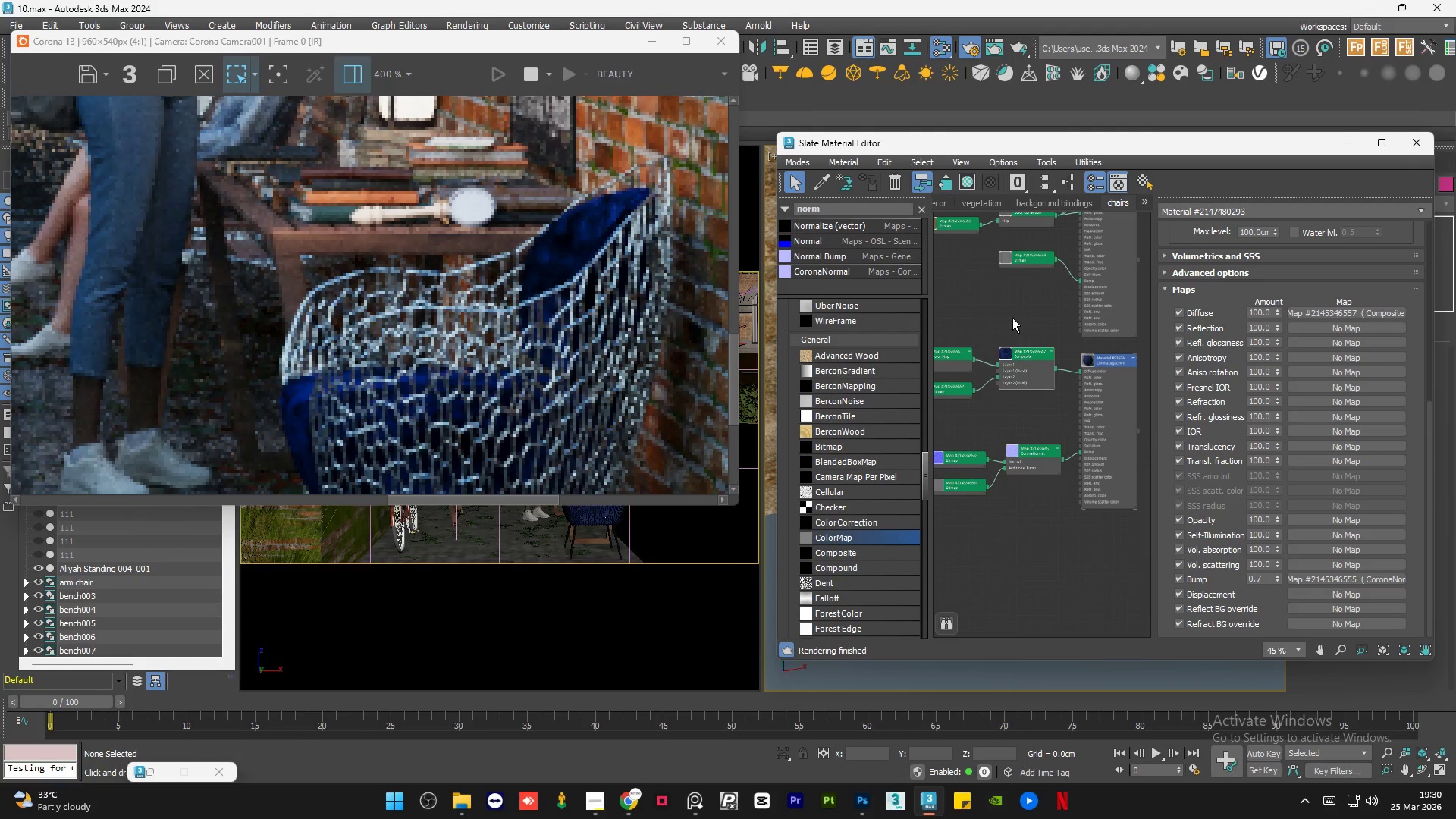 
left_click([1012, 318])
 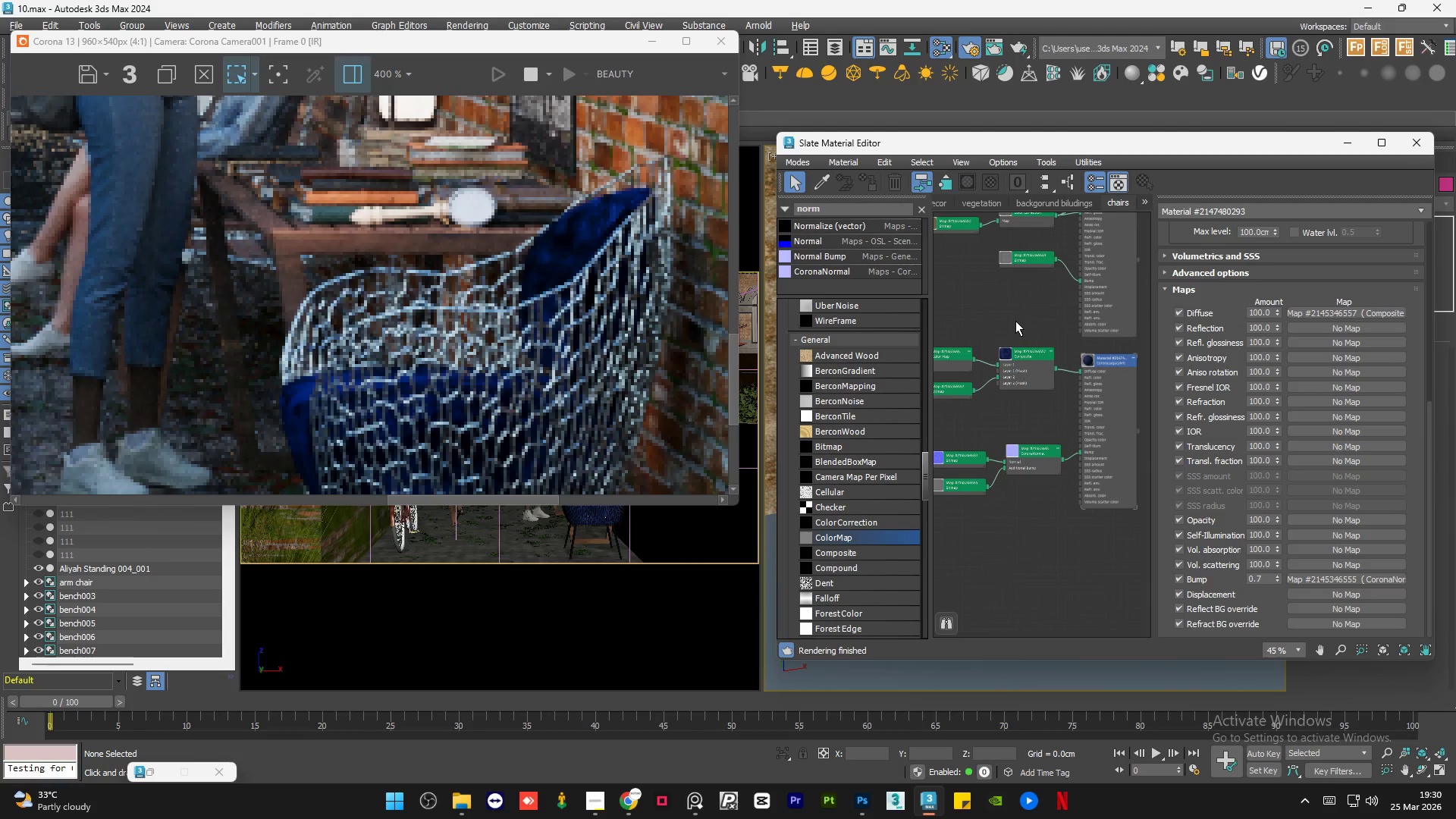 
scroll: coordinate [438, 309], scroll_direction: down, amount: 3.0
 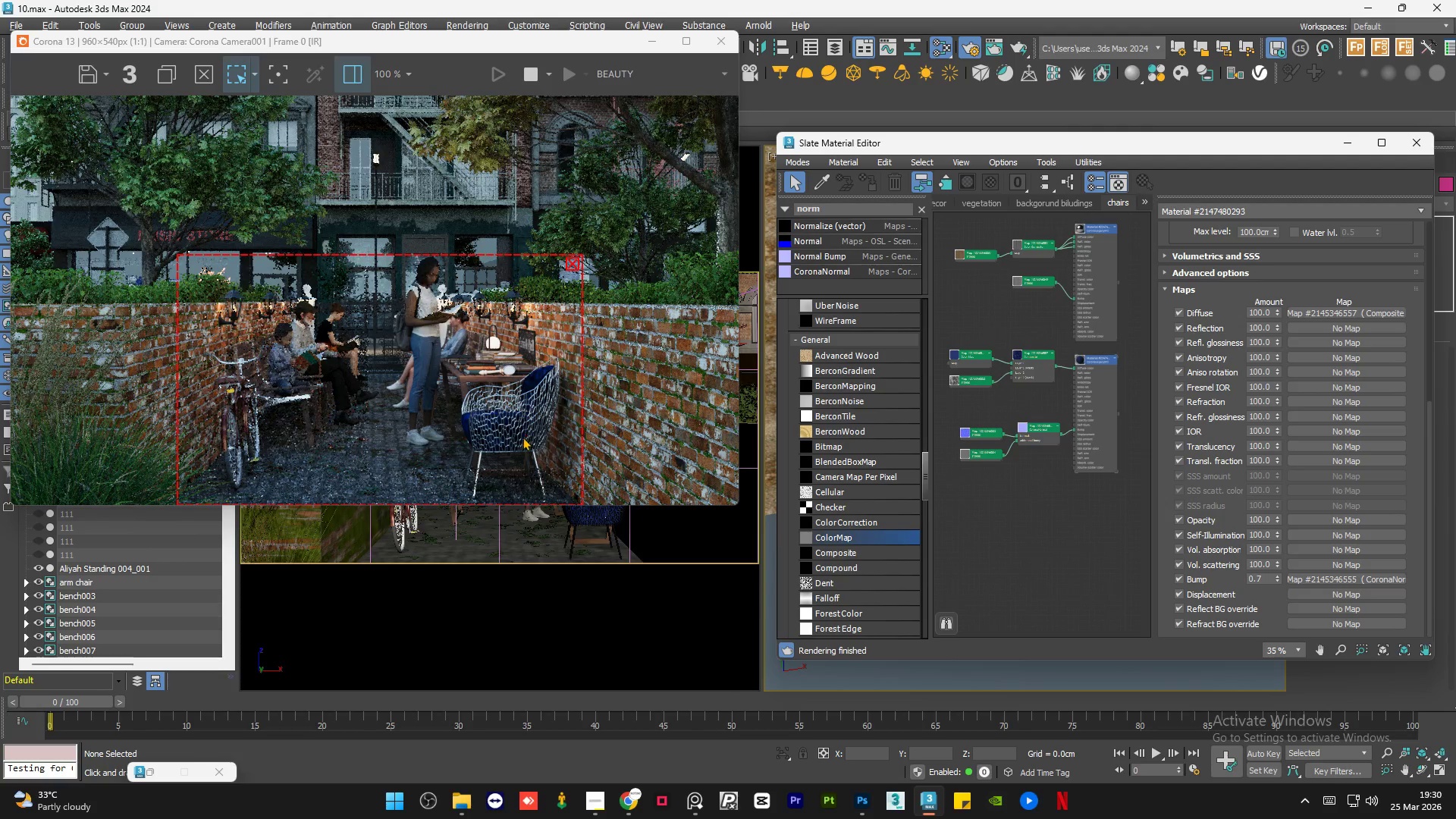 
scroll: coordinate [509, 455], scroll_direction: up, amount: 2.0
 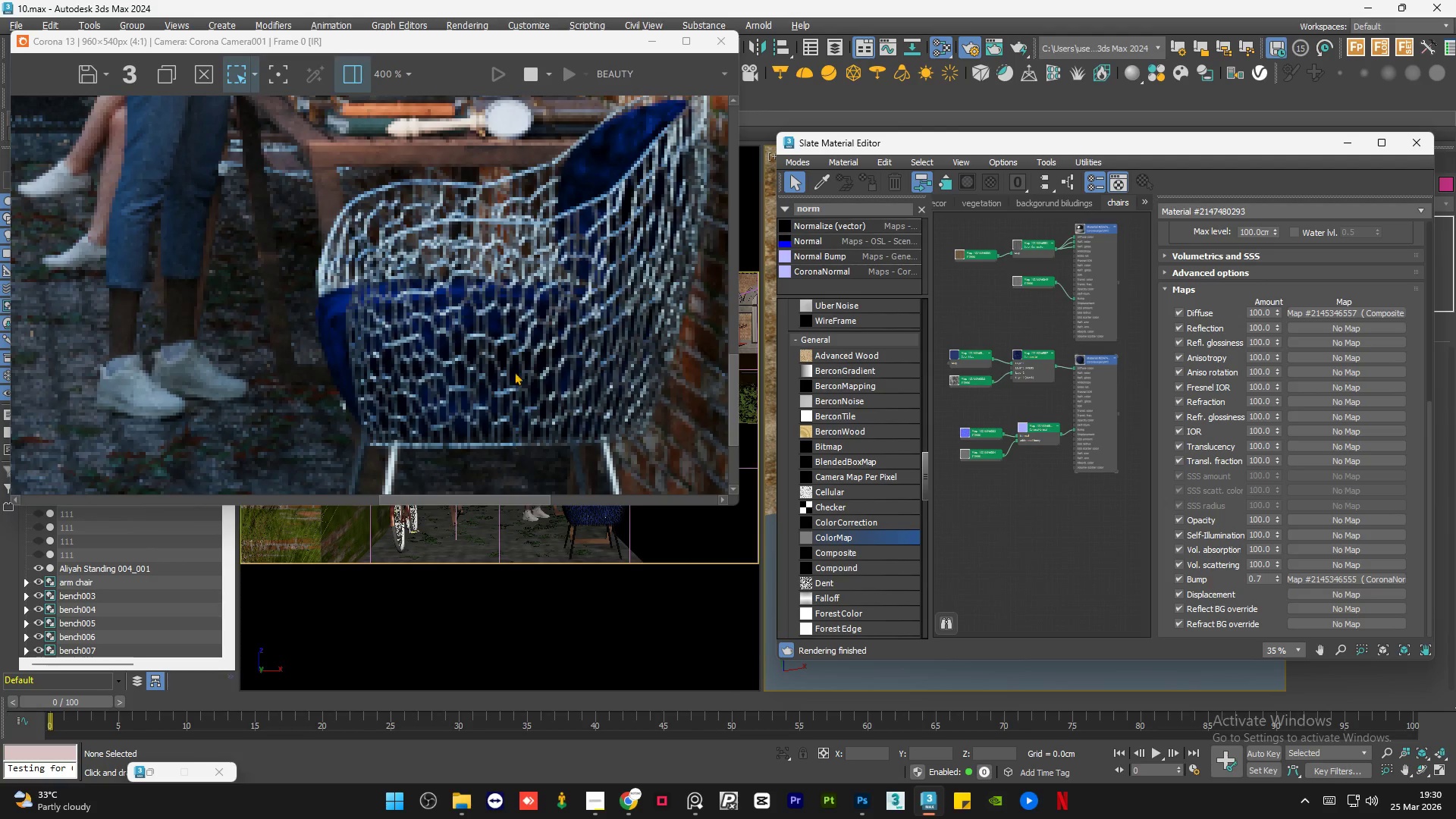 
scroll: coordinate [436, 374], scroll_direction: down, amount: 2.0
 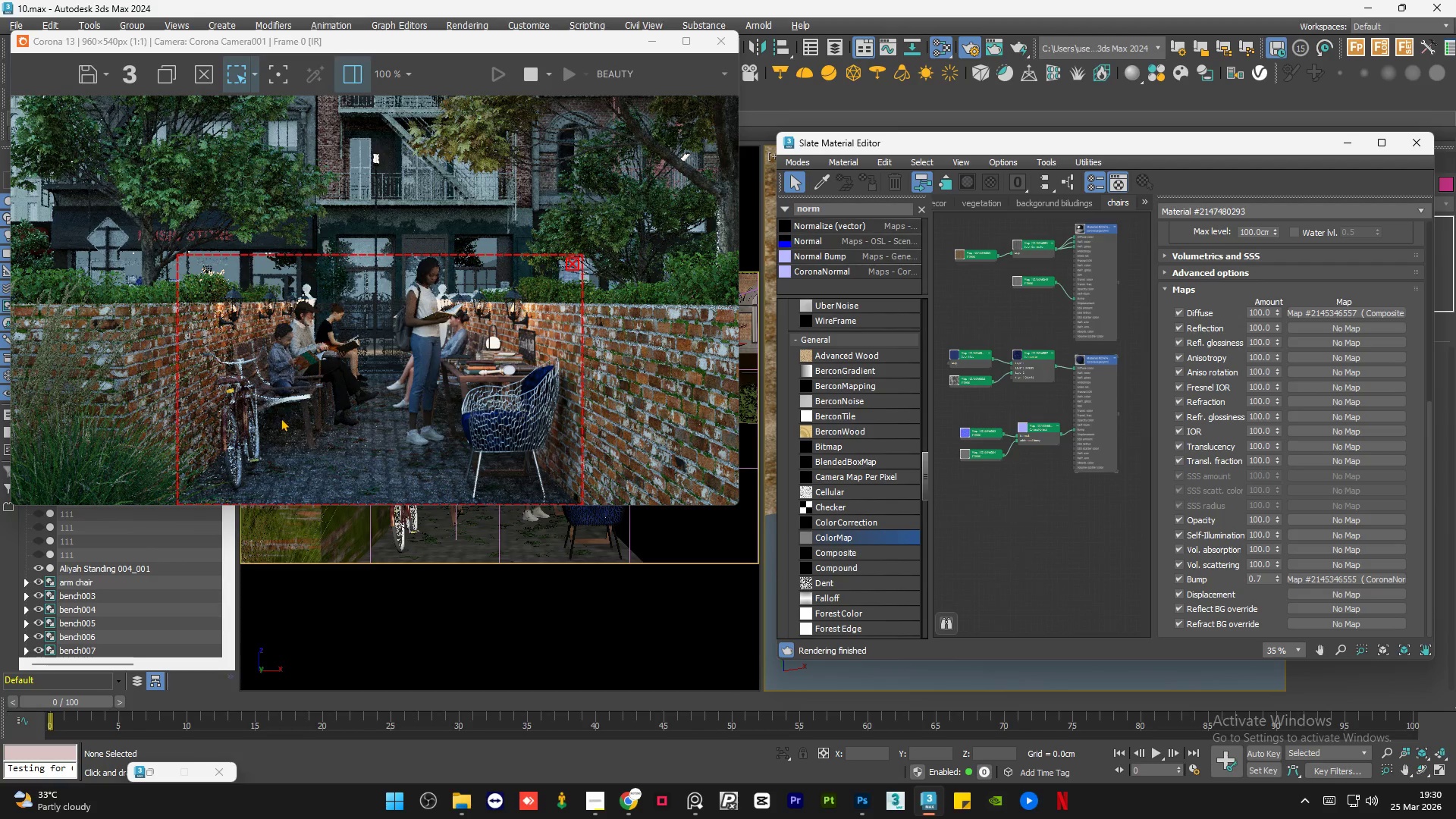 
scroll: coordinate [254, 311], scroll_direction: up, amount: 2.0
 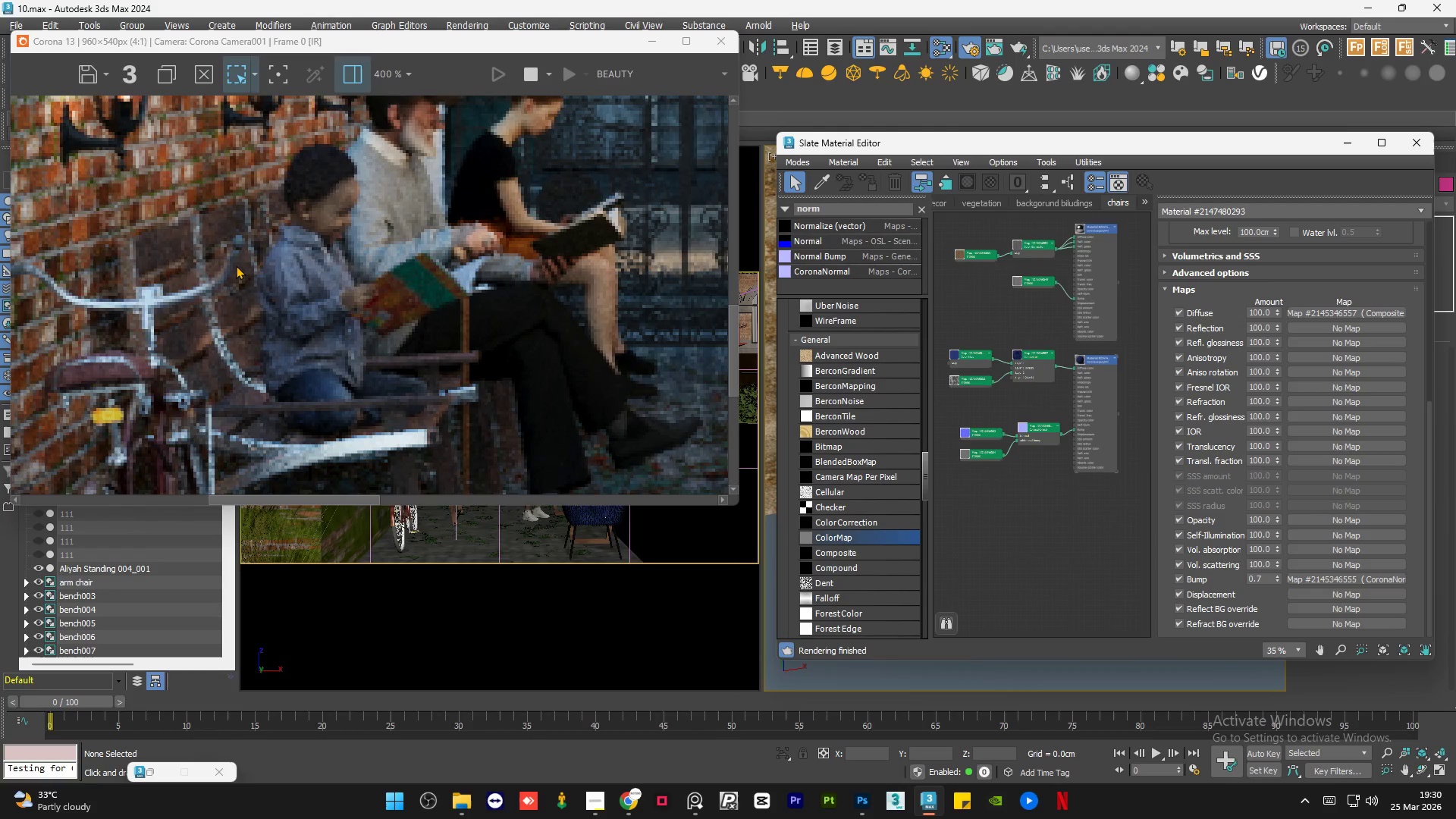 
scroll: coordinate [397, 375], scroll_direction: down, amount: 2.0
 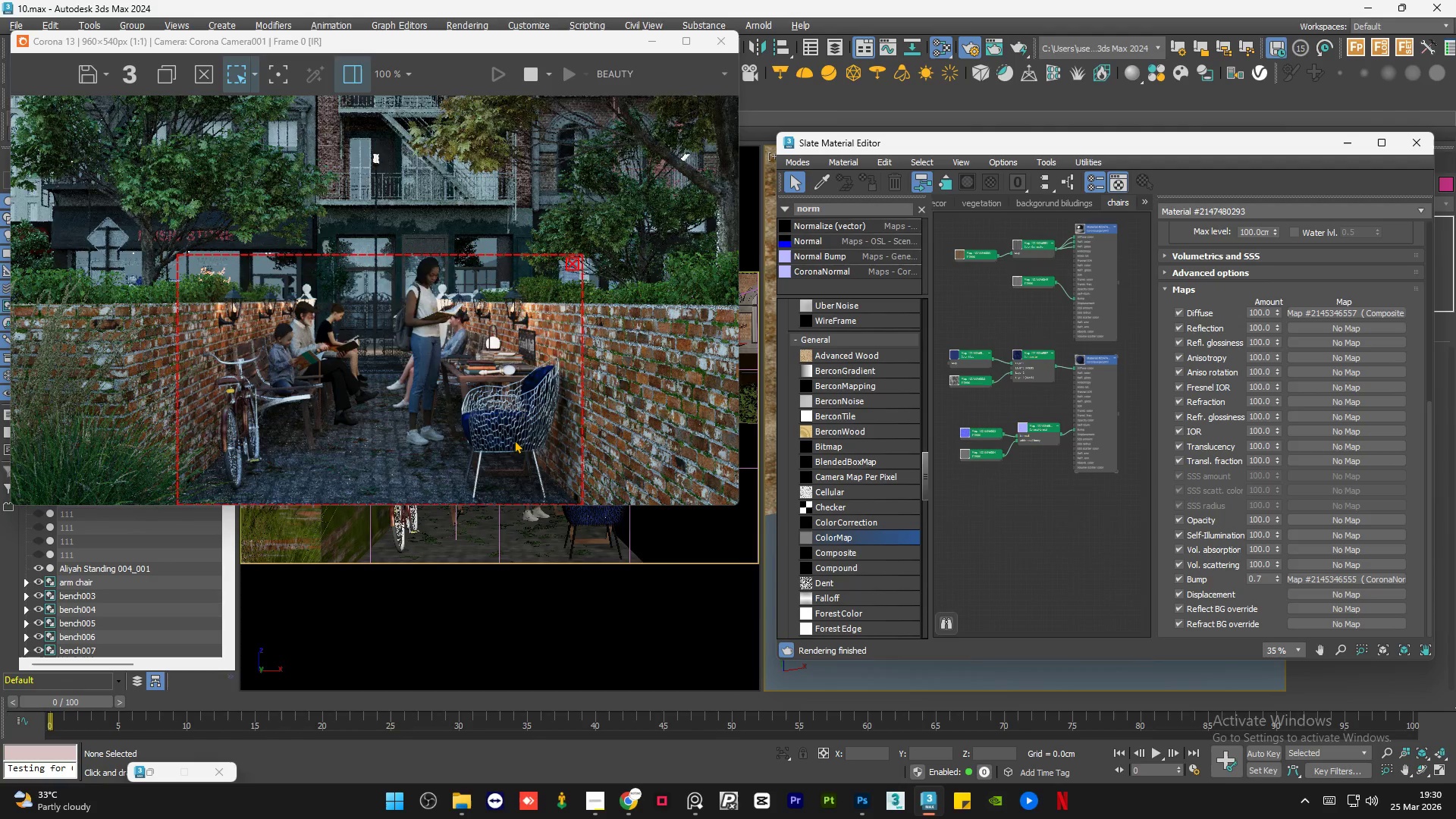 
scroll: coordinate [510, 447], scroll_direction: up, amount: 1.0
 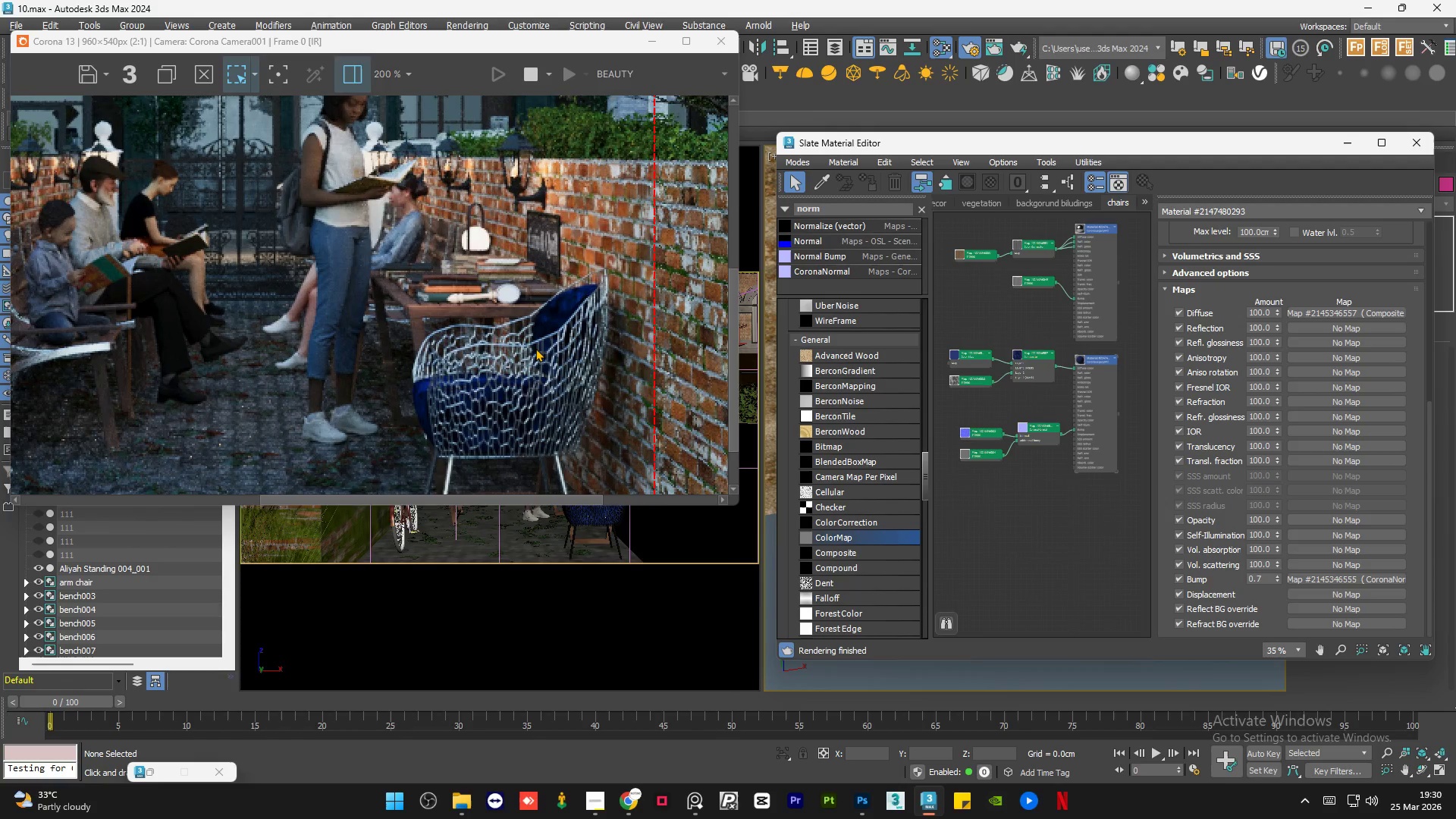 
scroll: coordinate [535, 348], scroll_direction: down, amount: 1.0
 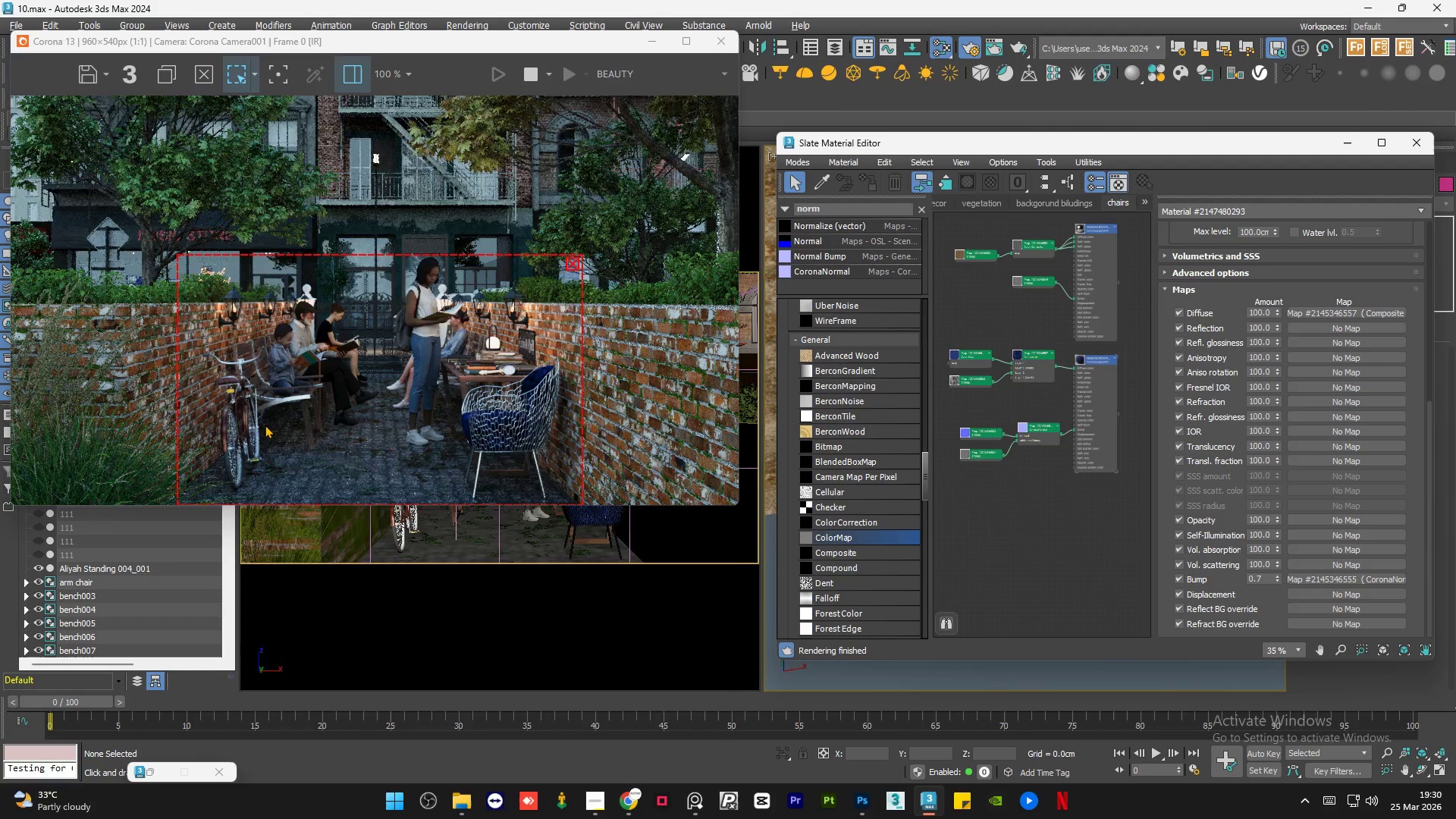 
scroll: coordinate [276, 418], scroll_direction: up, amount: 2.0
 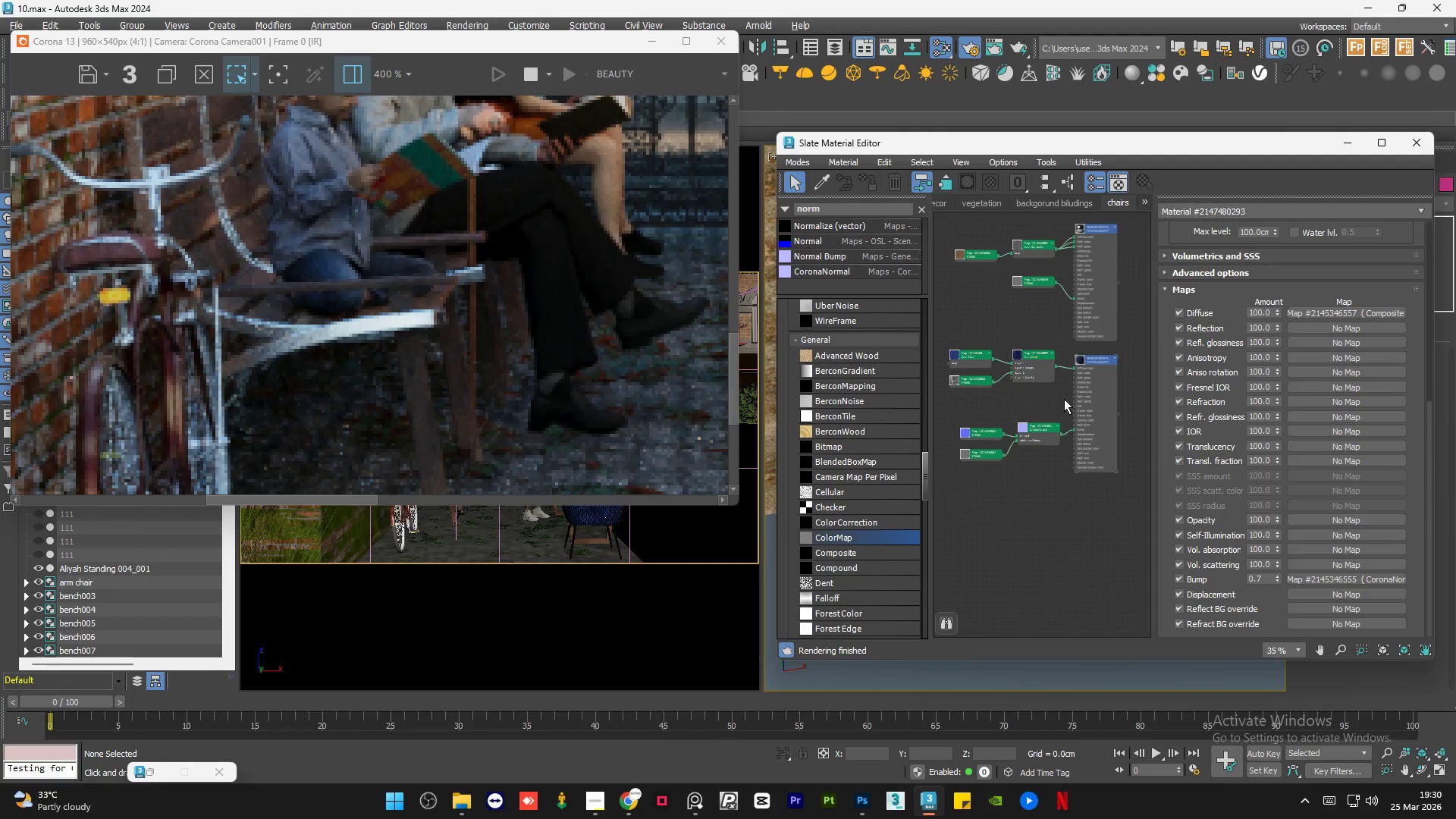 
scroll: coordinate [1075, 425], scroll_direction: down, amount: 1.0
 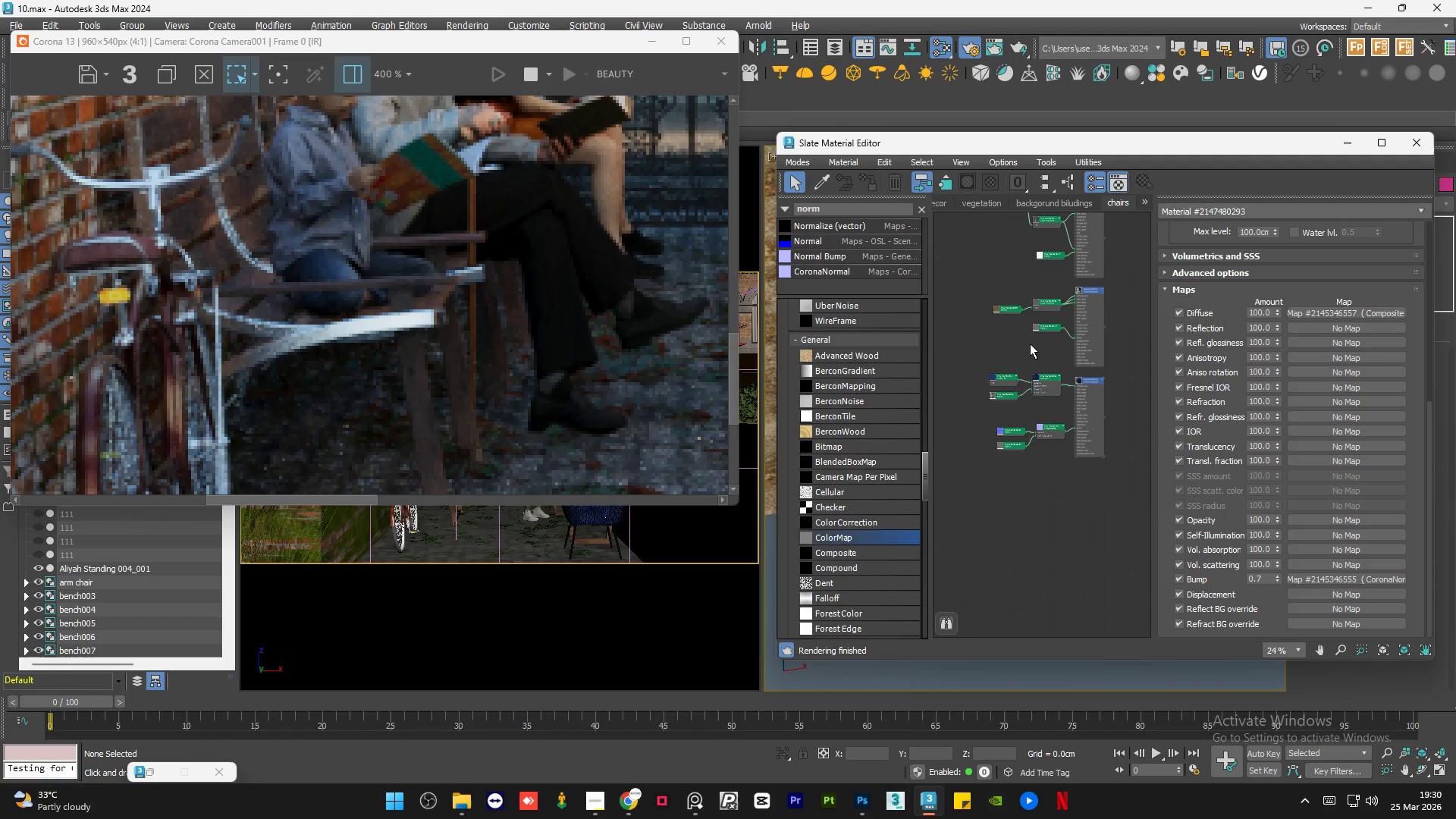 
double_click([1032, 361])
 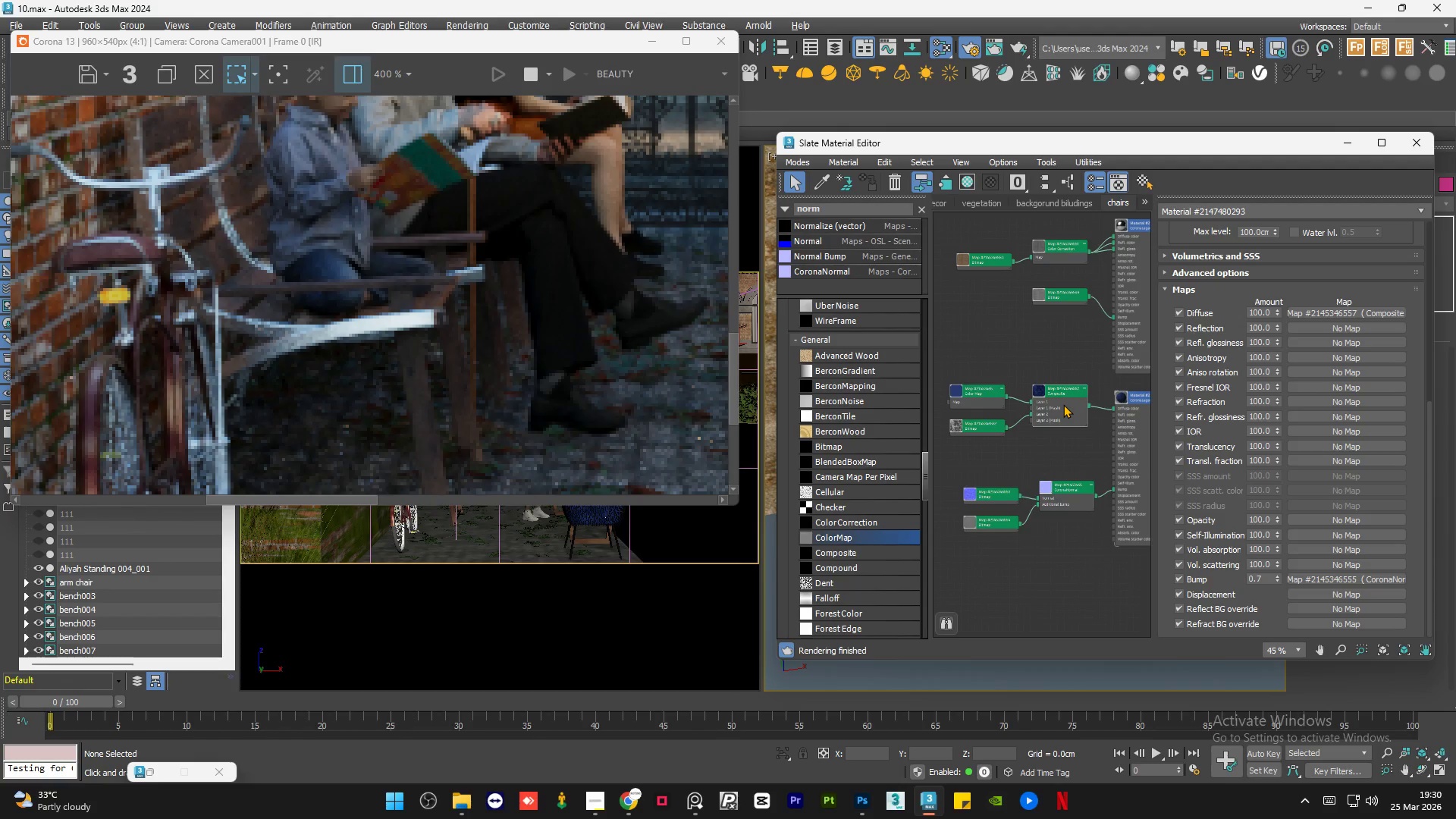 
scroll: coordinate [1032, 361], scroll_direction: up, amount: 2.0
 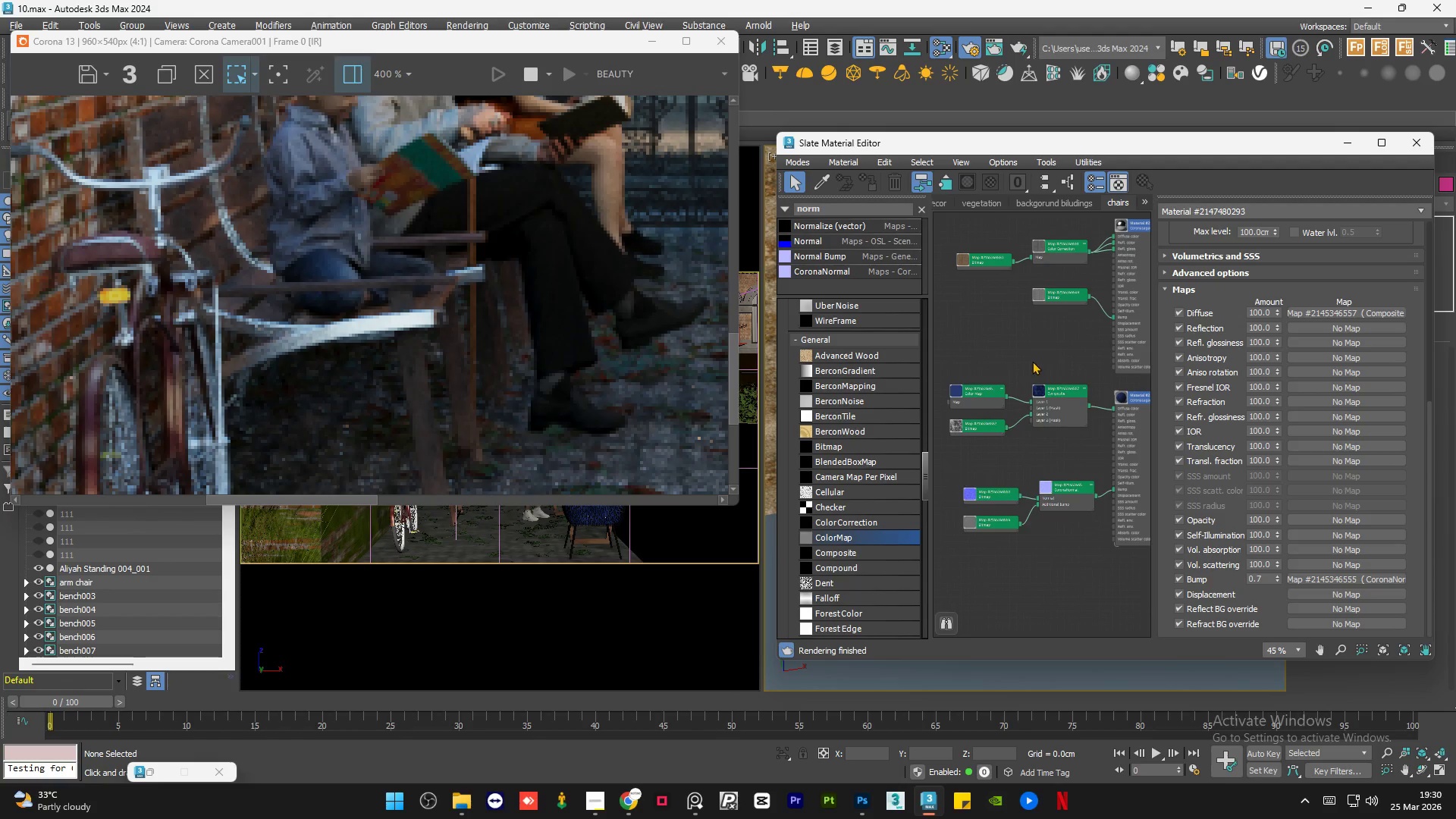 
double_click([1063, 404])
 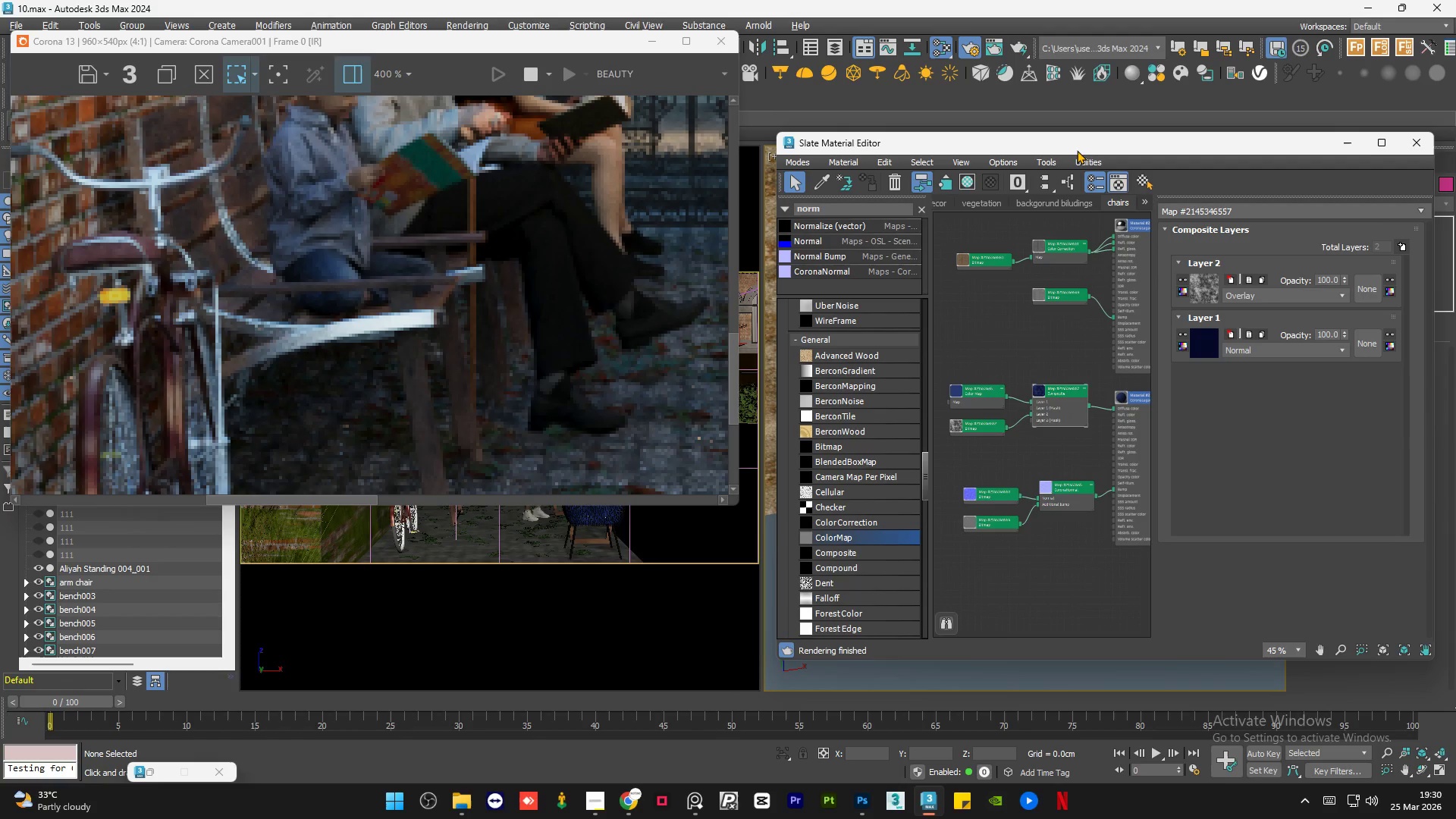 
left_click_drag(start_coordinate=[1085, 143], to_coordinate=[1025, 382])
 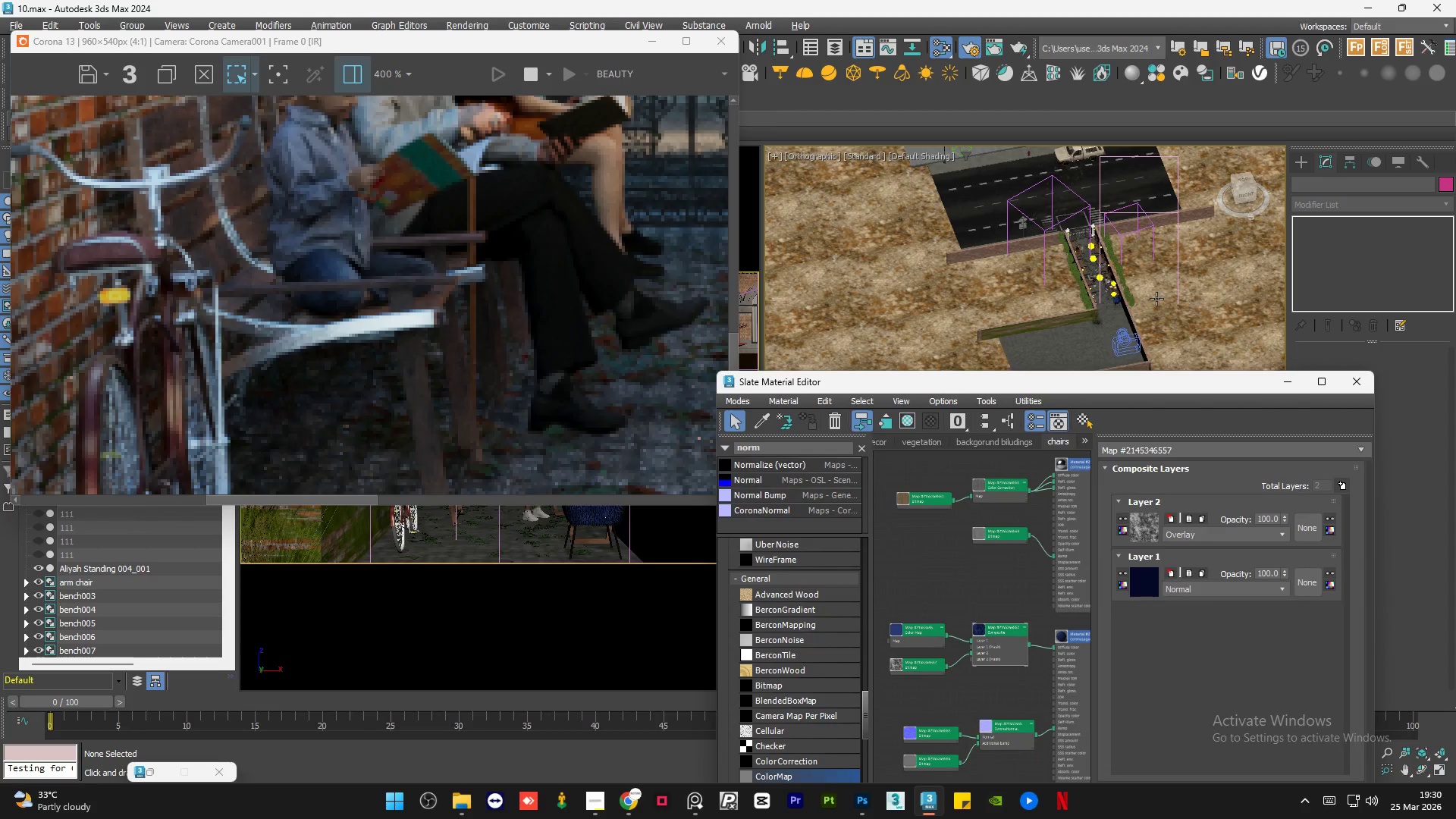 
scroll: coordinate [1025, 310], scroll_direction: up, amount: 16.0
 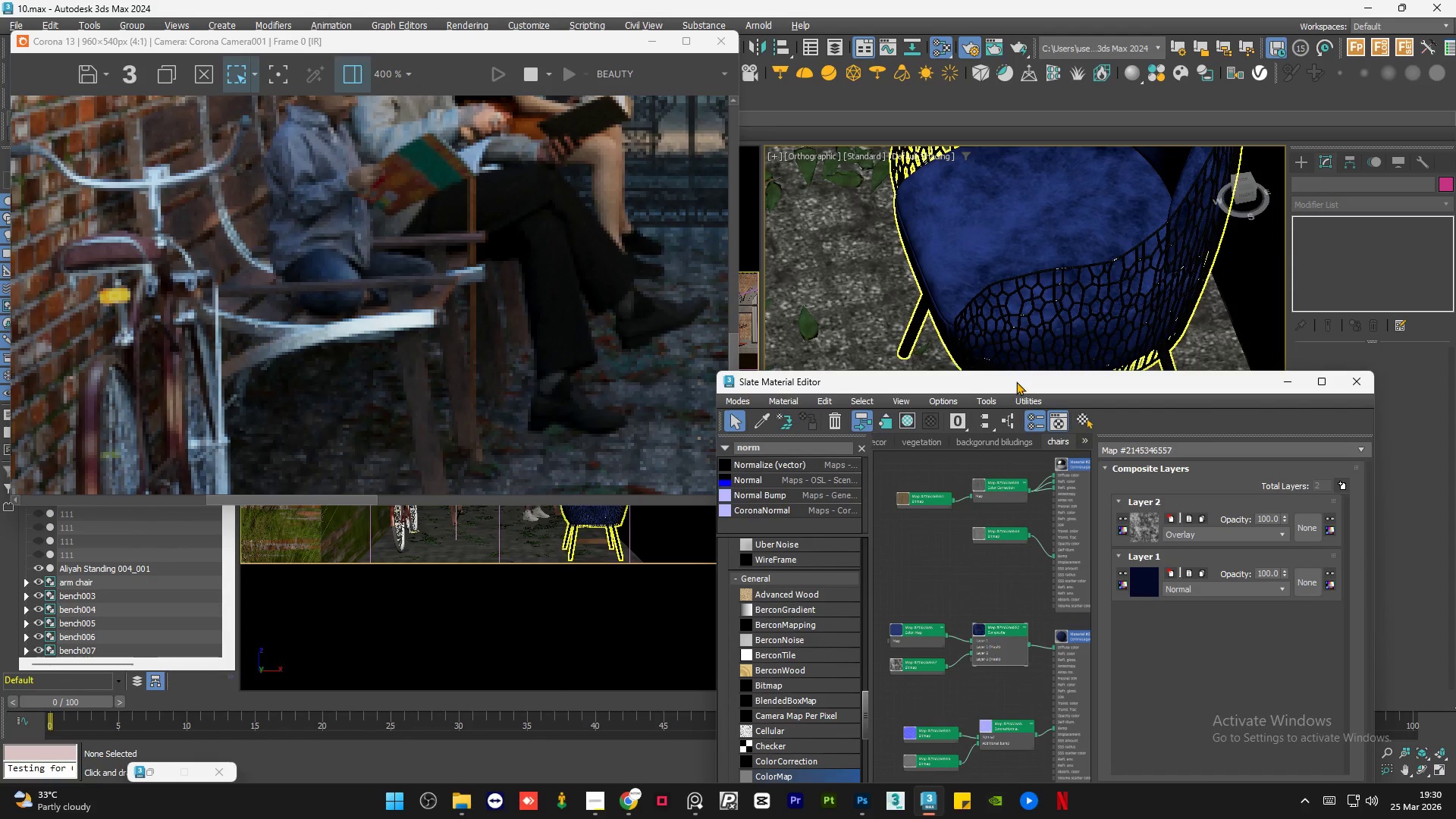 
left_click_drag(start_coordinate=[1014, 384], to_coordinate=[1029, 319])
 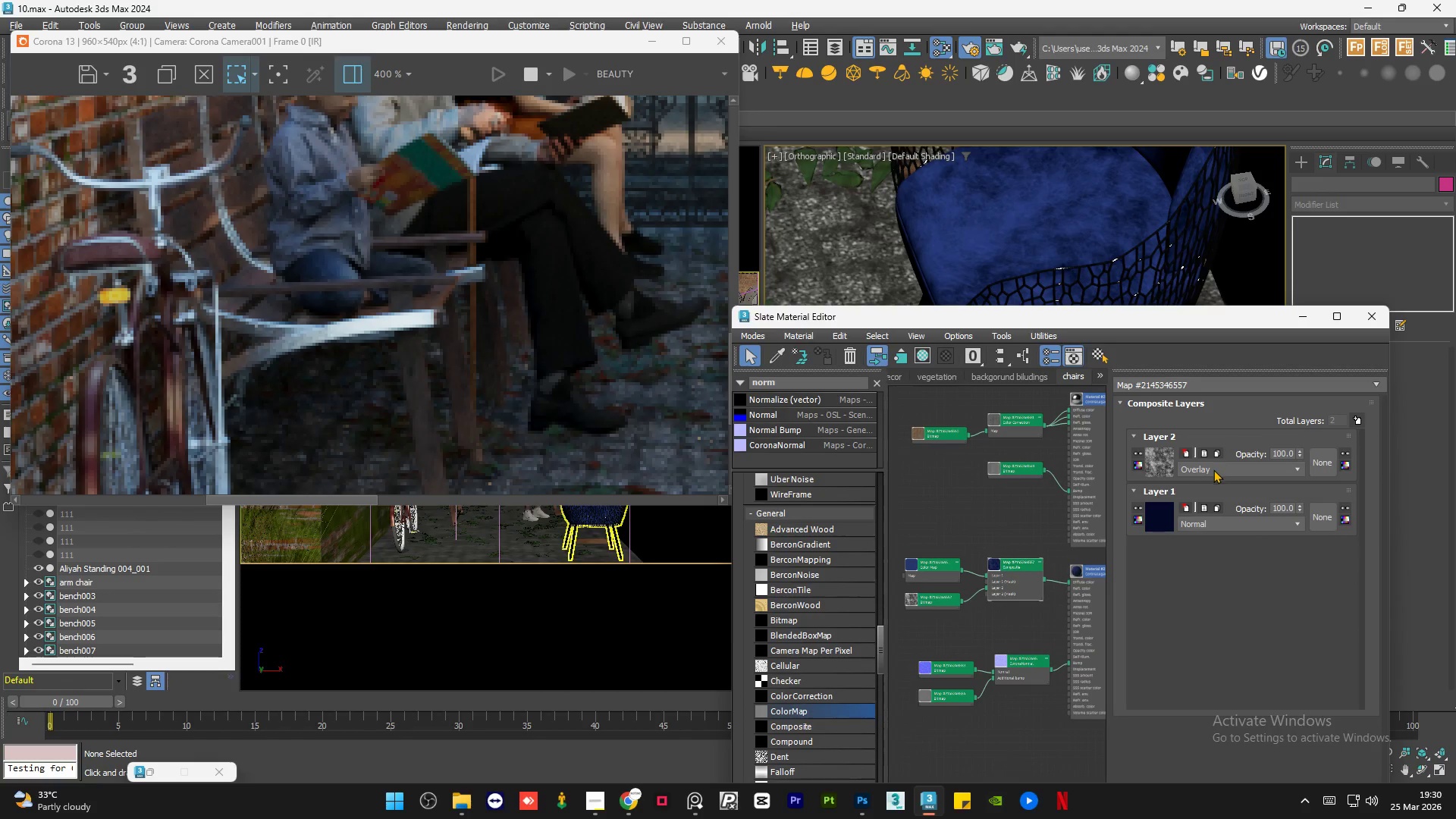 
scroll: coordinate [1214, 469], scroll_direction: up, amount: 1.0
 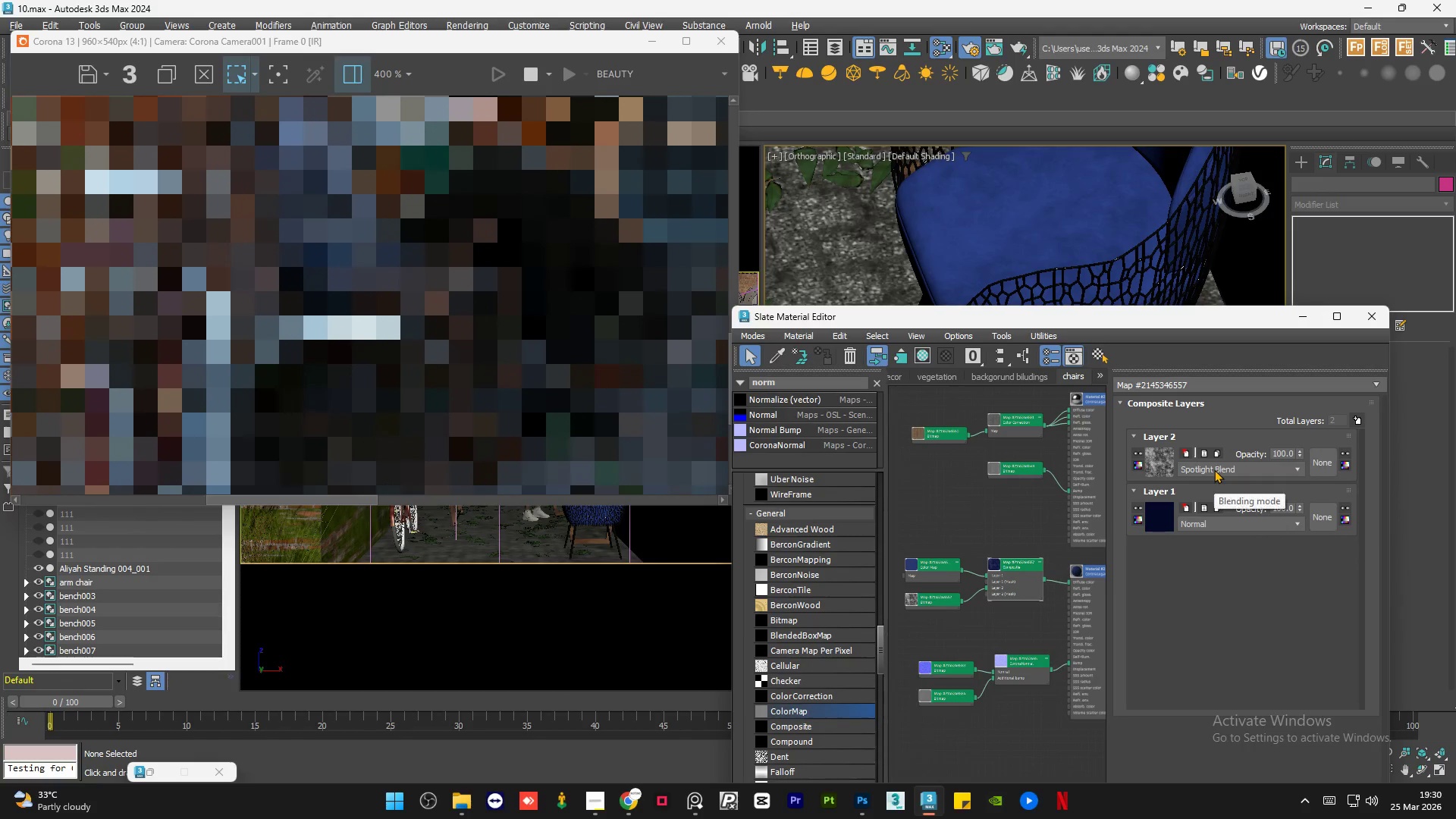 
scroll: coordinate [1214, 469], scroll_direction: down, amount: 1.0
 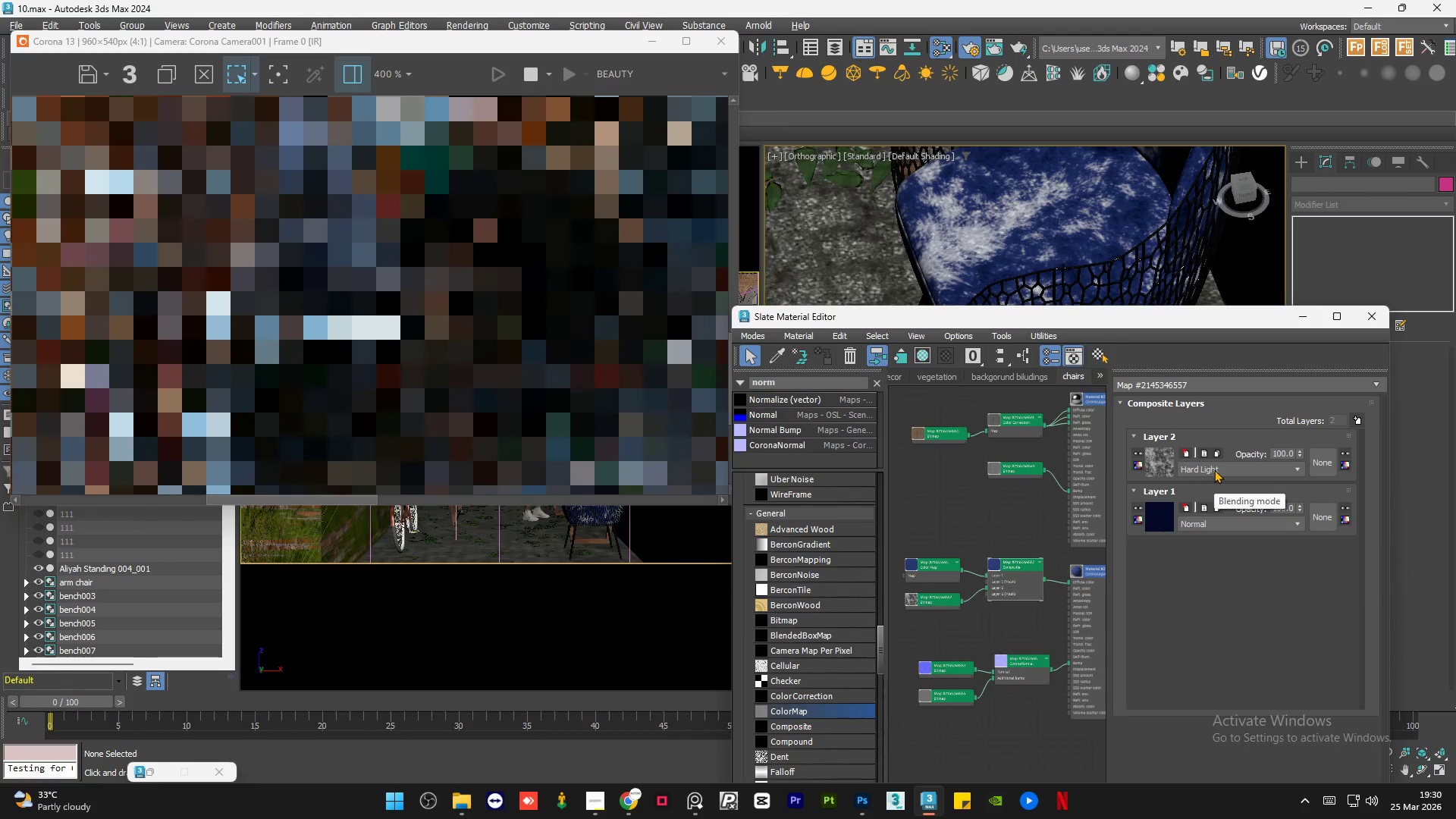 
scroll: coordinate [1214, 469], scroll_direction: up, amount: 1.0
 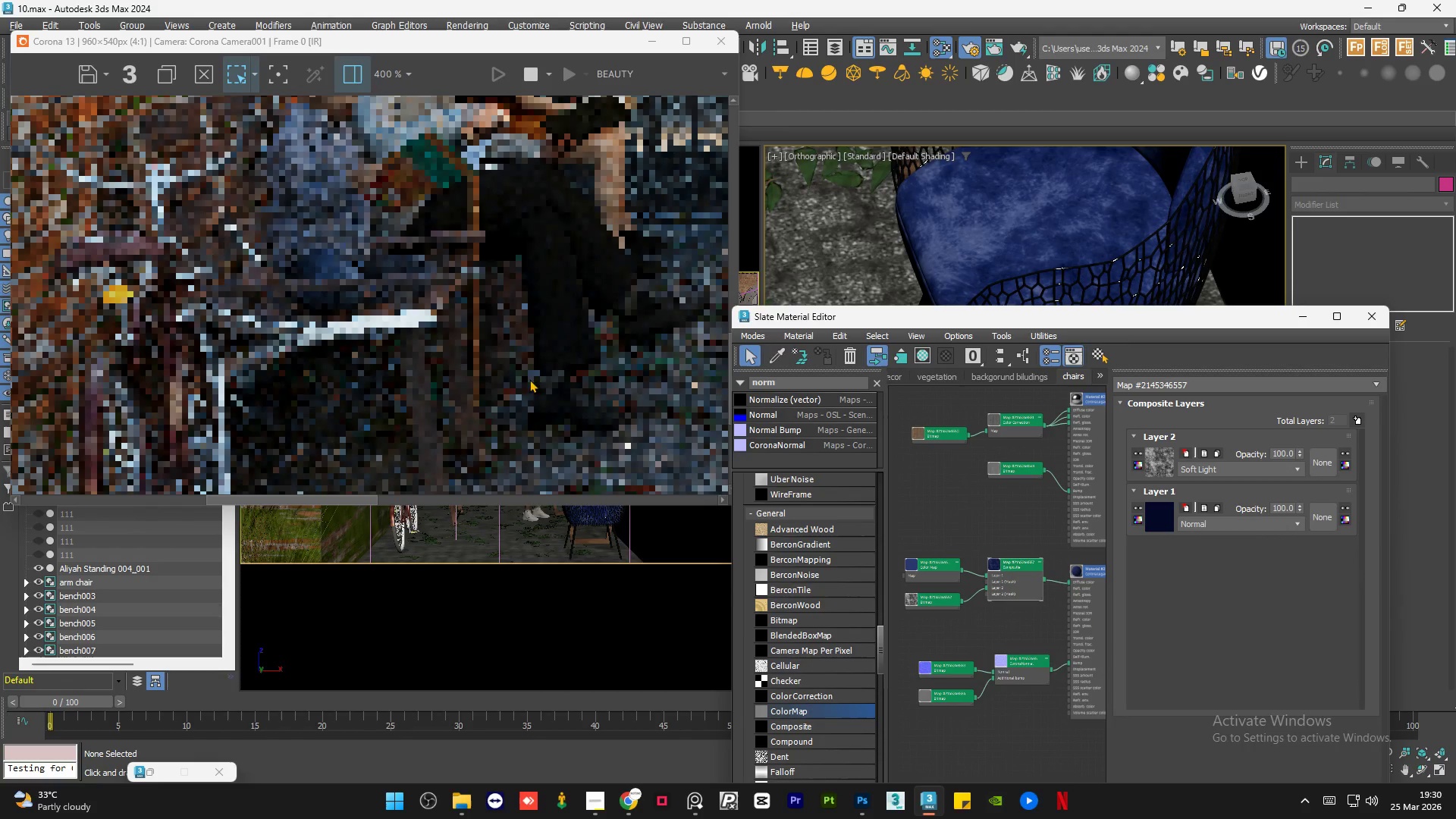 
scroll: coordinate [410, 323], scroll_direction: down, amount: 2.0
 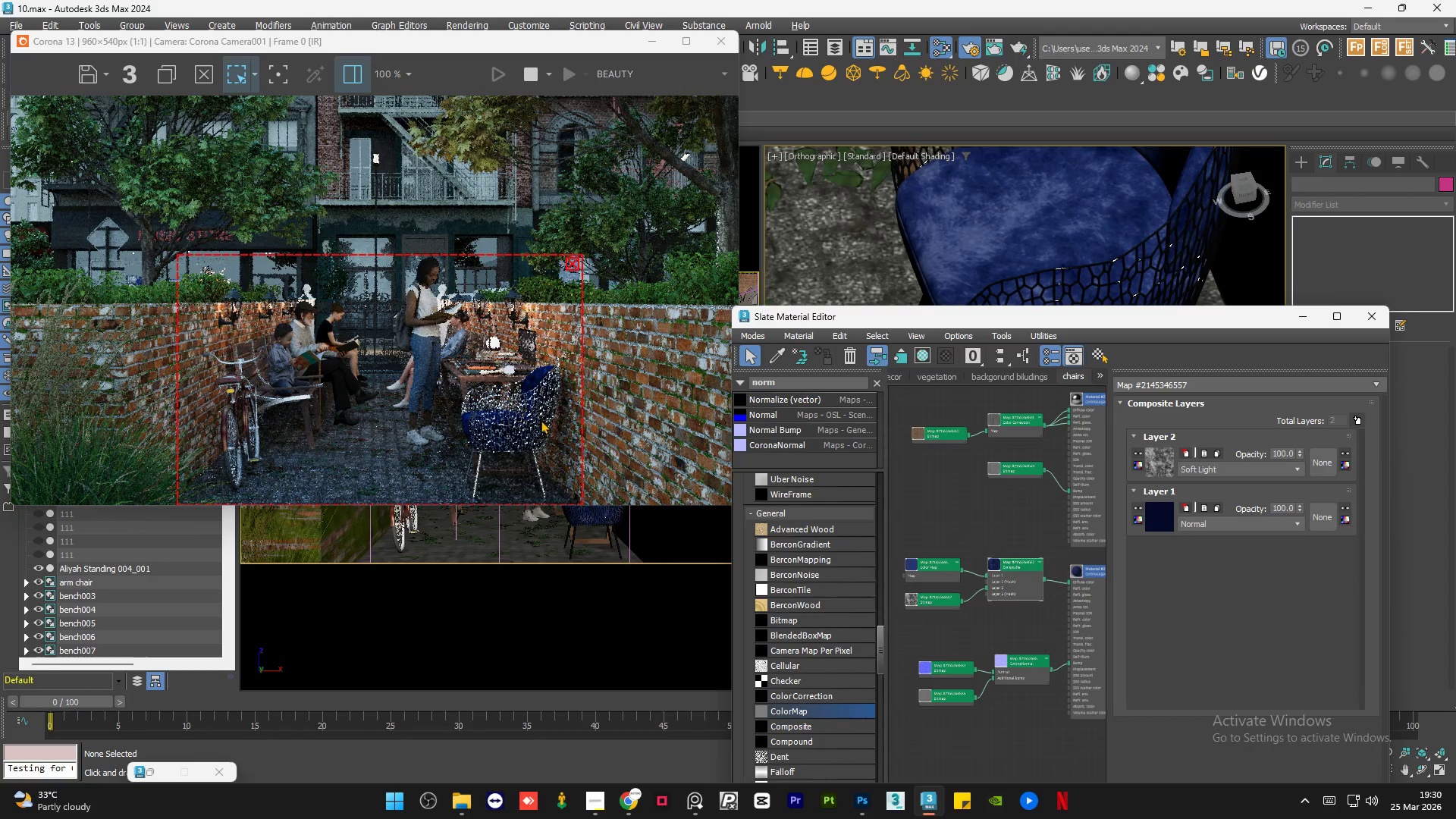 
scroll: coordinate [537, 441], scroll_direction: up, amount: 2.0
 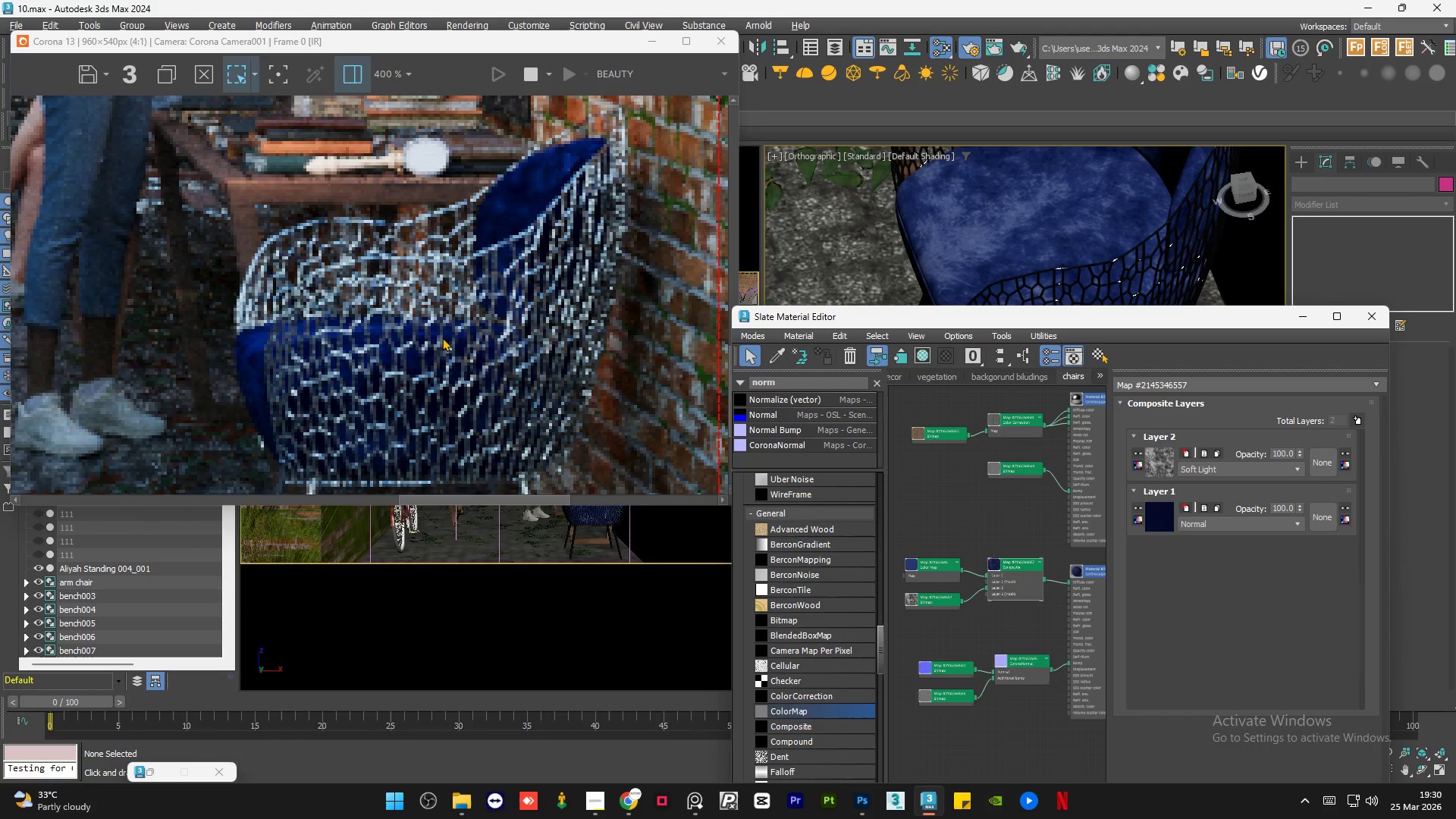 
scroll: coordinate [442, 337], scroll_direction: down, amount: 2.0
 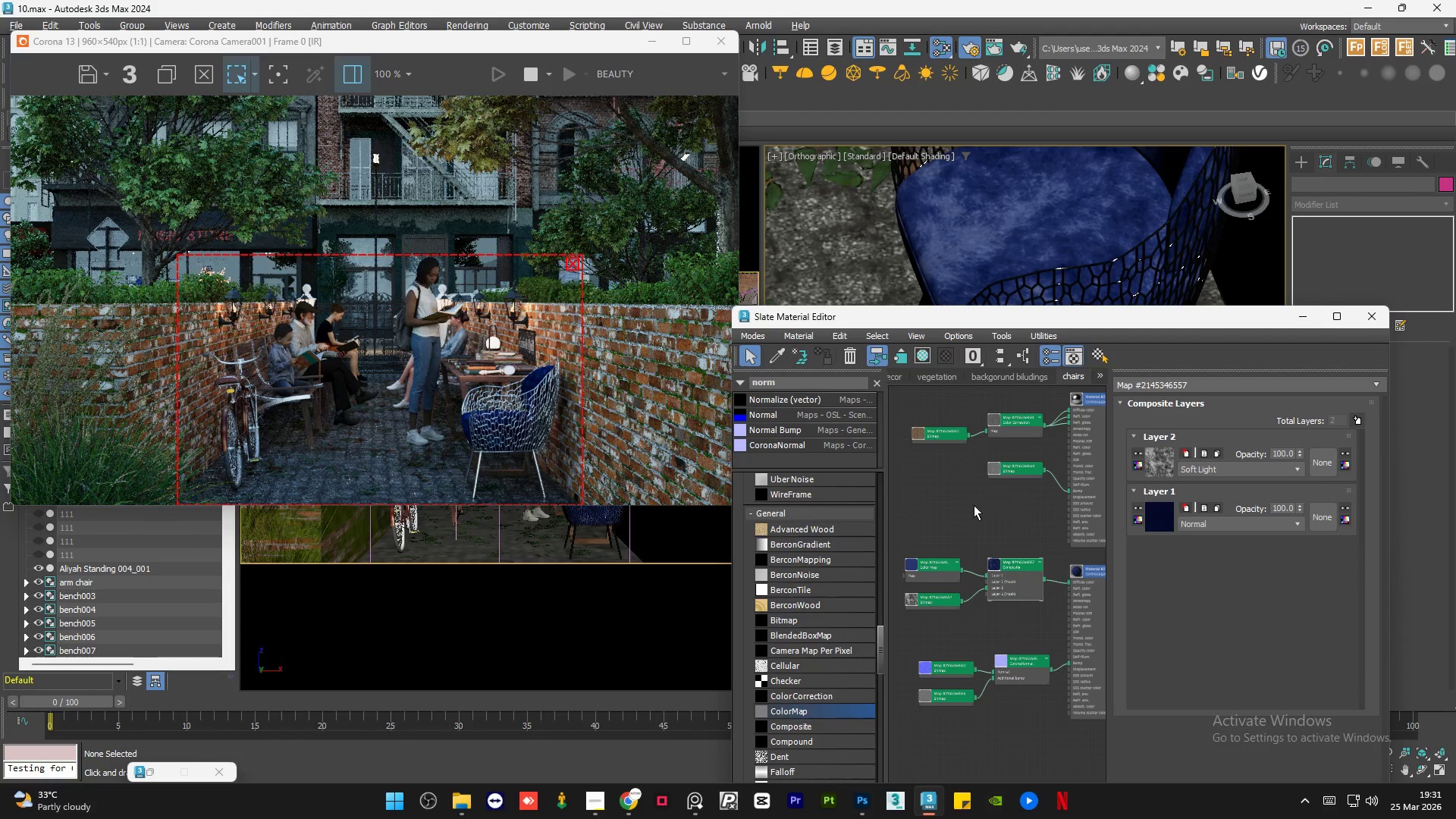 
double_click([974, 505])
 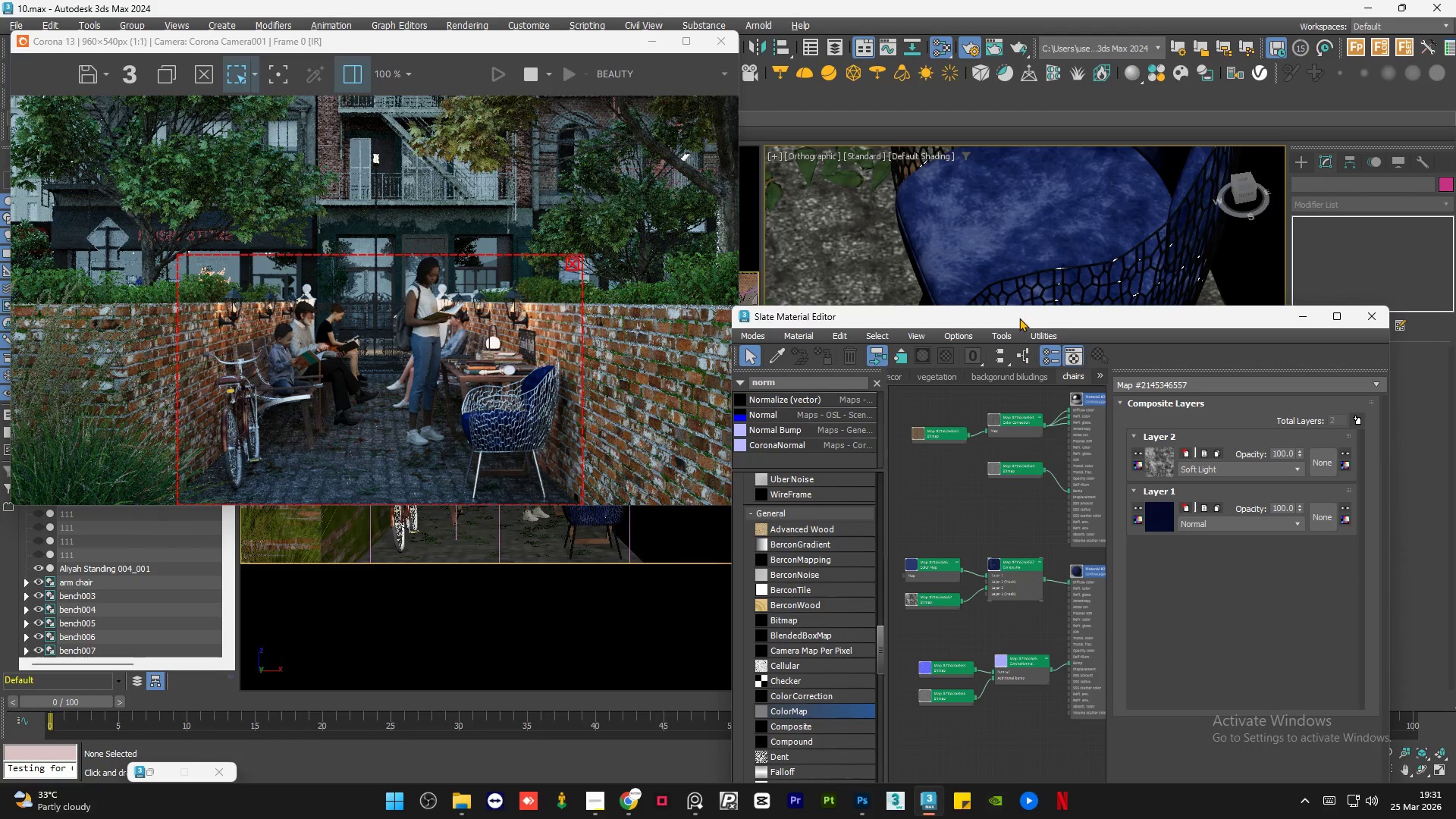 
left_click_drag(start_coordinate=[1020, 318], to_coordinate=[1018, 188])
 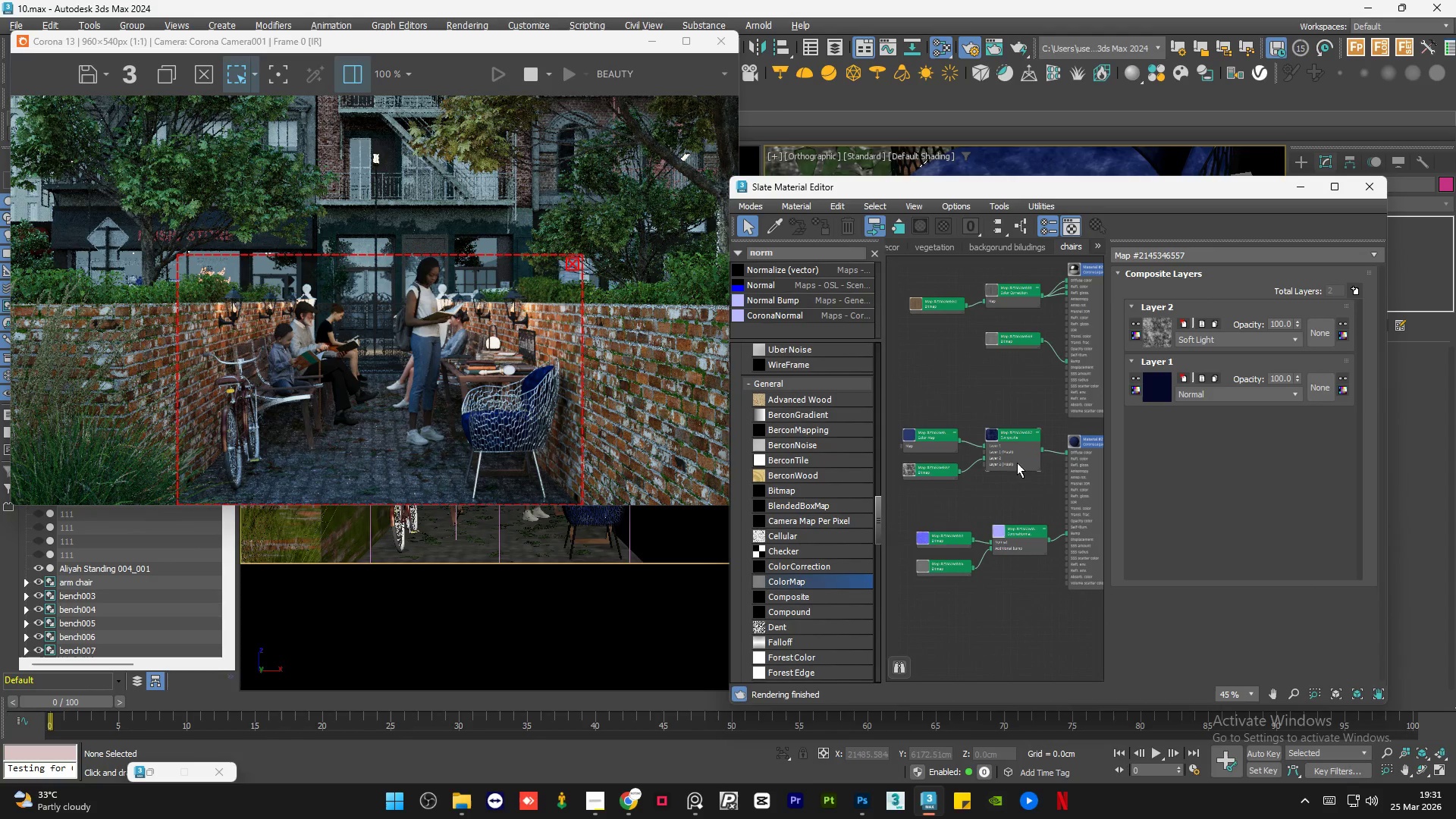 
left_click_drag(start_coordinate=[1015, 453], to_coordinate=[1015, 419])
 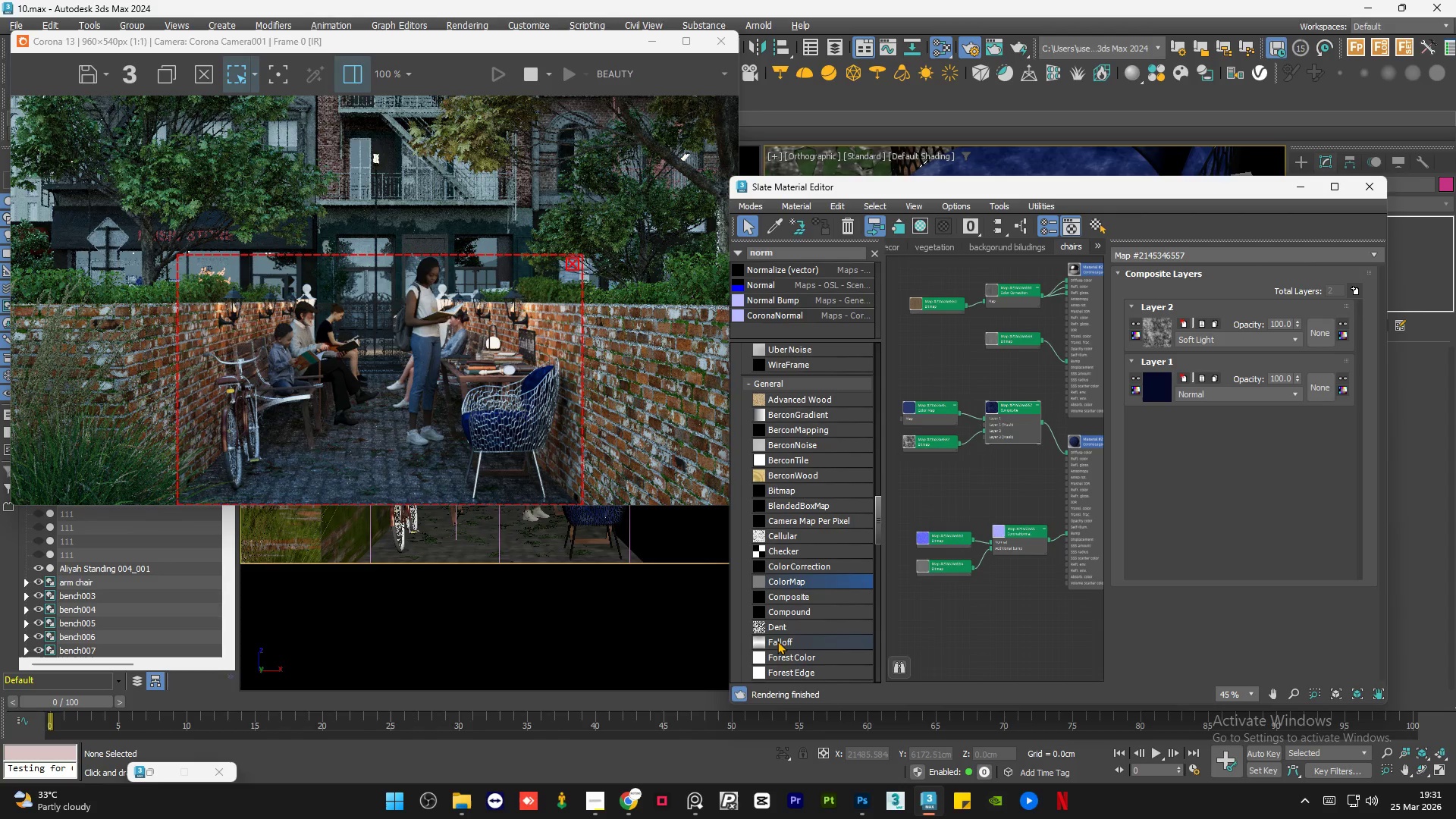 
left_click_drag(start_coordinate=[777, 641], to_coordinate=[935, 471])
 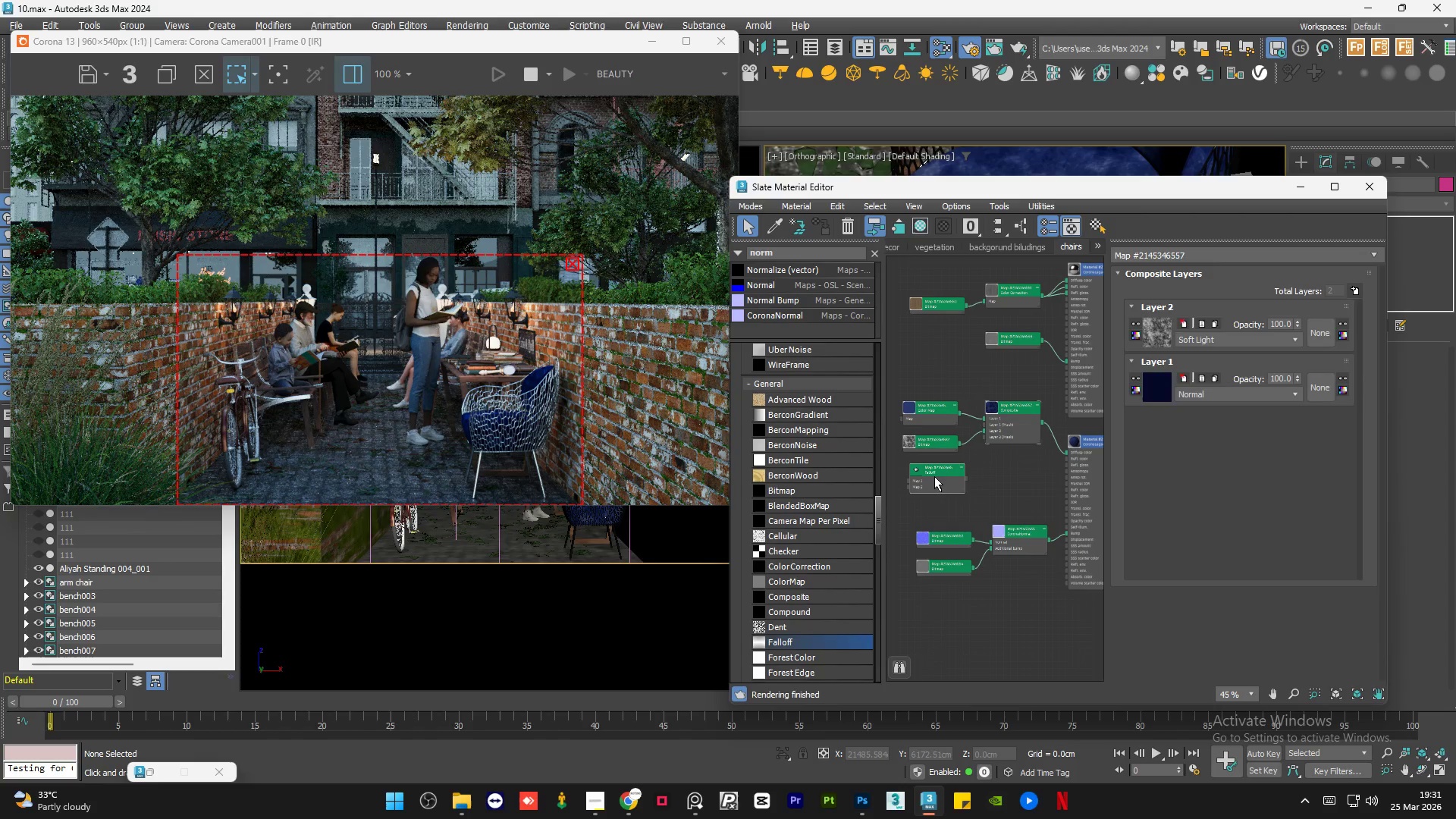 
left_click_drag(start_coordinate=[934, 477], to_coordinate=[927, 477])
 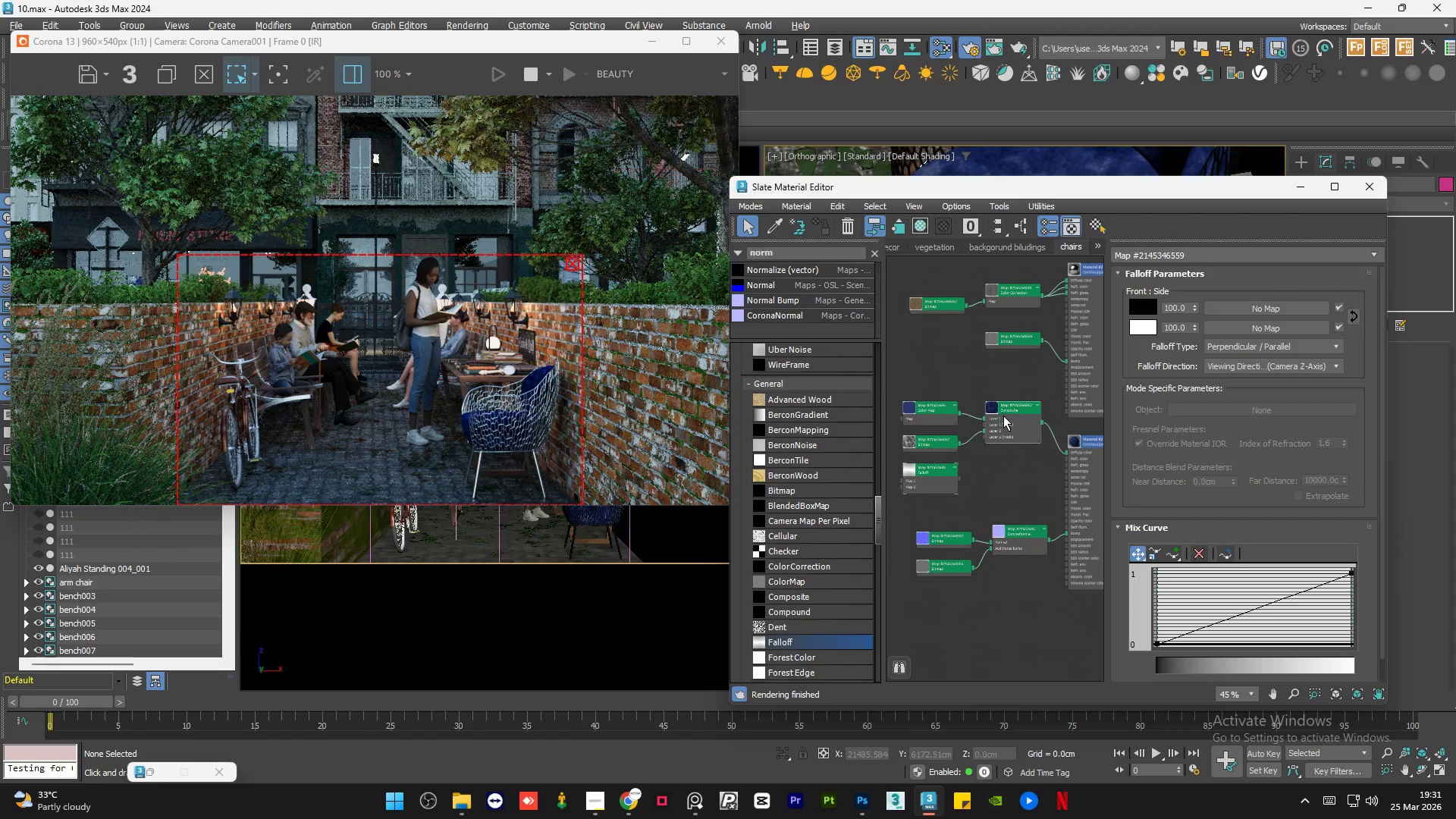 
double_click([1003, 416])
 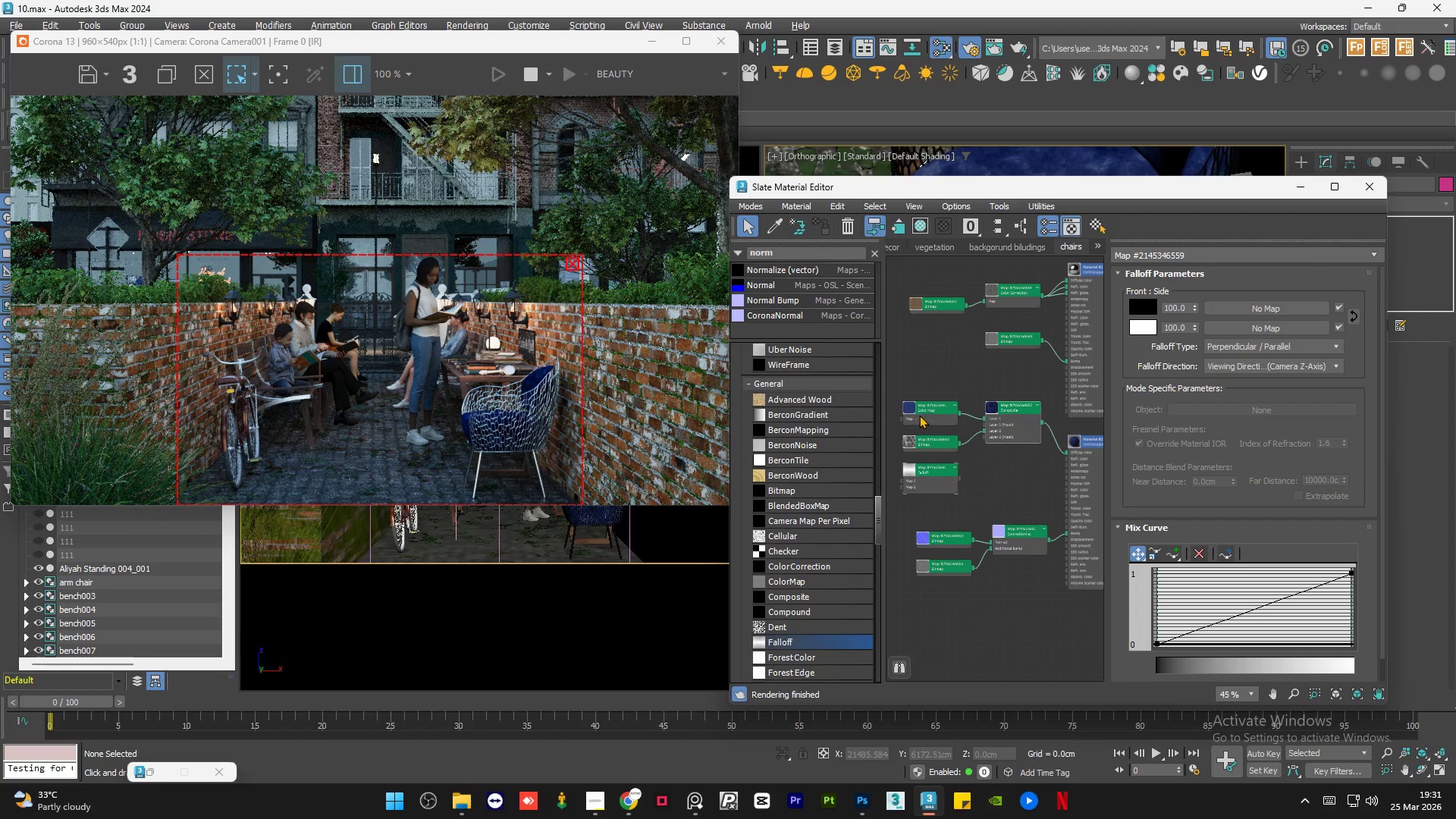 
left_click_drag(start_coordinate=[921, 416], to_coordinate=[921, 396])
 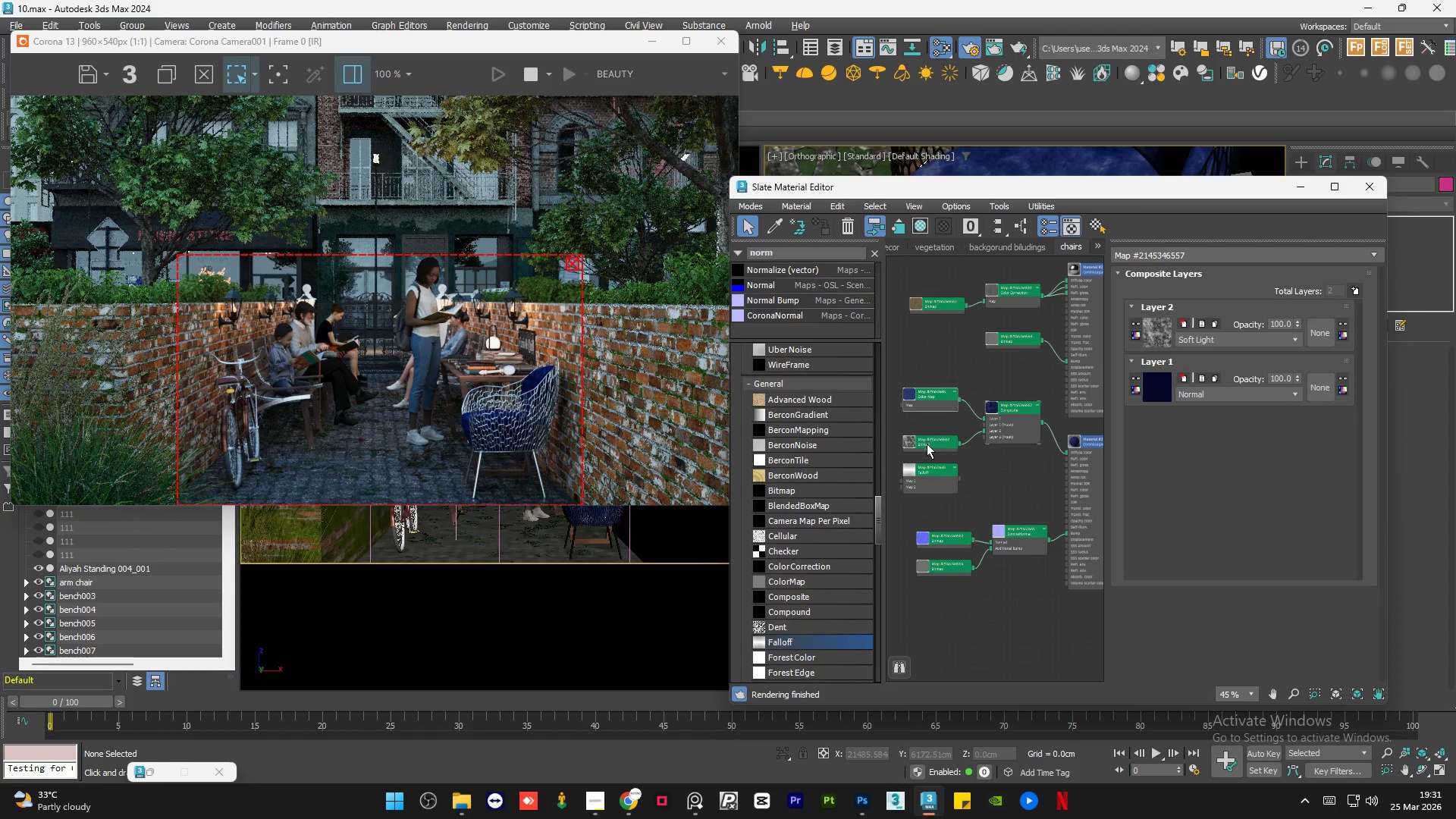 
left_click_drag(start_coordinate=[927, 444], to_coordinate=[927, 433])
 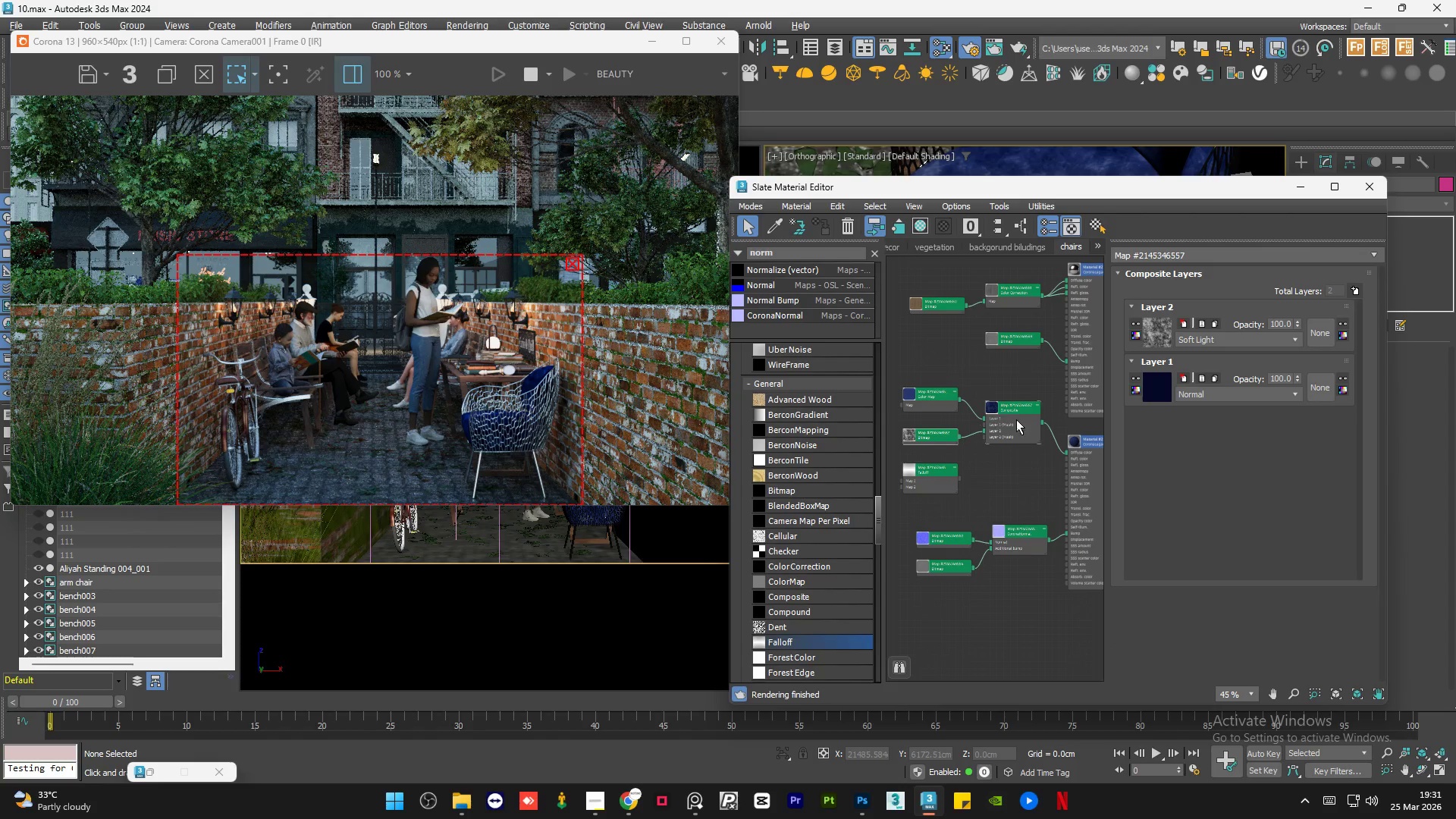 
left_click([1017, 419])
 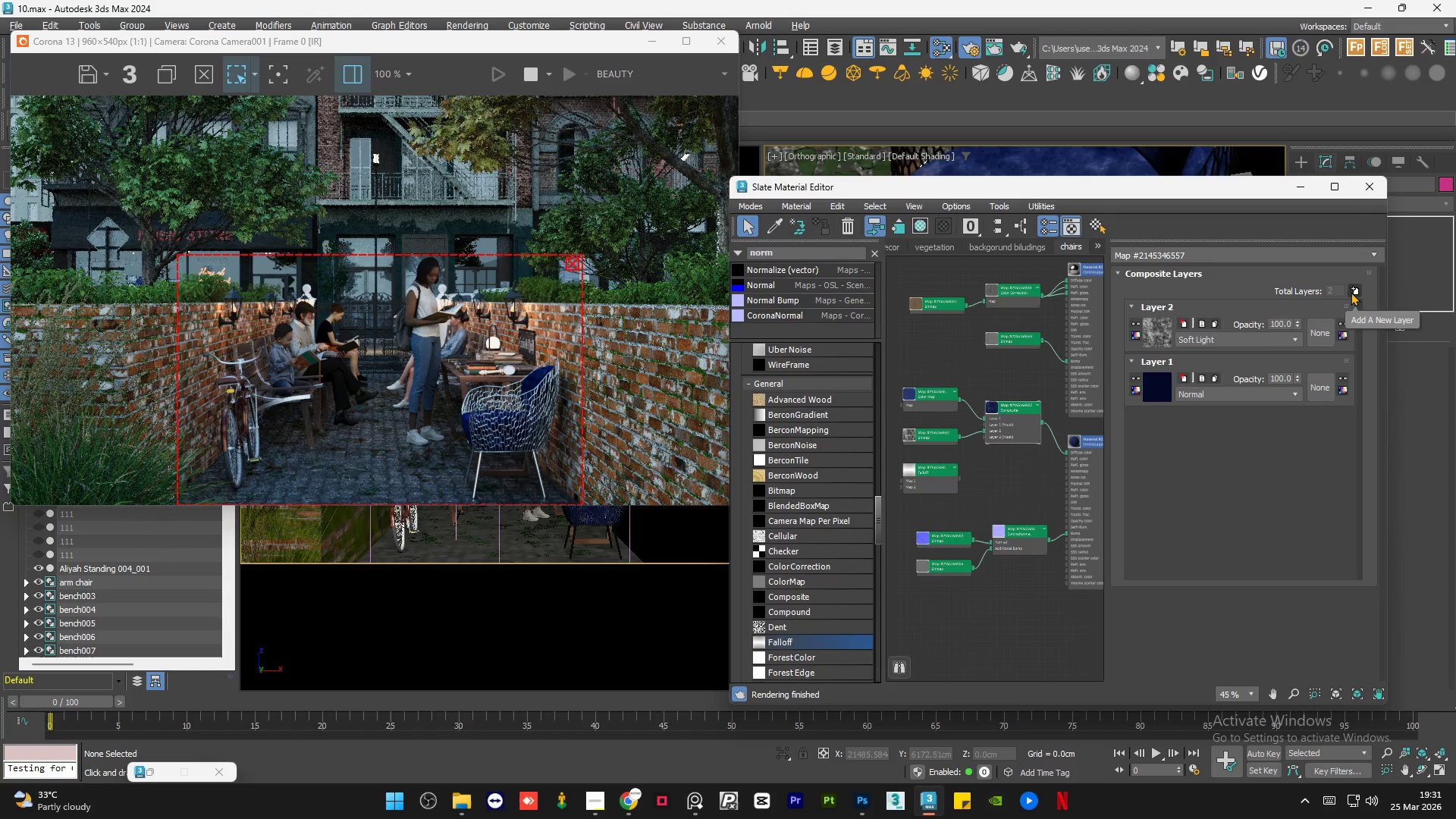 
double_click([1351, 292])
 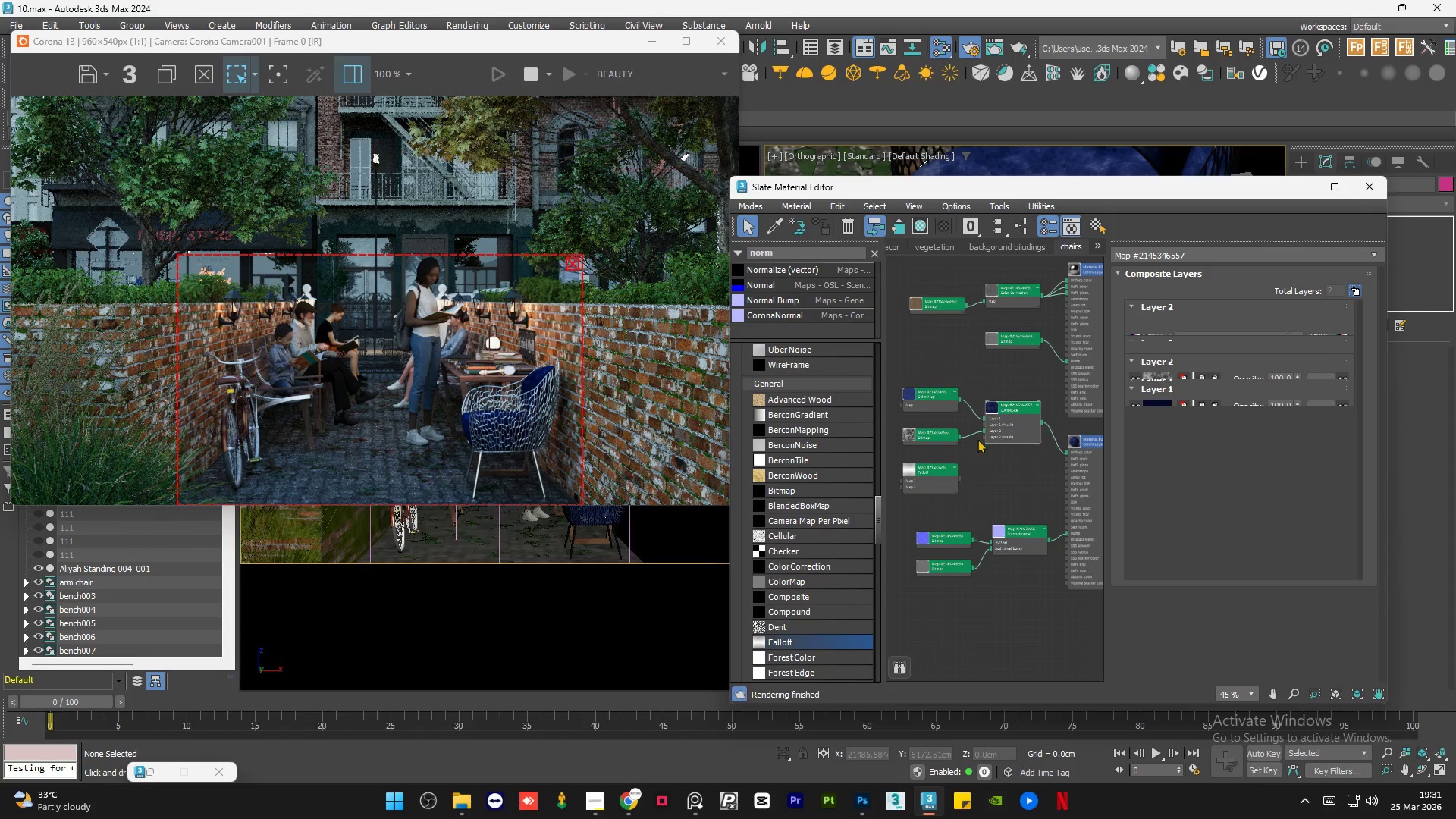 
scroll: coordinate [976, 457], scroll_direction: up, amount: 4.0
 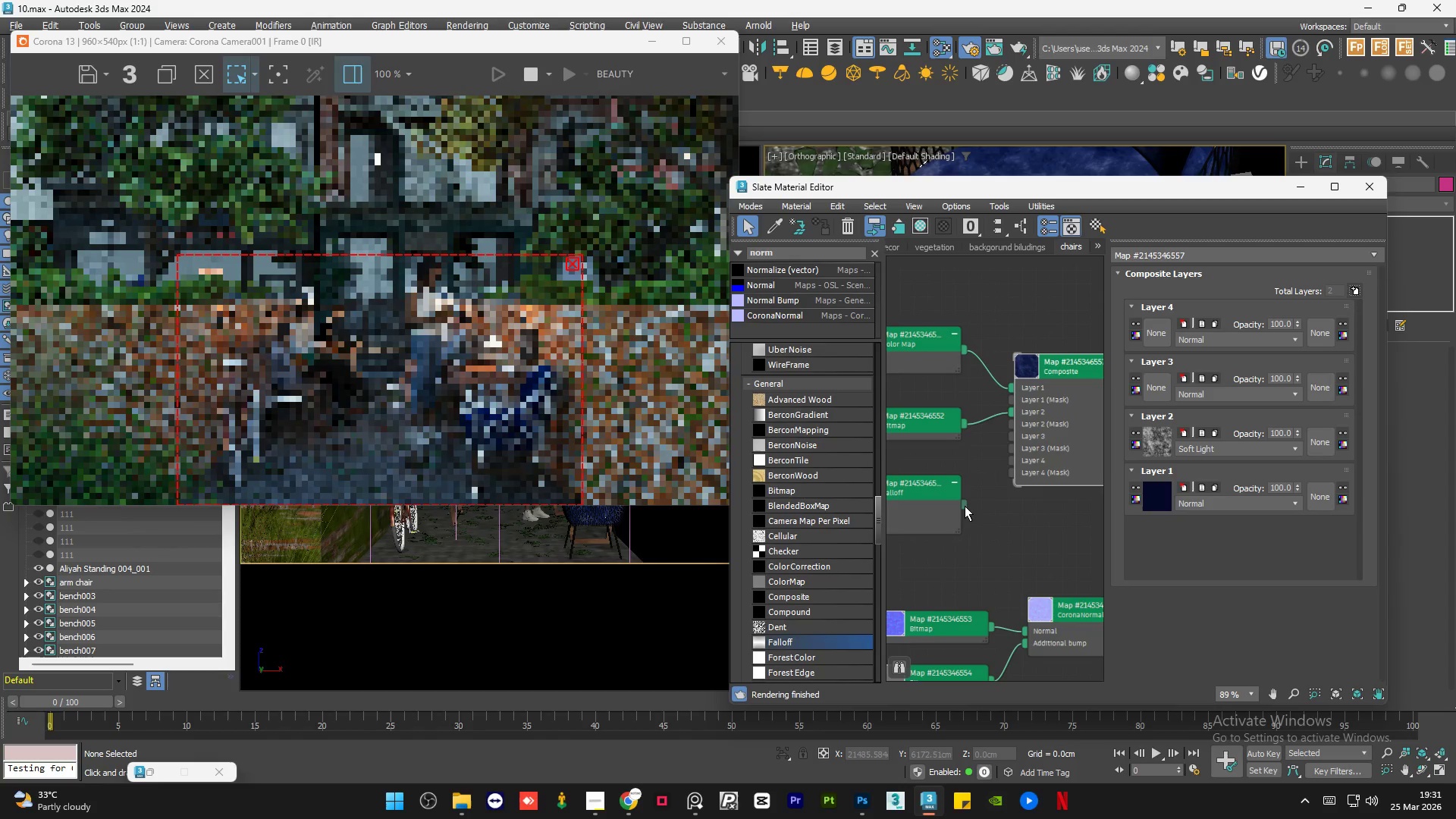 
left_click_drag(start_coordinate=[965, 506], to_coordinate=[1009, 447])
 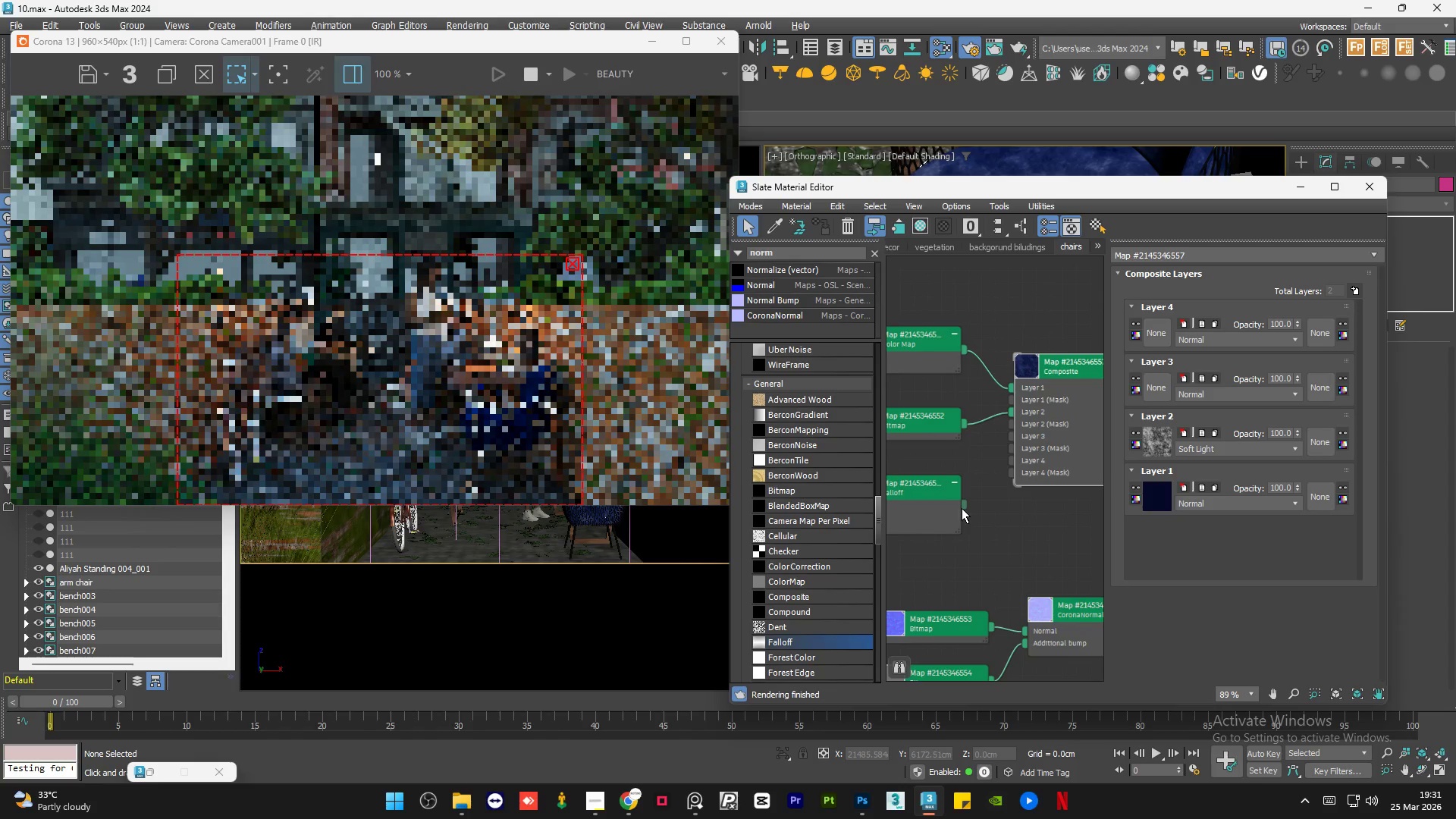 
left_click_drag(start_coordinate=[962, 508], to_coordinate=[1009, 437])
 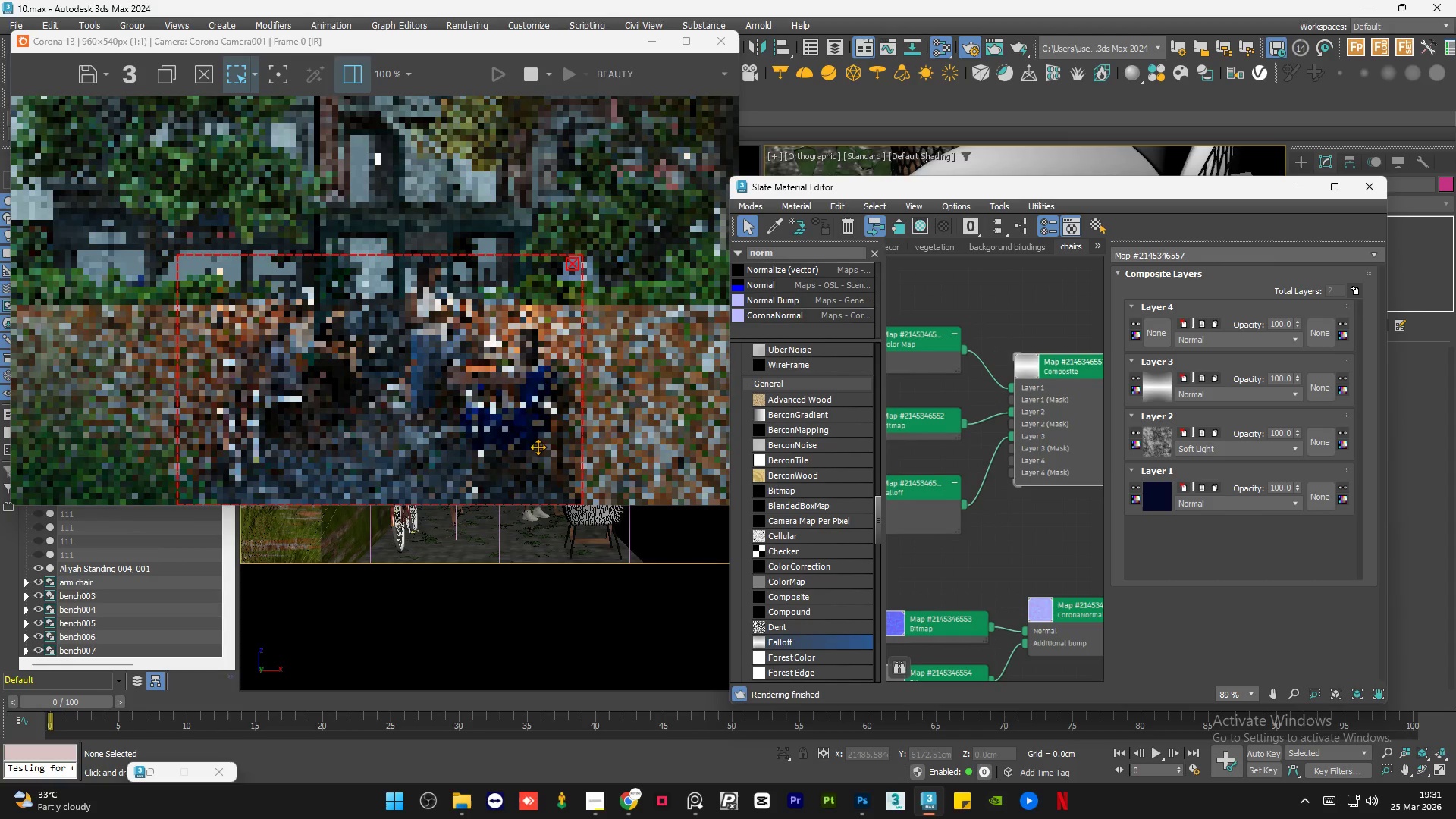 
scroll: coordinate [541, 447], scroll_direction: up, amount: 1.0
 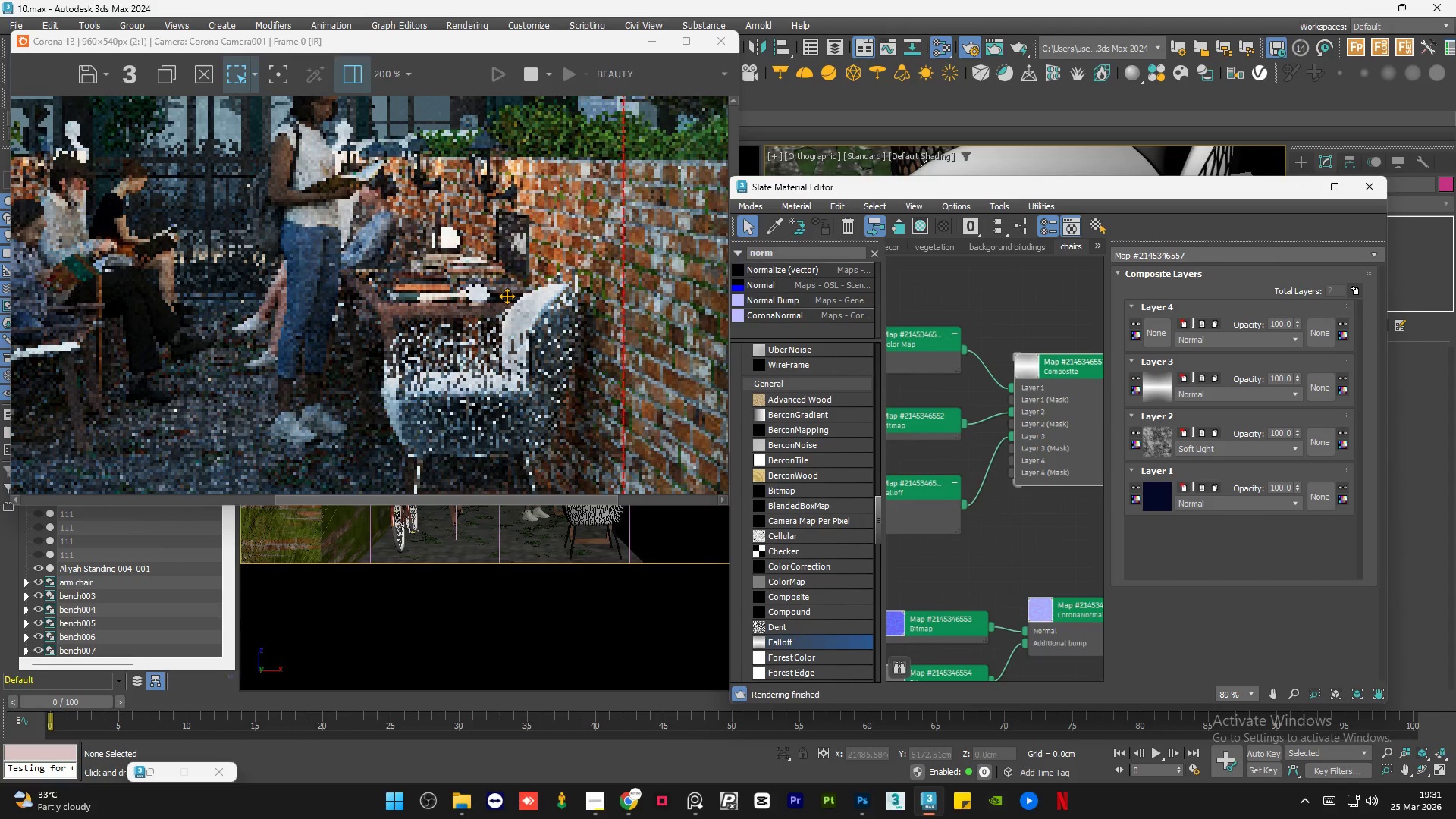 
scroll: coordinate [507, 296], scroll_direction: down, amount: 1.0
 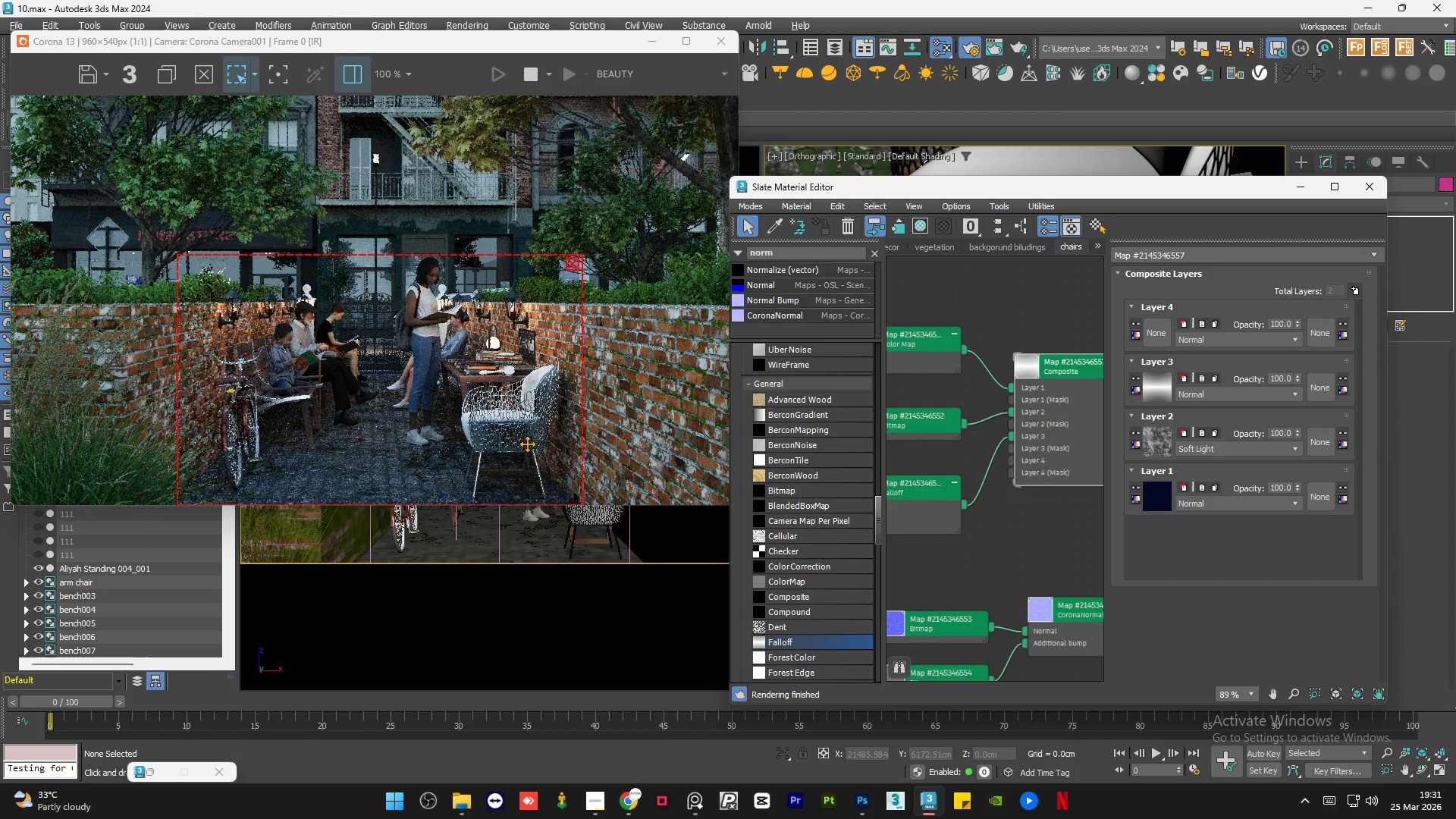 
scroll: coordinate [535, 448], scroll_direction: up, amount: 1.0
 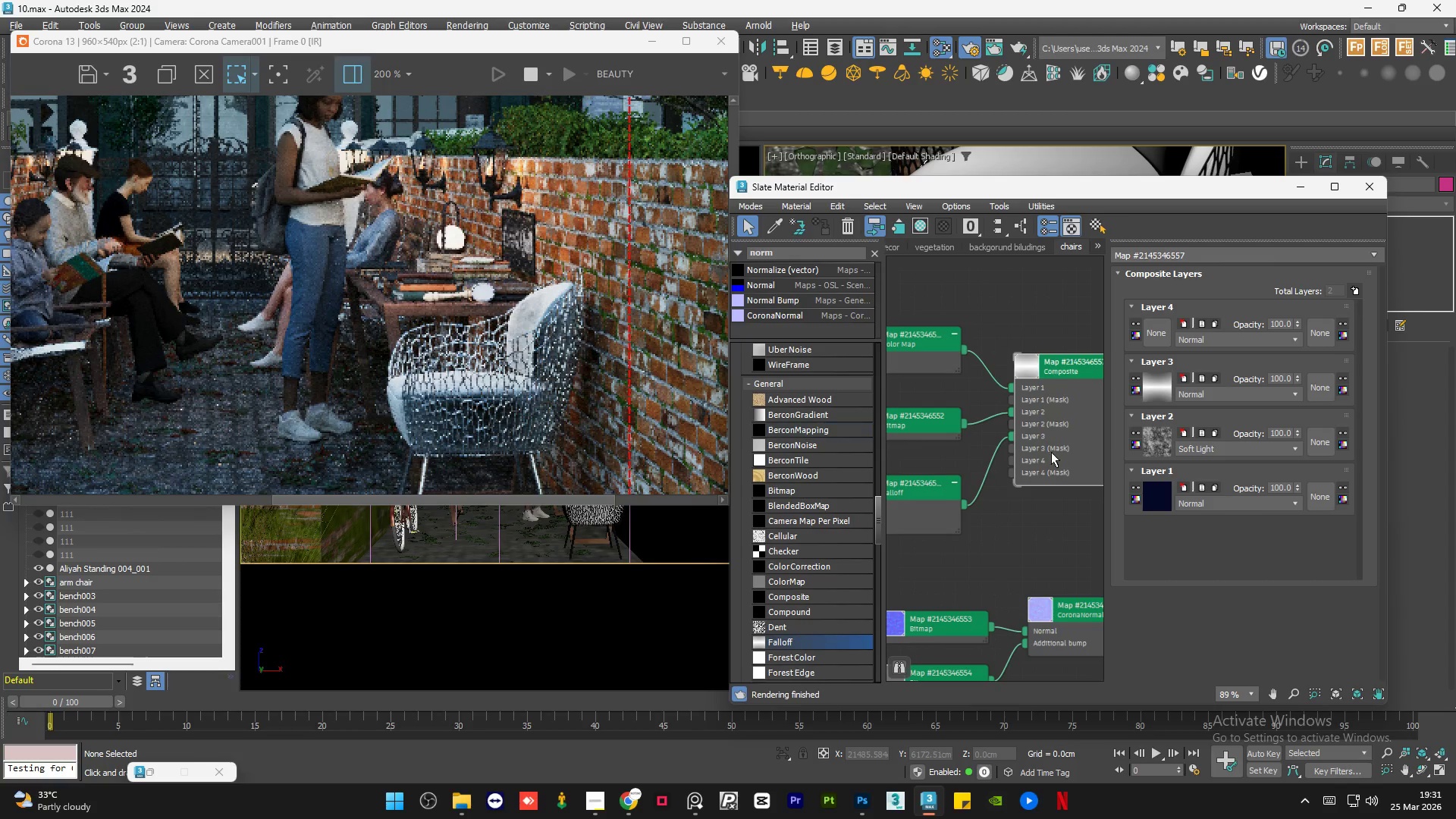 
left_click([956, 485])
 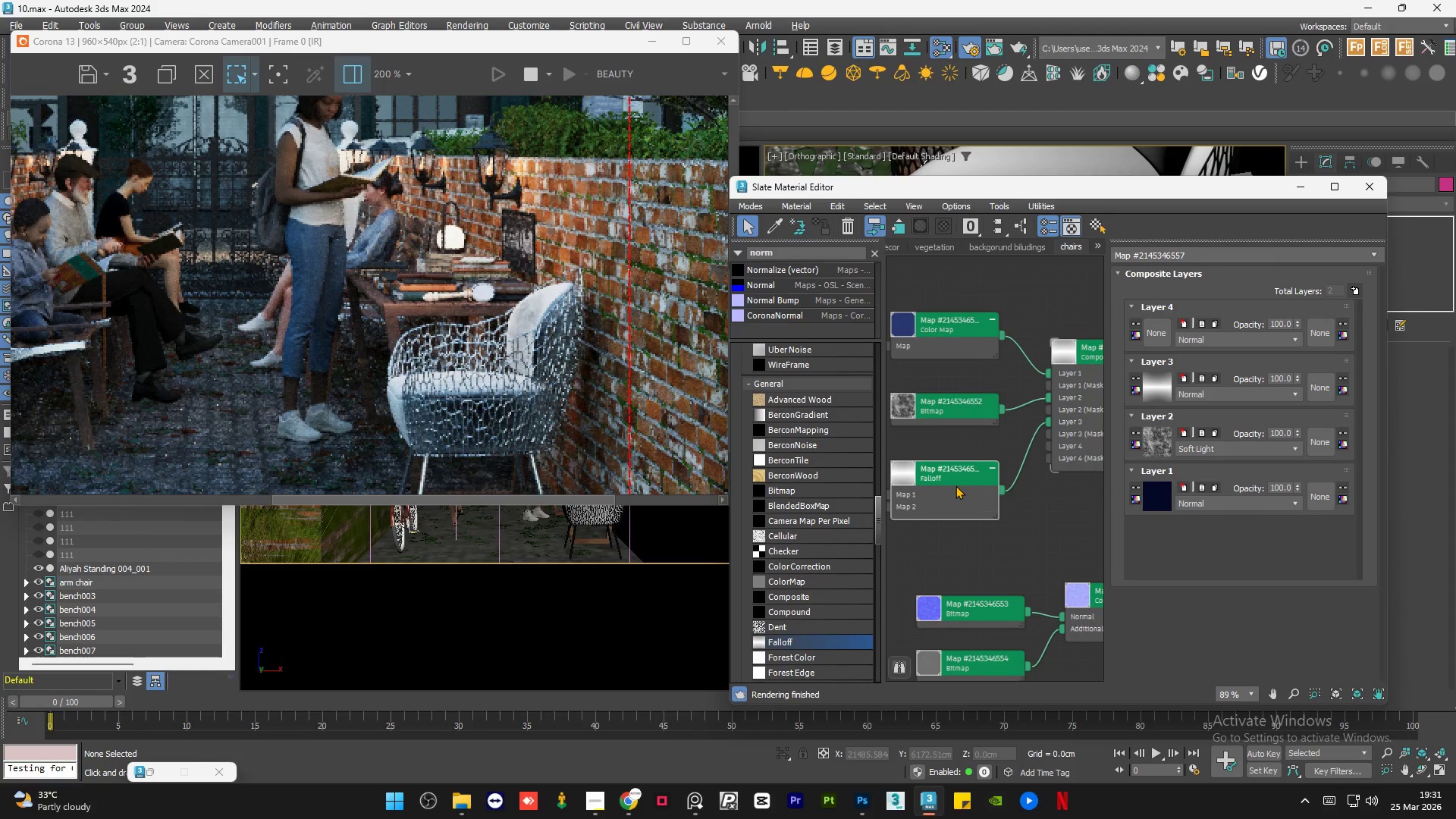 
scroll: coordinate [985, 463], scroll_direction: none, amount: 0.0
 